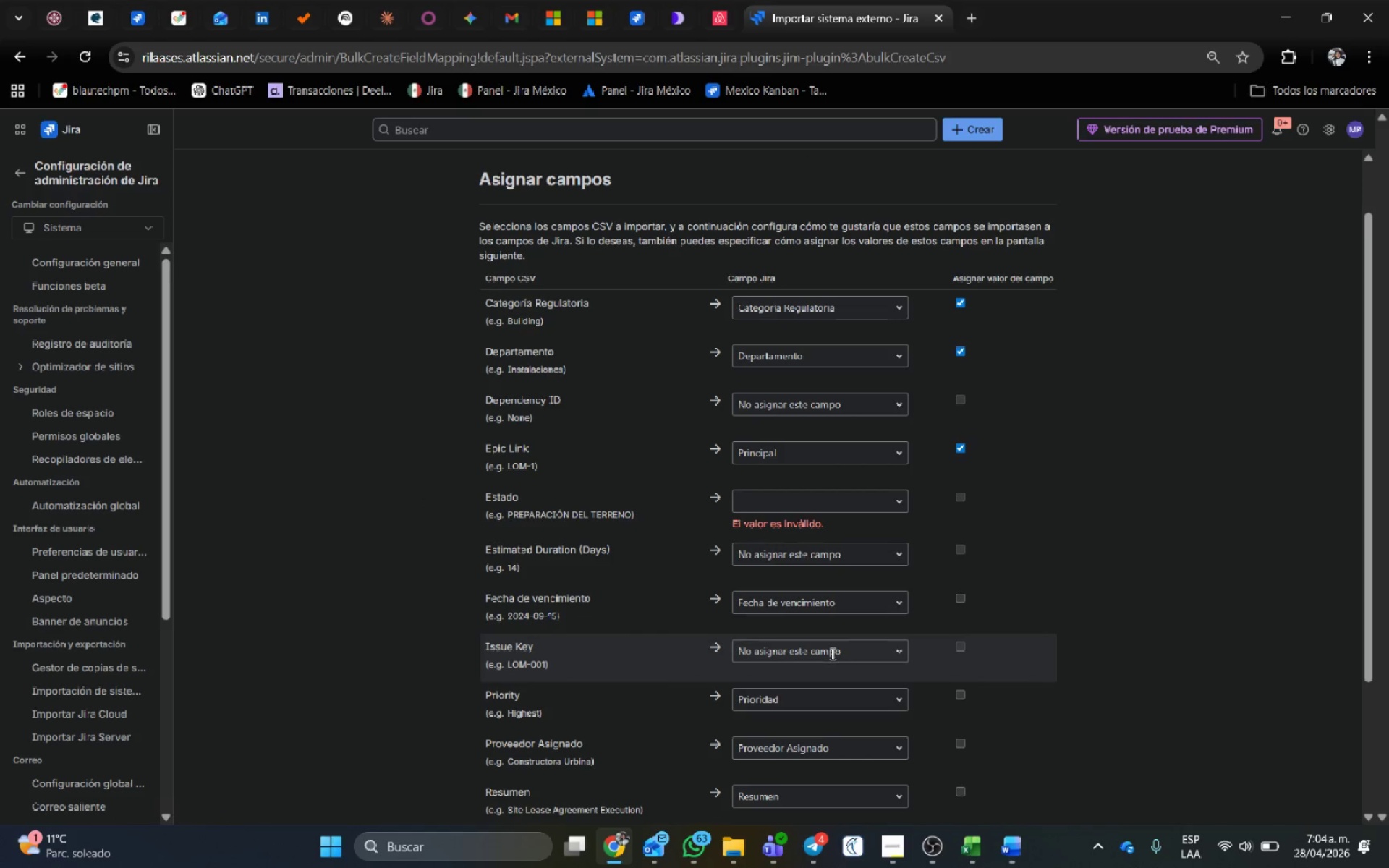 
left_click([828, 661])
 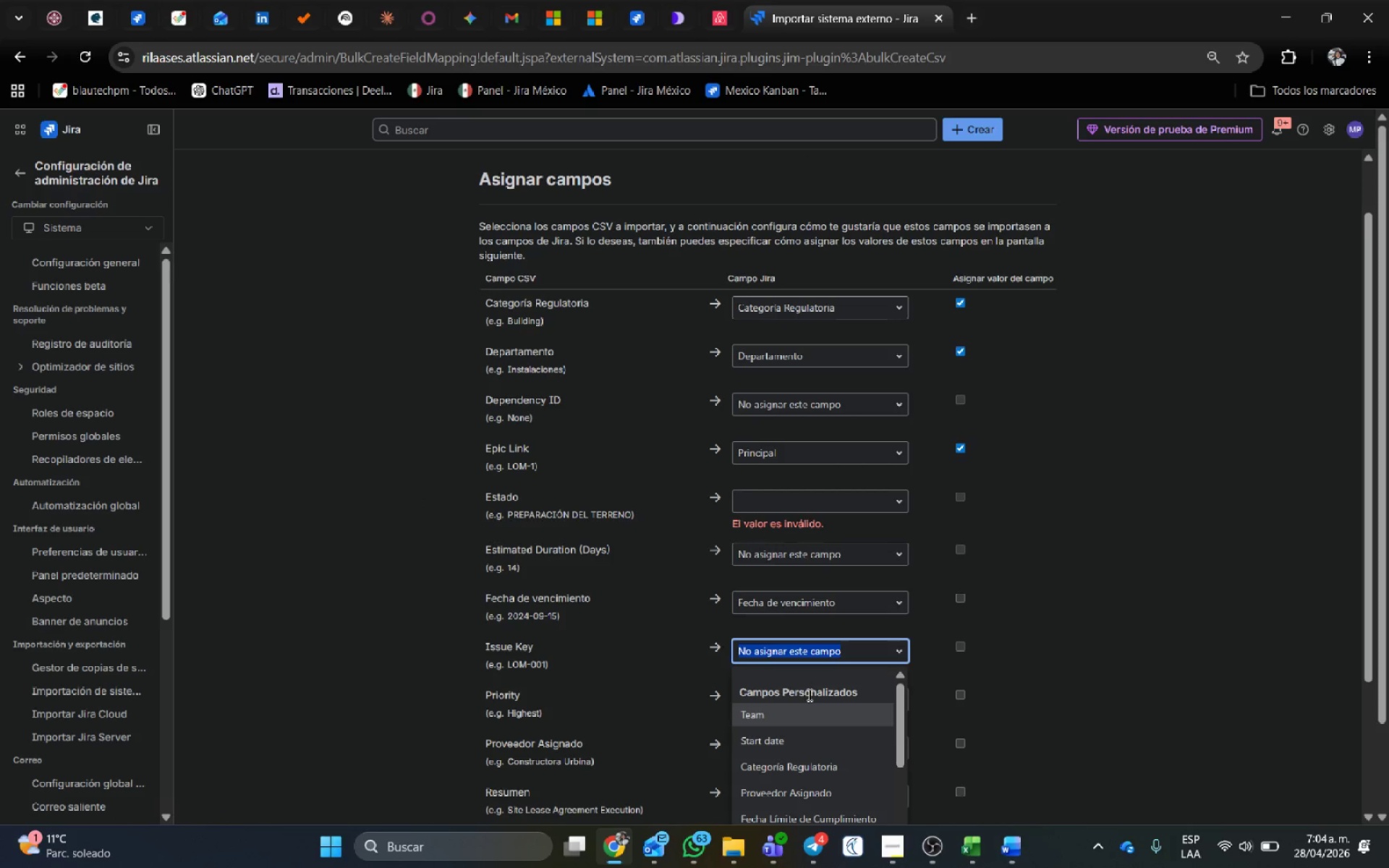 
scroll: coordinate [808, 683], scroll_direction: down, amount: 4.0
 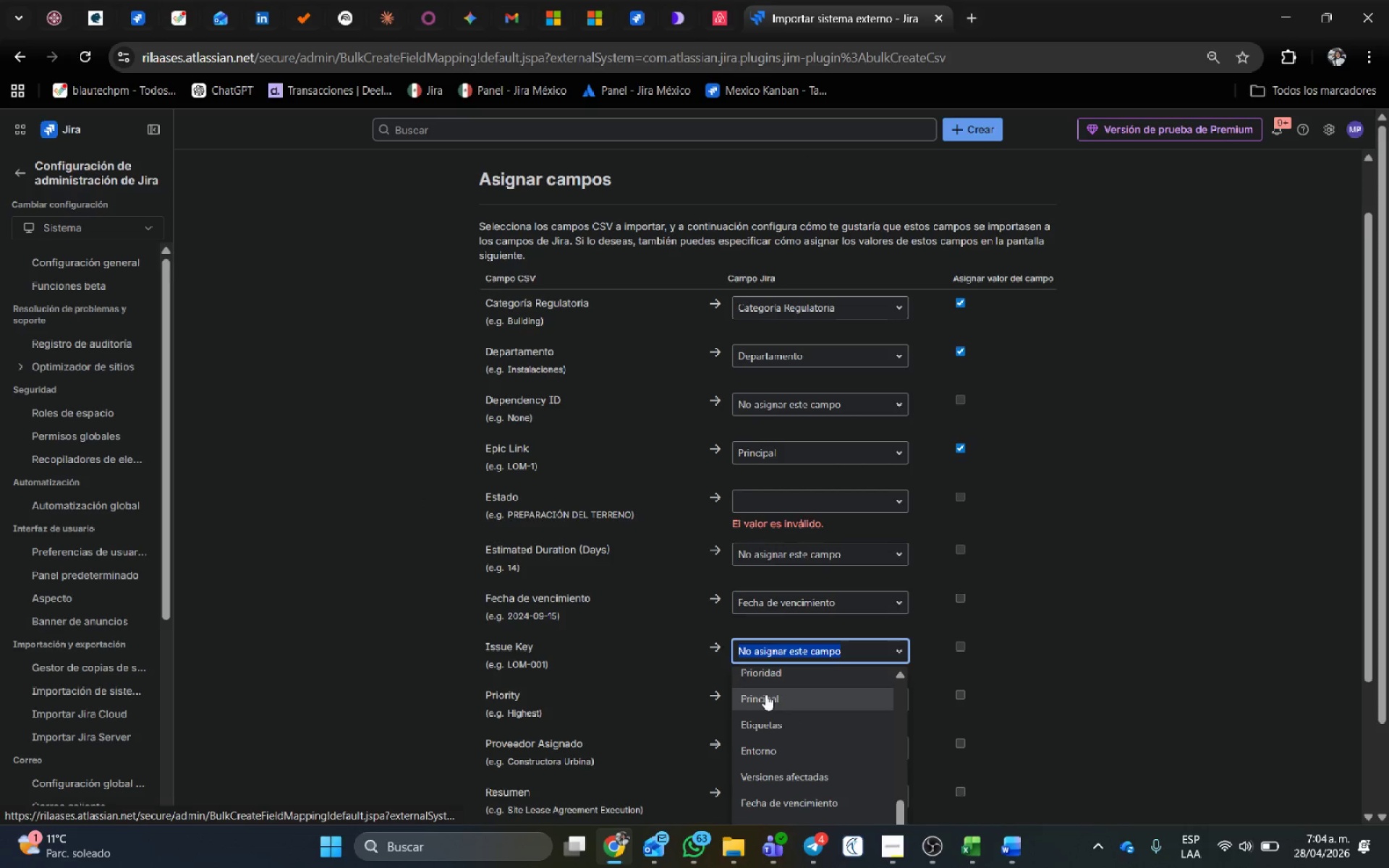 
type(id)
 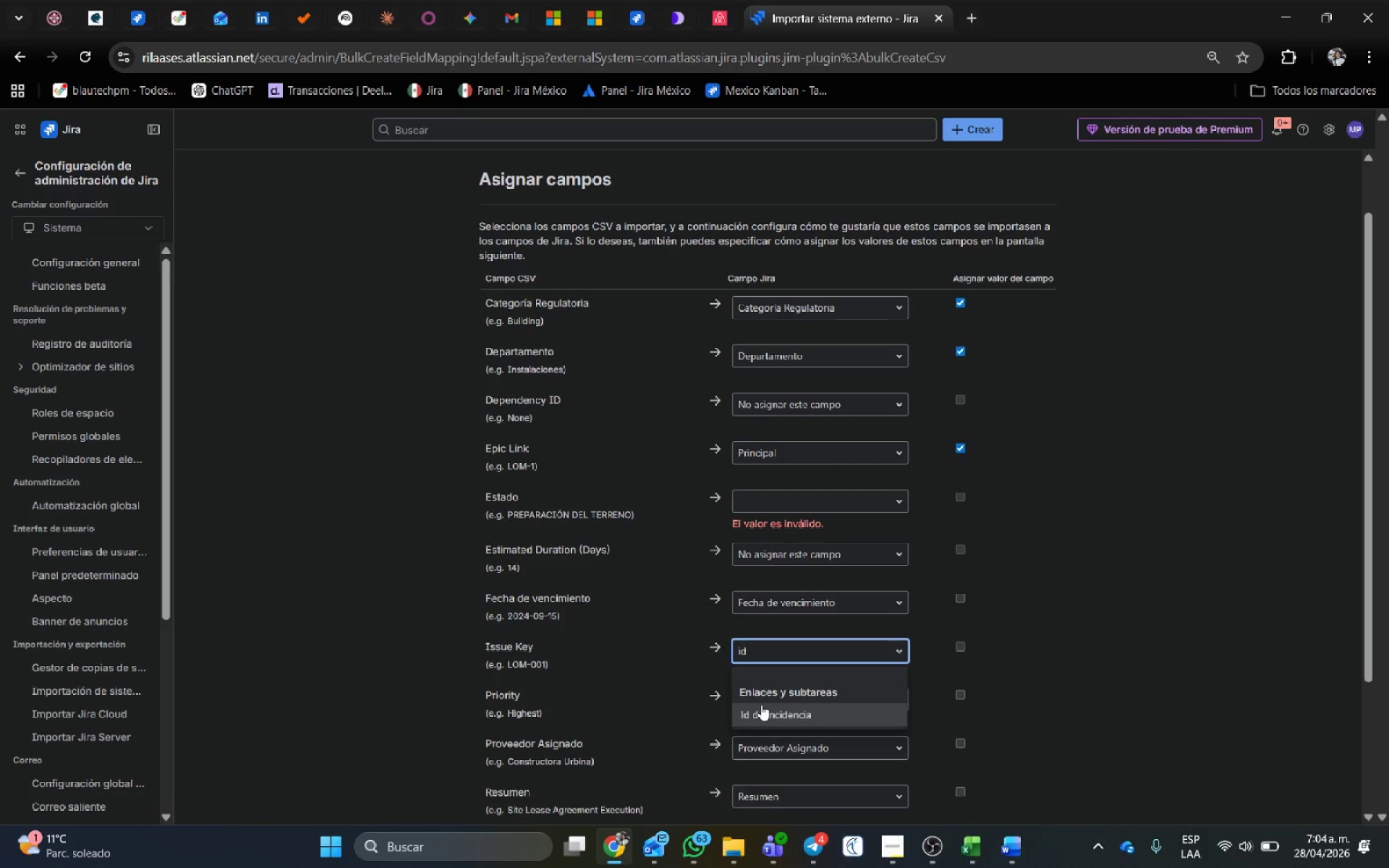 
left_click([761, 705])
 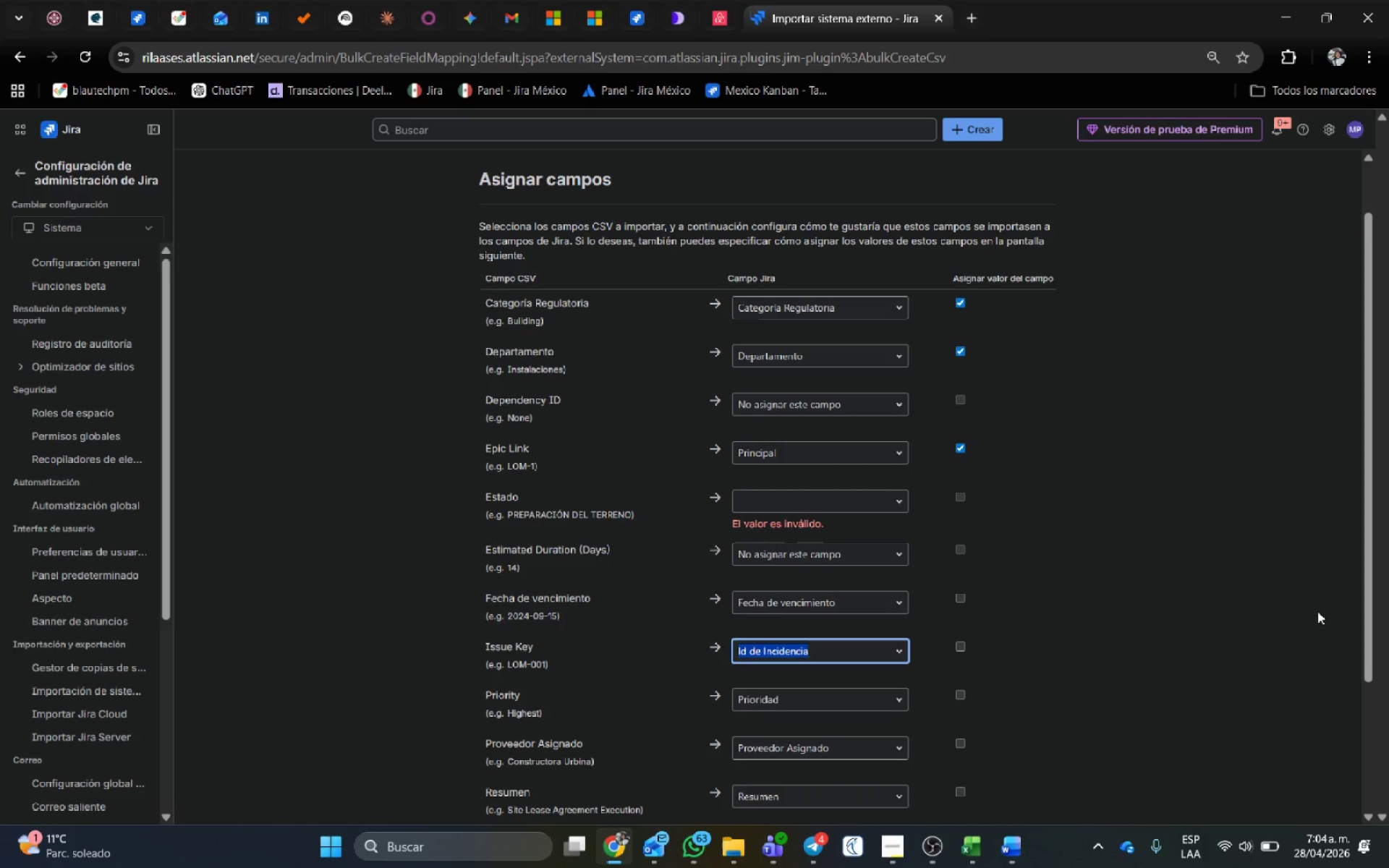 
left_click([1317, 610])
 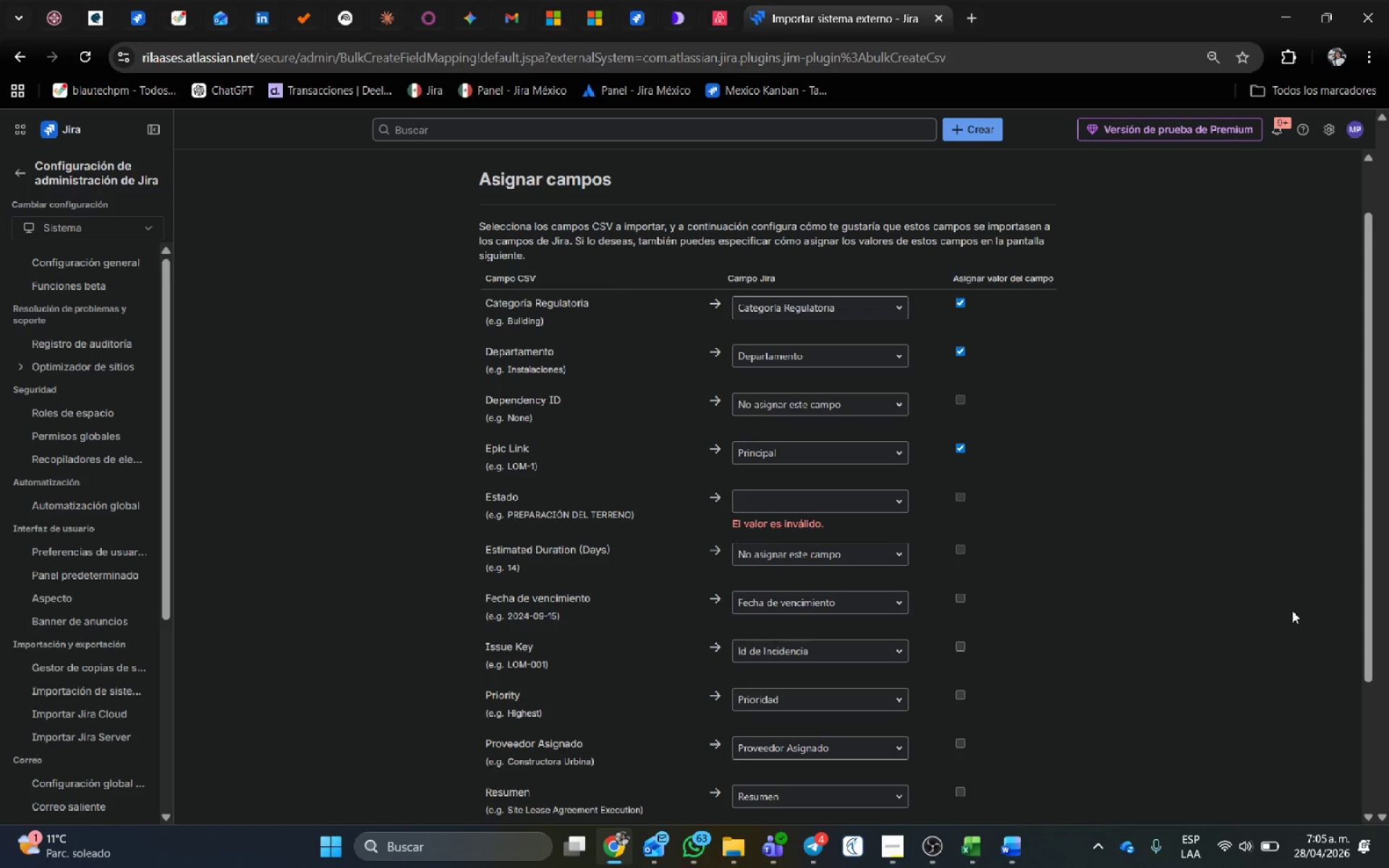 
wait(11.52)
 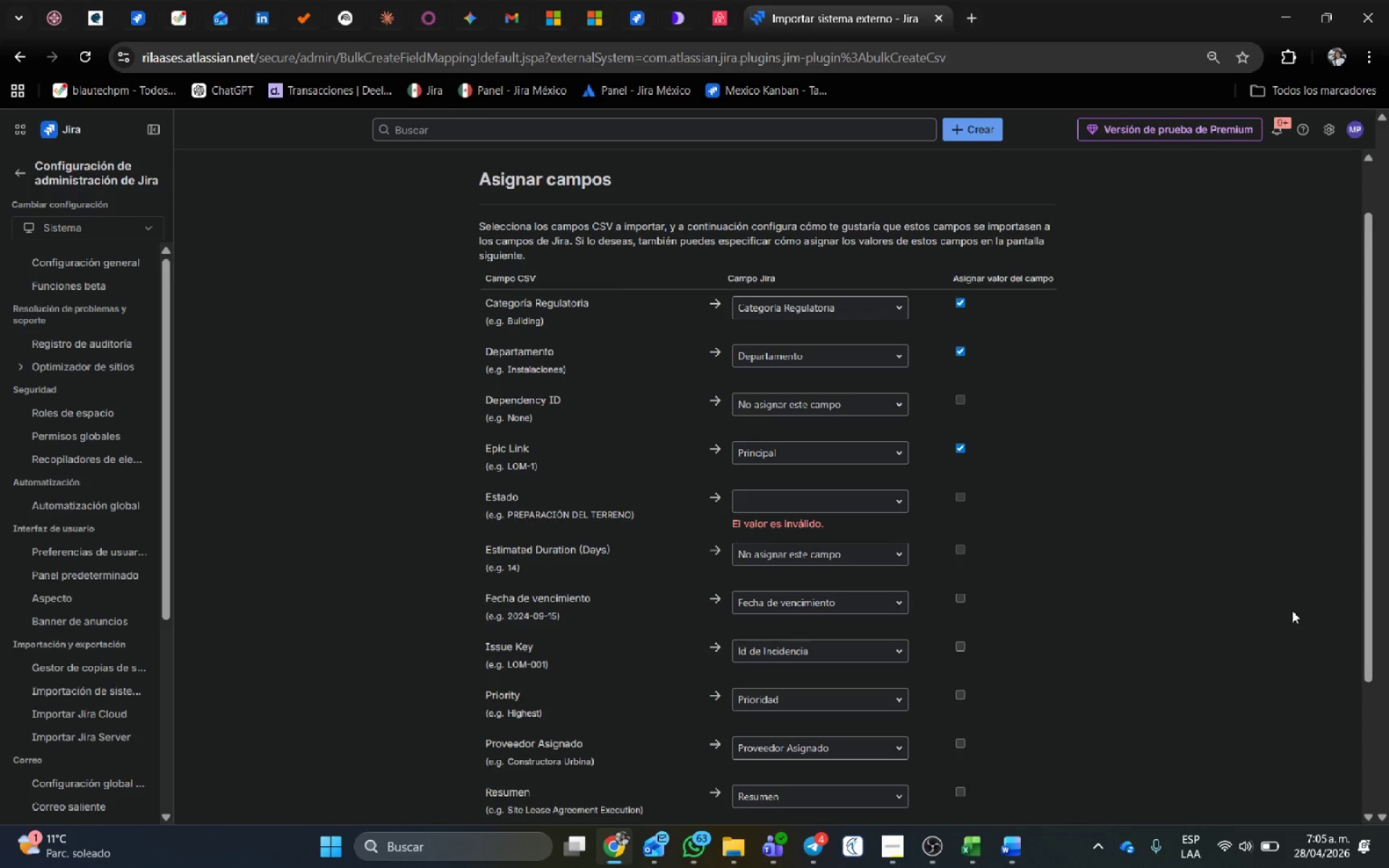 
scroll: coordinate [729, 701], scroll_direction: down, amount: 1.0
 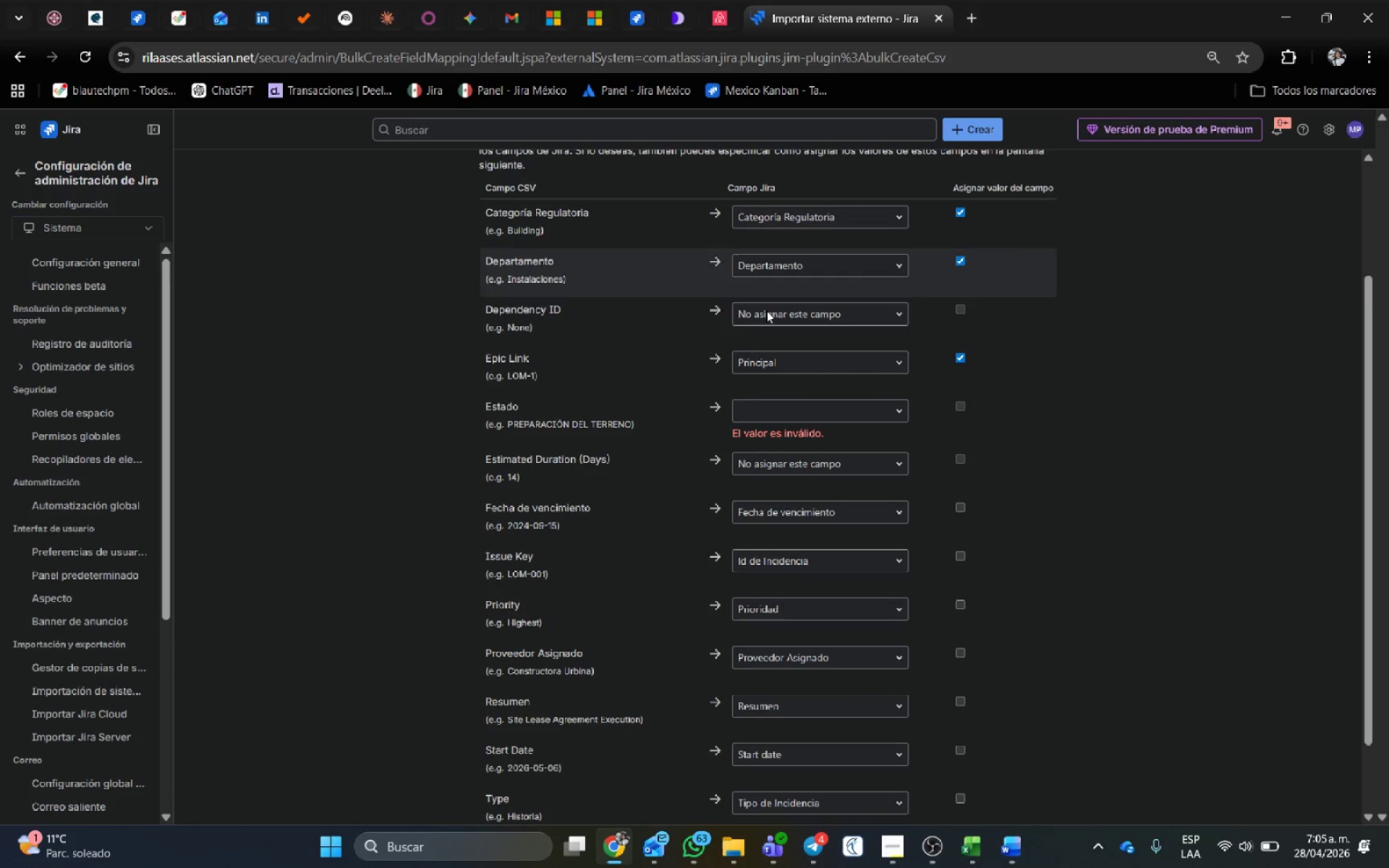 
scroll: coordinate [732, 475], scroll_direction: up, amount: 1.0
 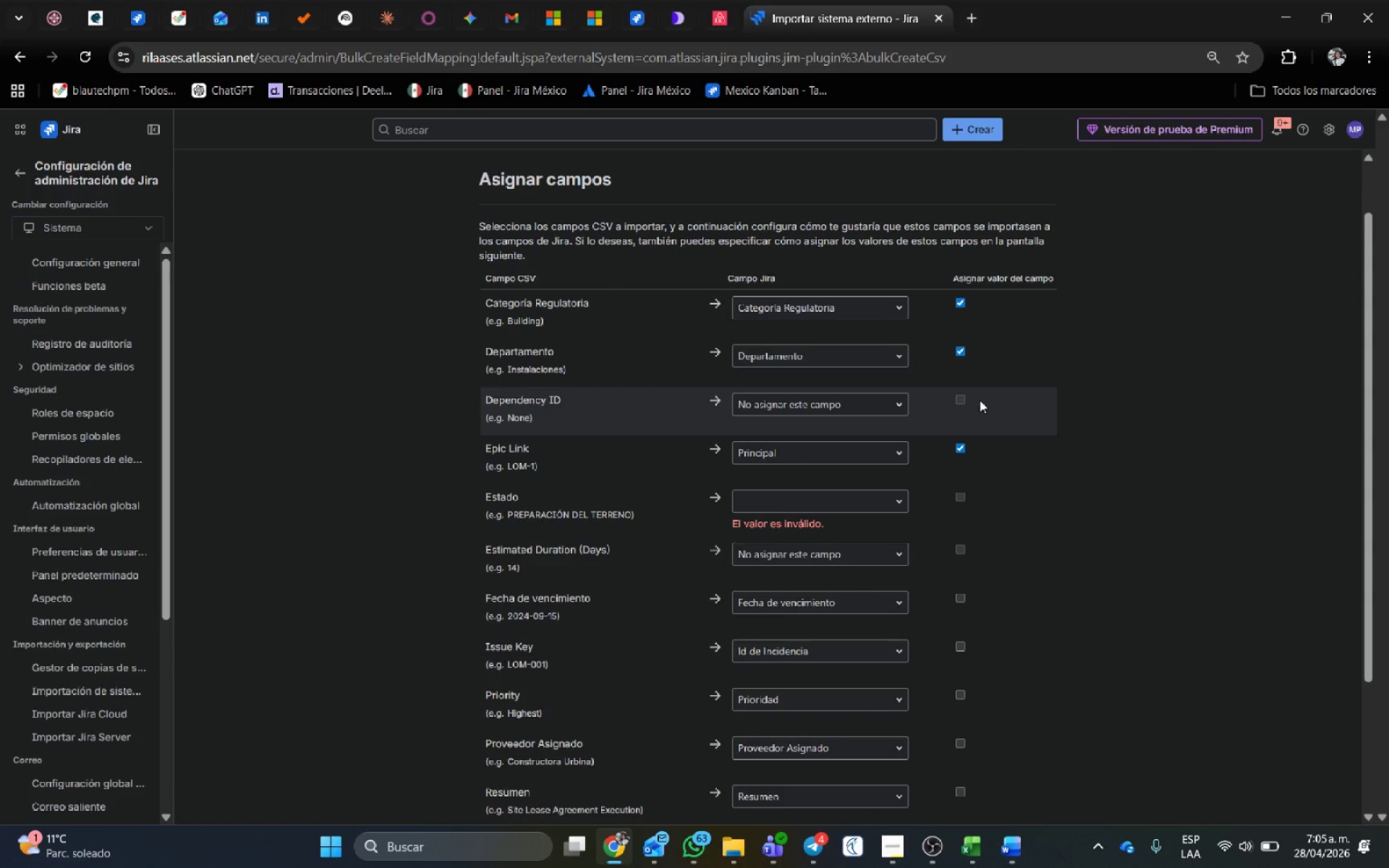 
left_click([891, 399])
 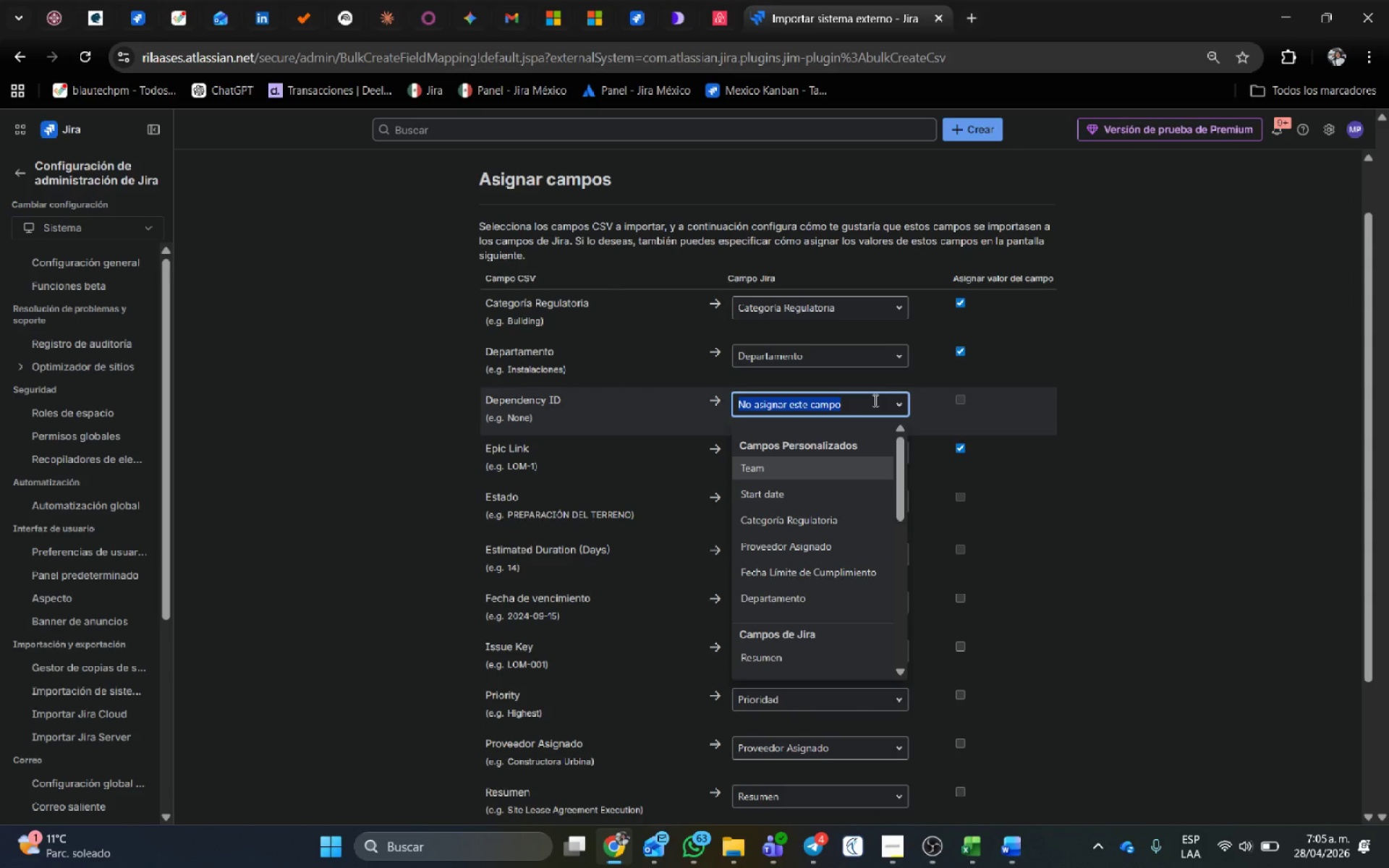 
wait(9.64)
 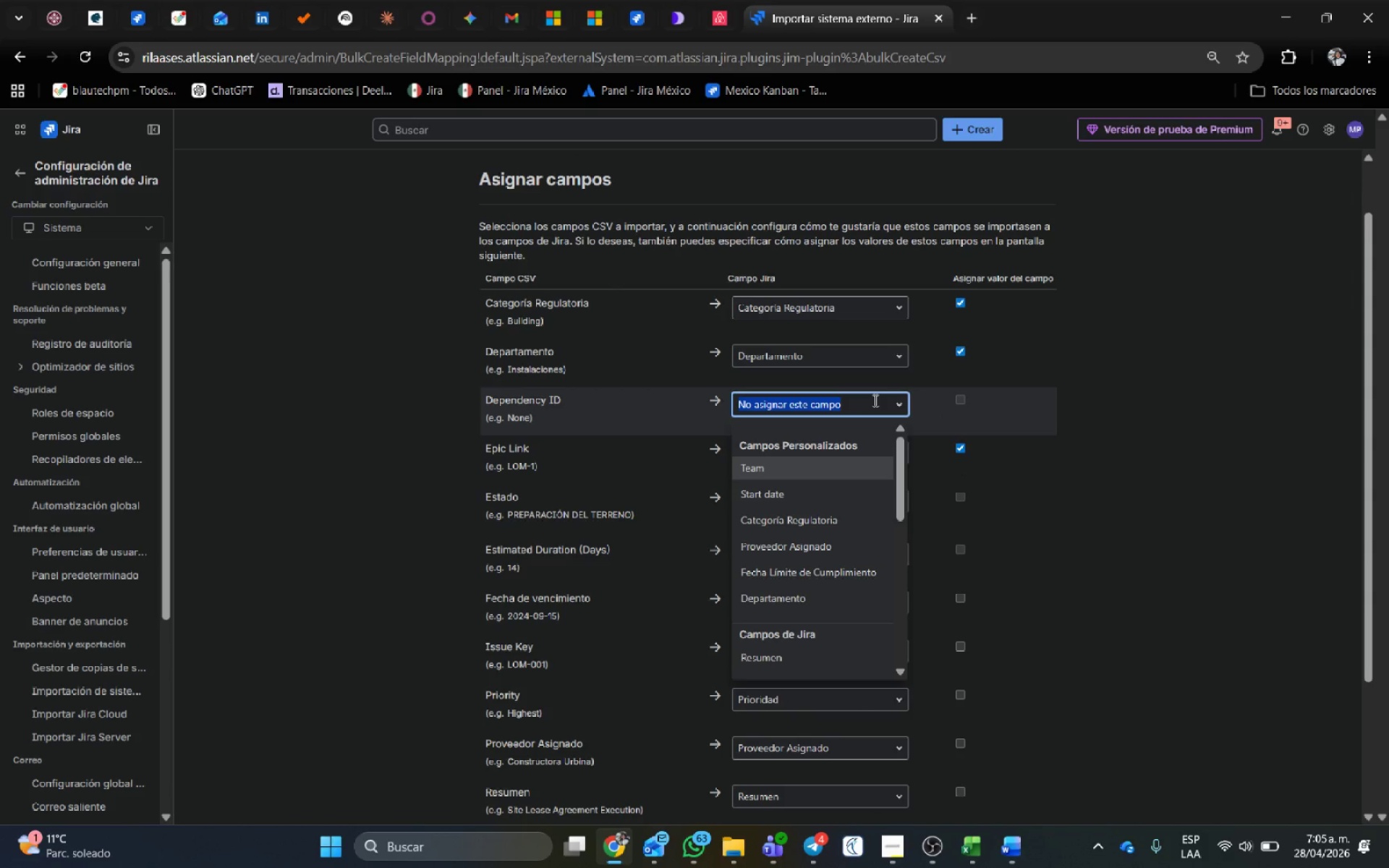 
type(issue)
key(Backspace)
key(Backspace)
key(Backspace)
key(Backspace)
key(Backspace)
type(link)
 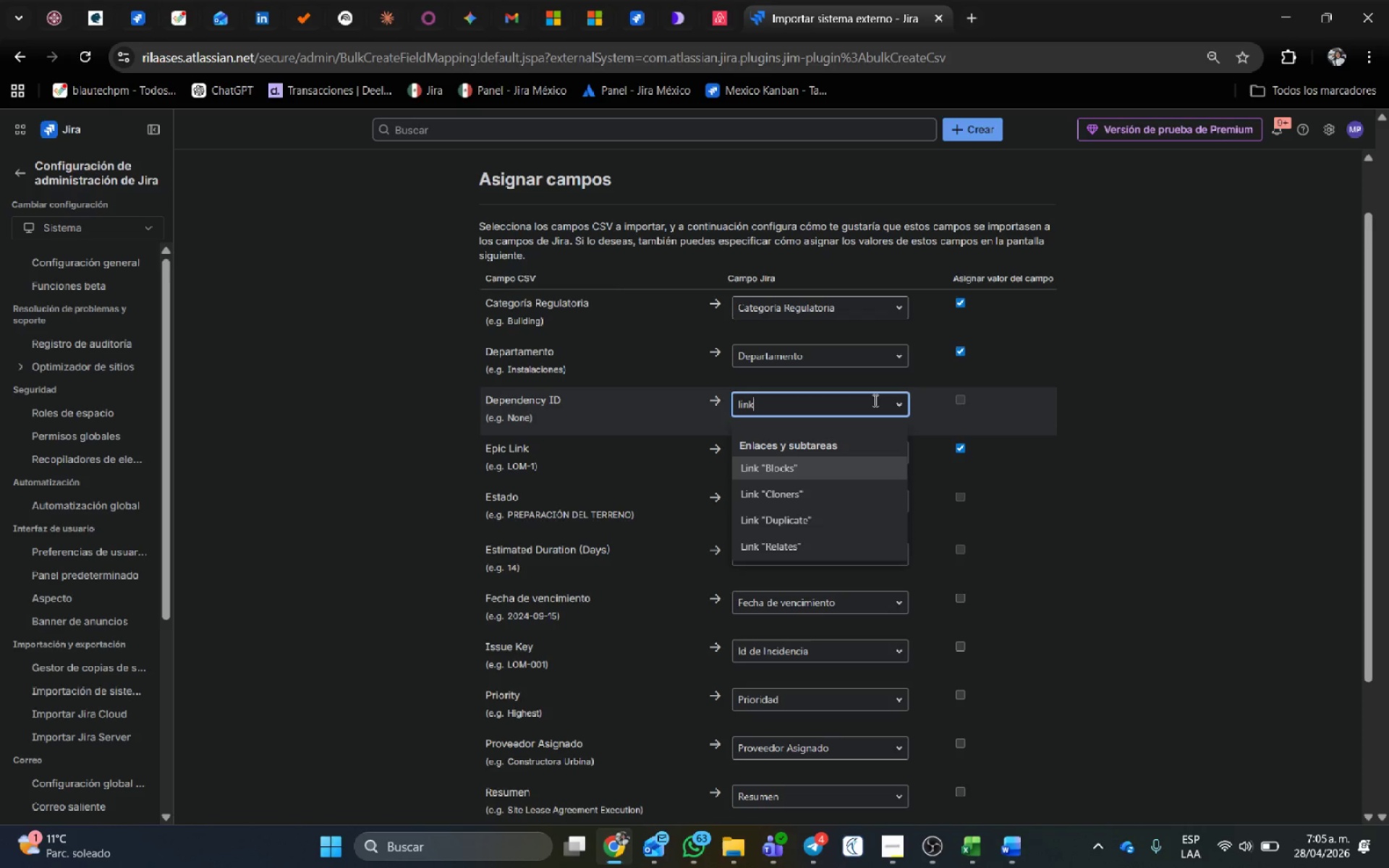 
wait(20.8)
 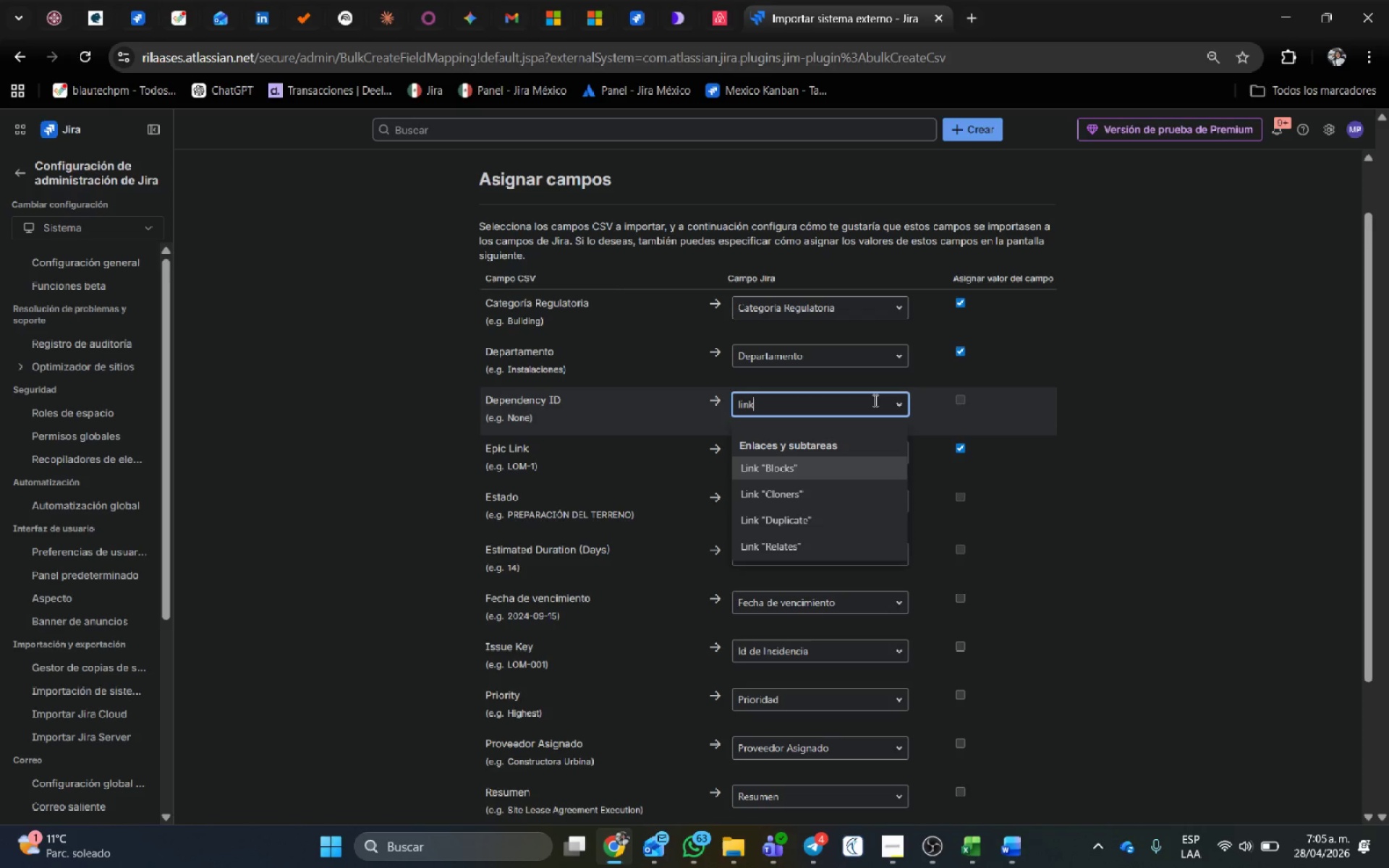 
left_click_drag(start_coordinate=[763, 362], to_coordinate=[942, 155])
 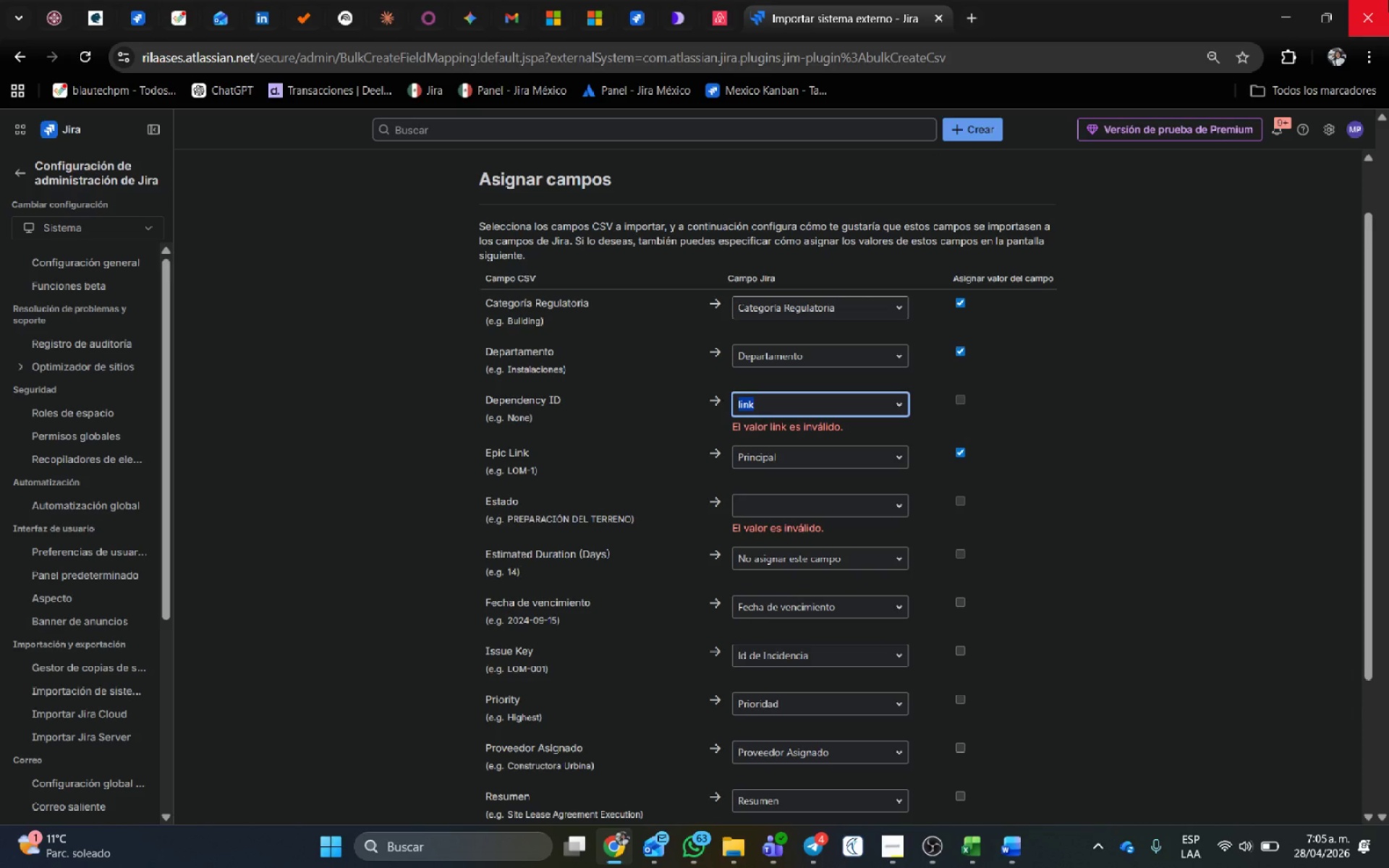 
mouse_move([1393, 22])
 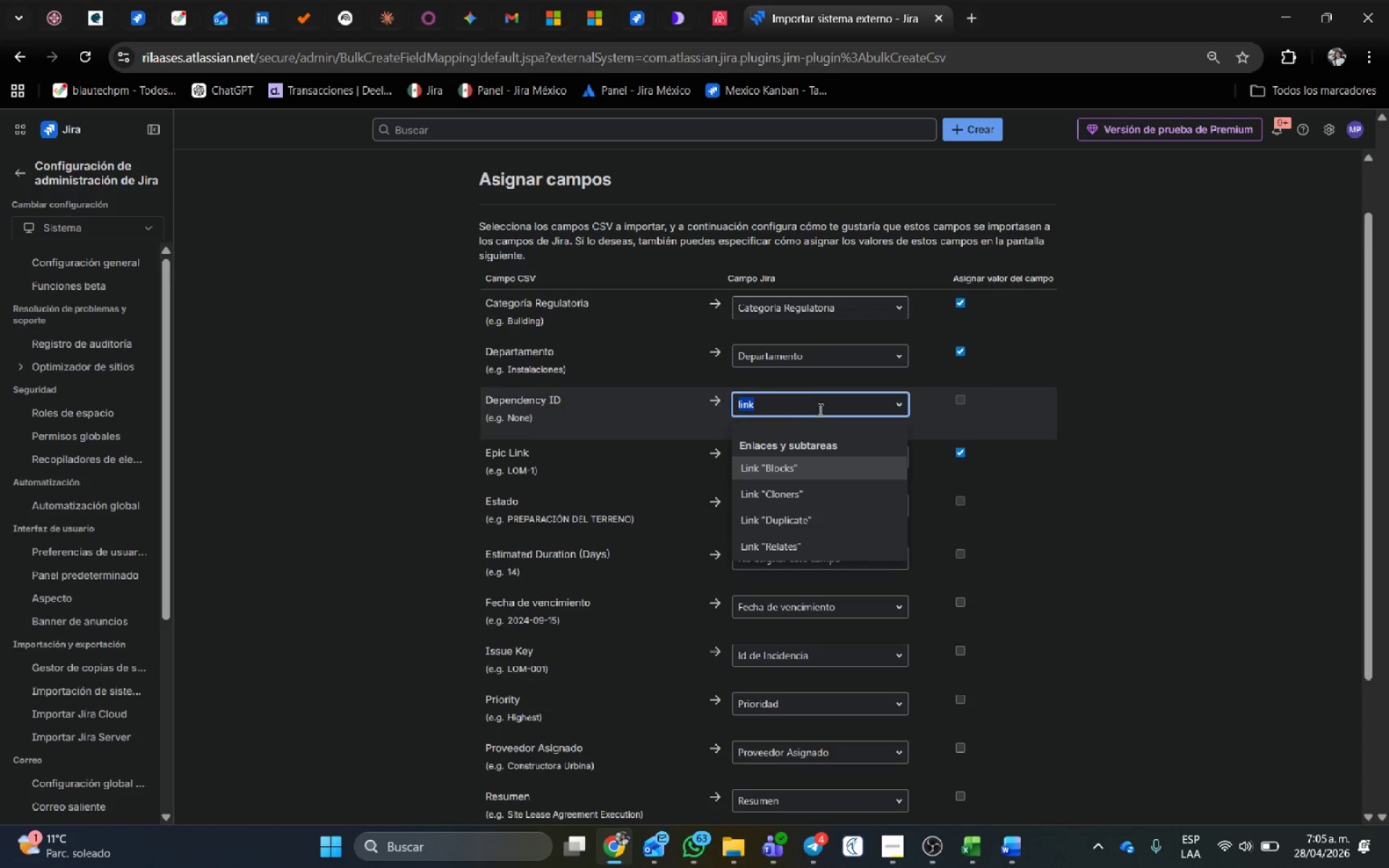 
left_click([815, 465])
 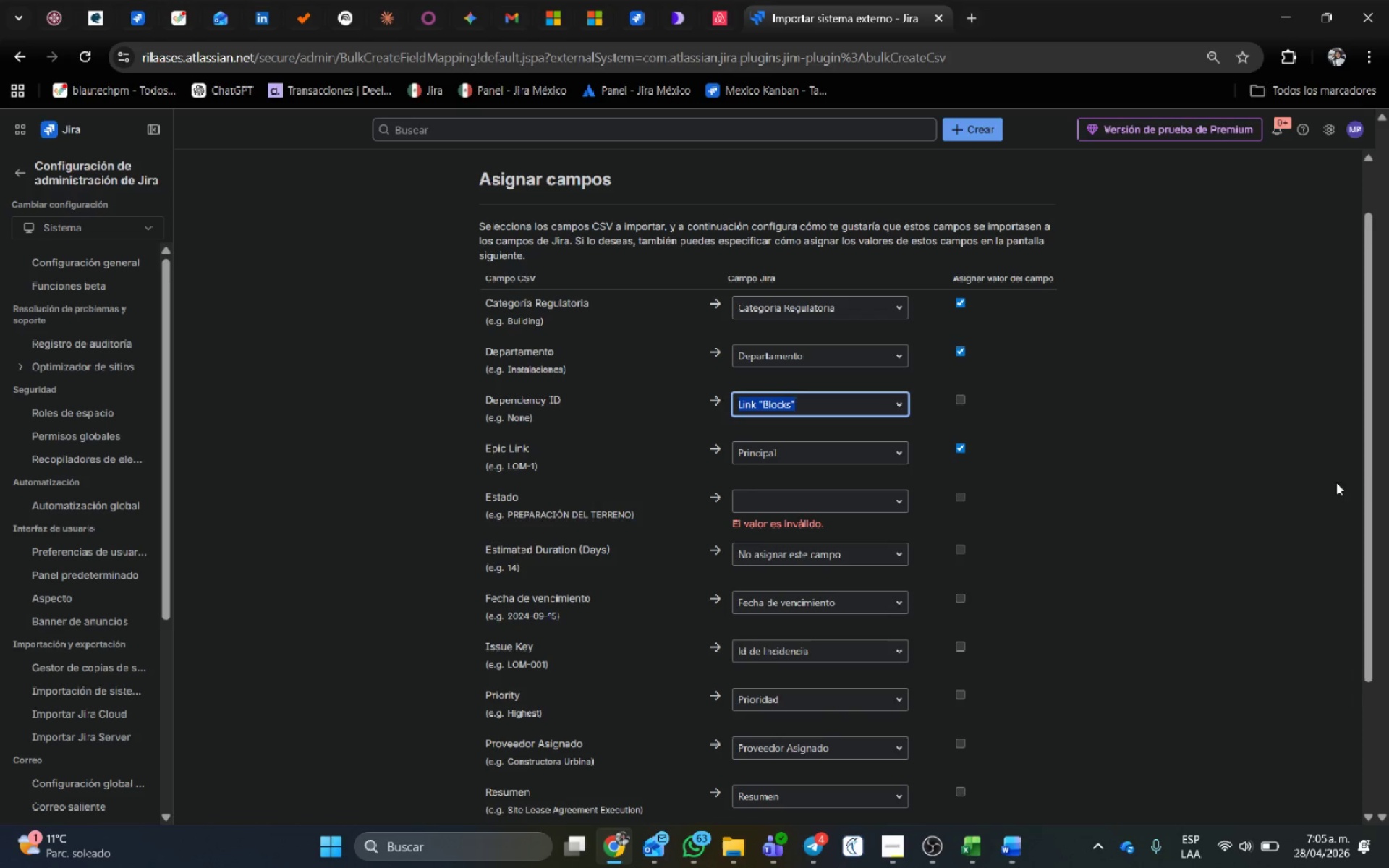 
left_click([1214, 465])
 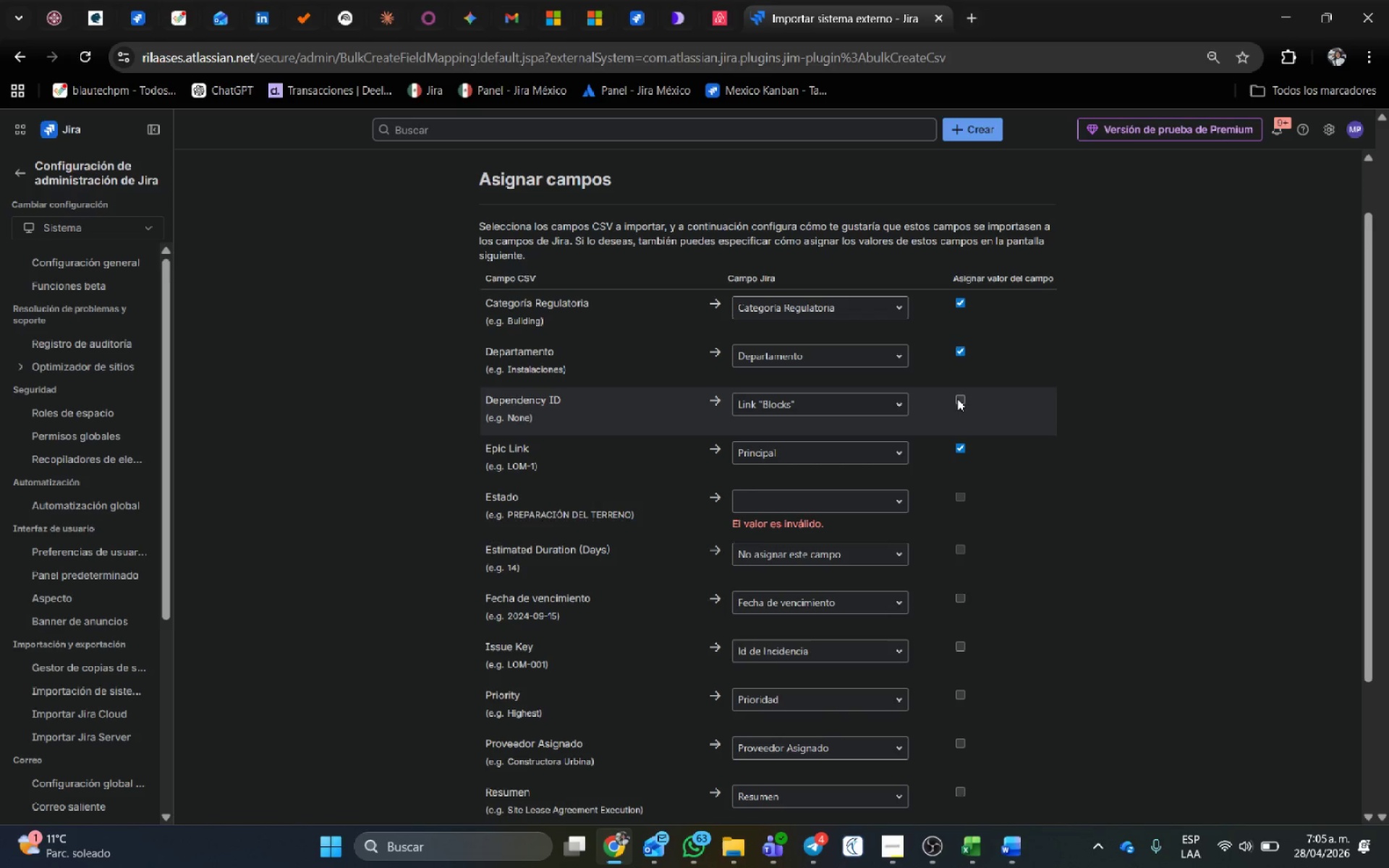 
left_click([959, 396])
 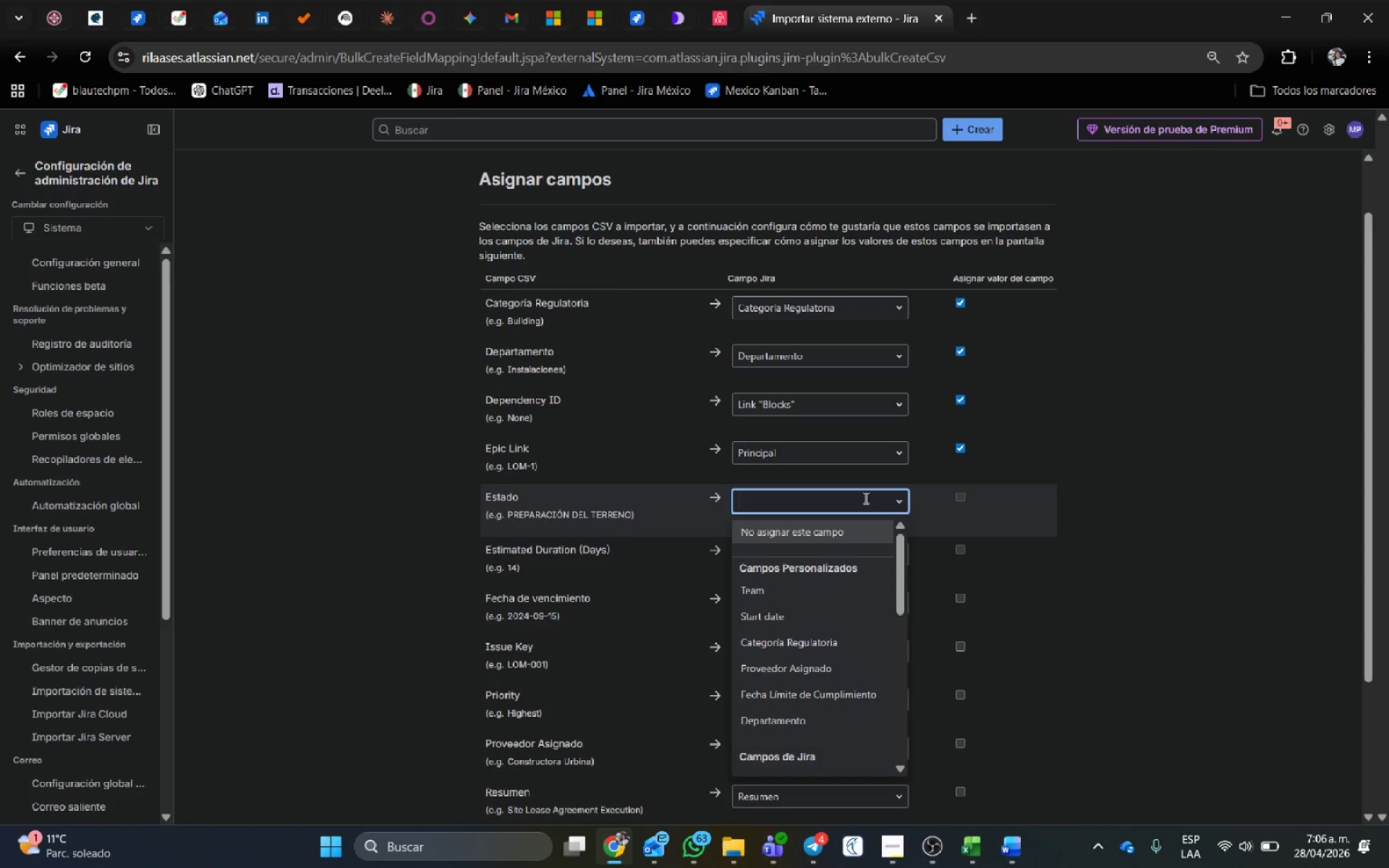 
wait(22.2)
 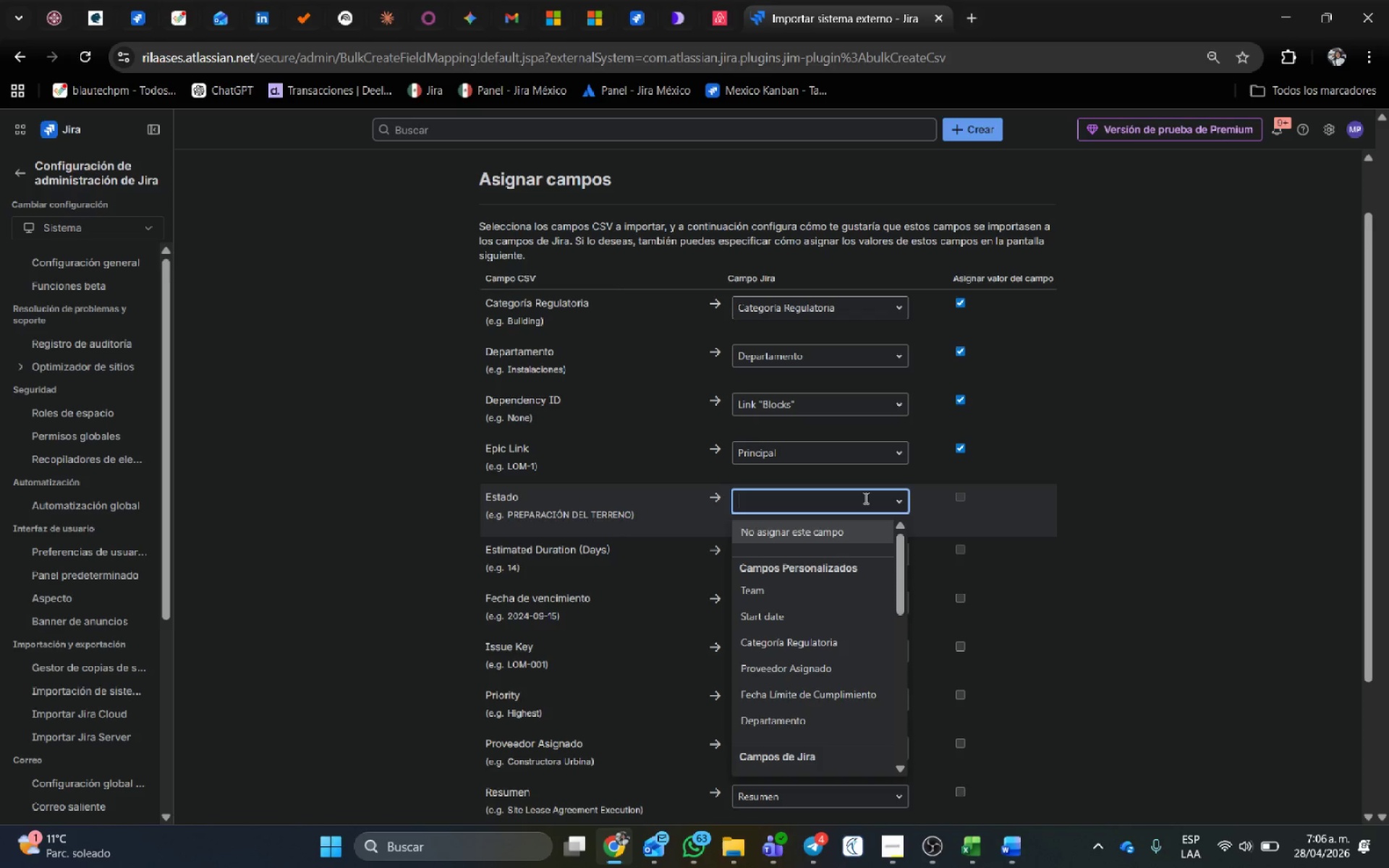 
scroll: coordinate [817, 592], scroll_direction: down, amount: 1.0
 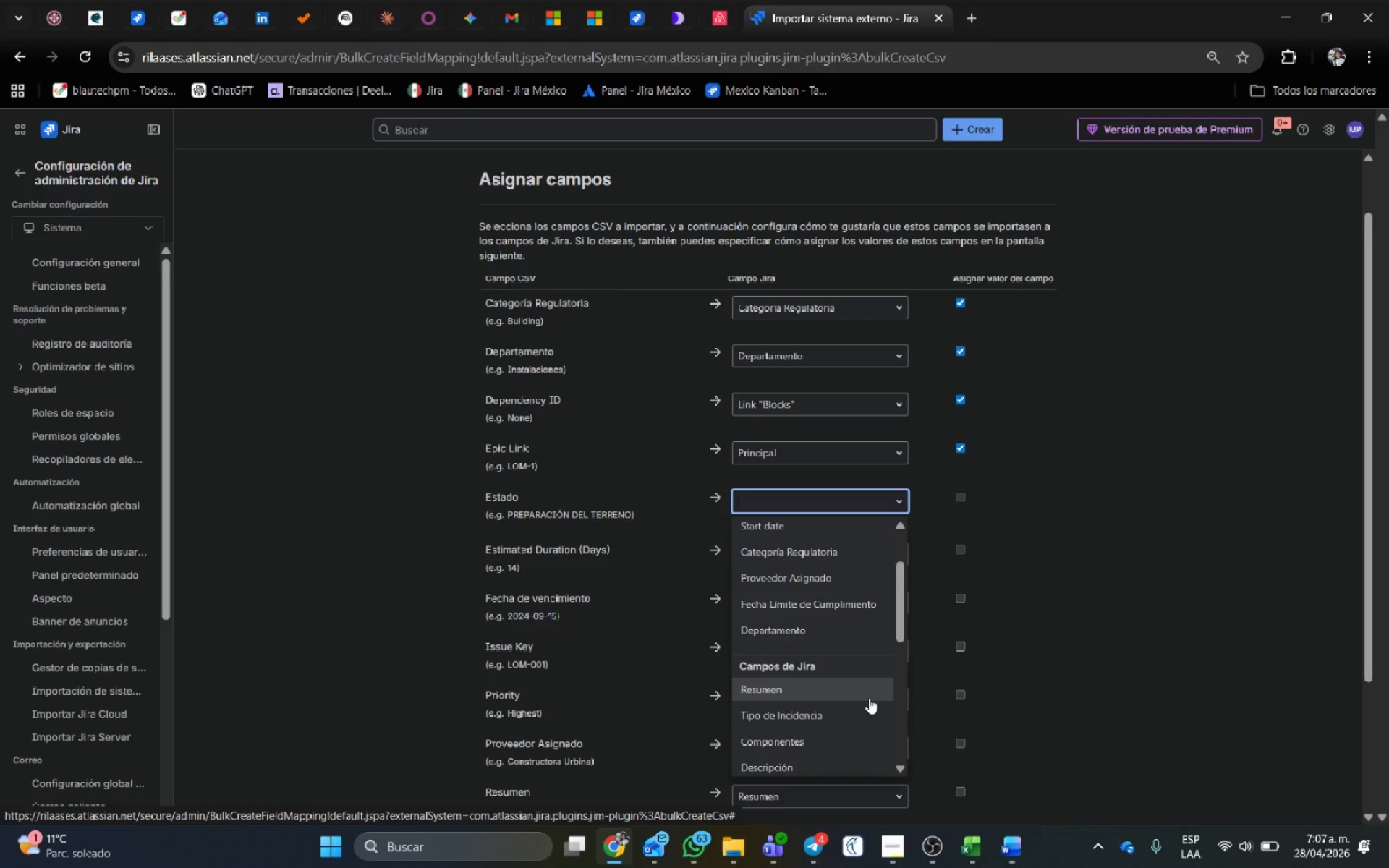 
wait(57.9)
 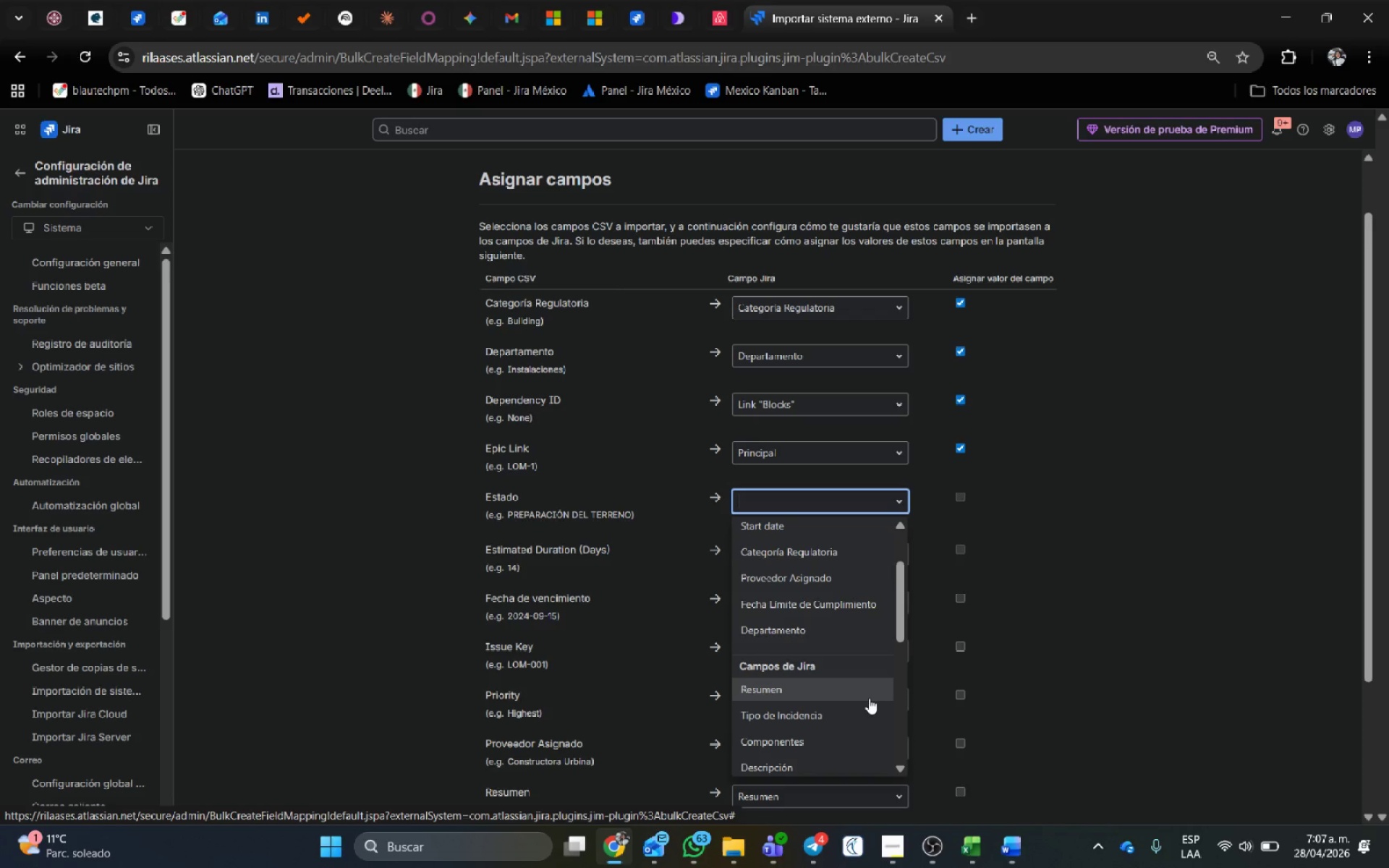 
type(status)
 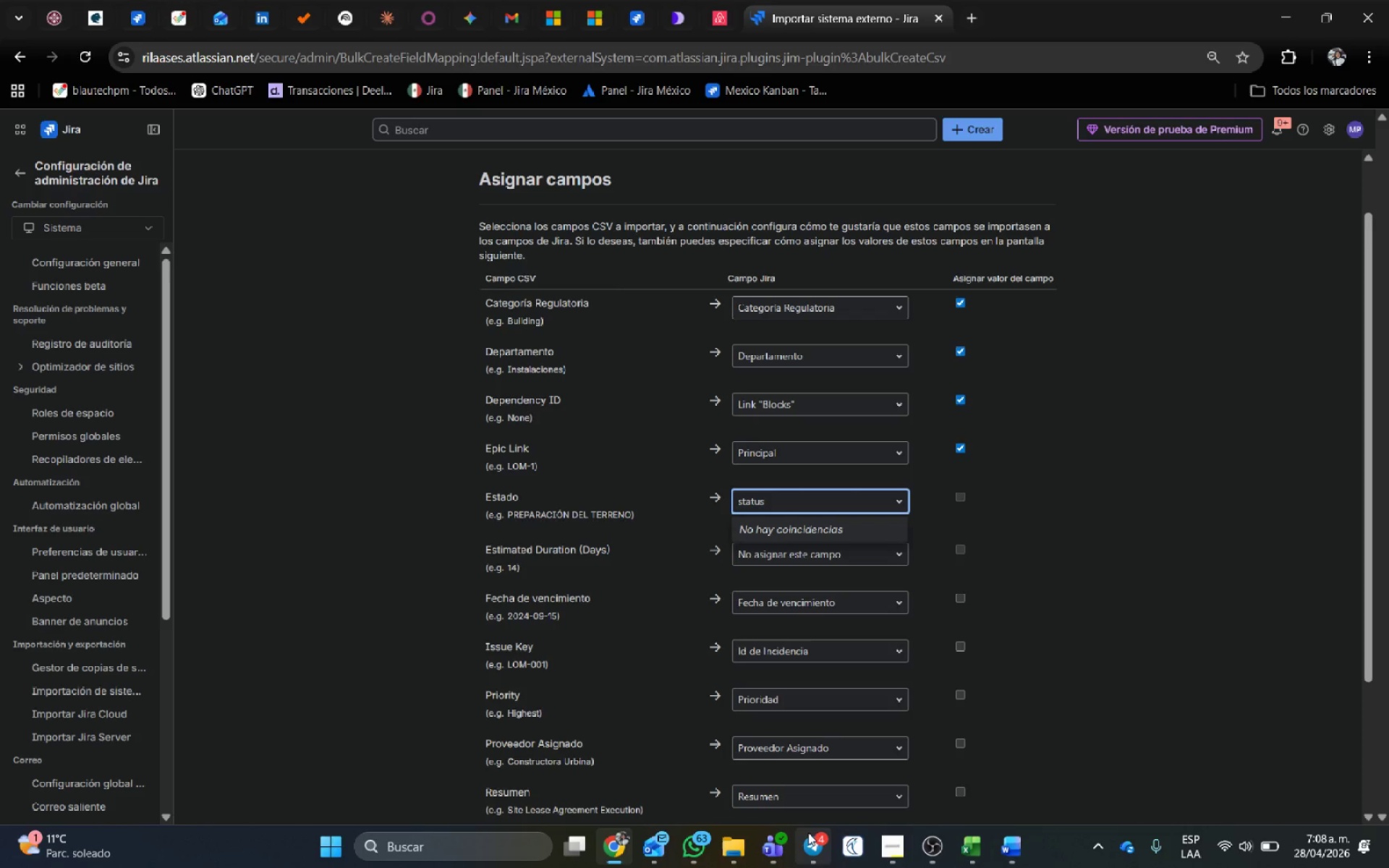 
wait(92.61)
 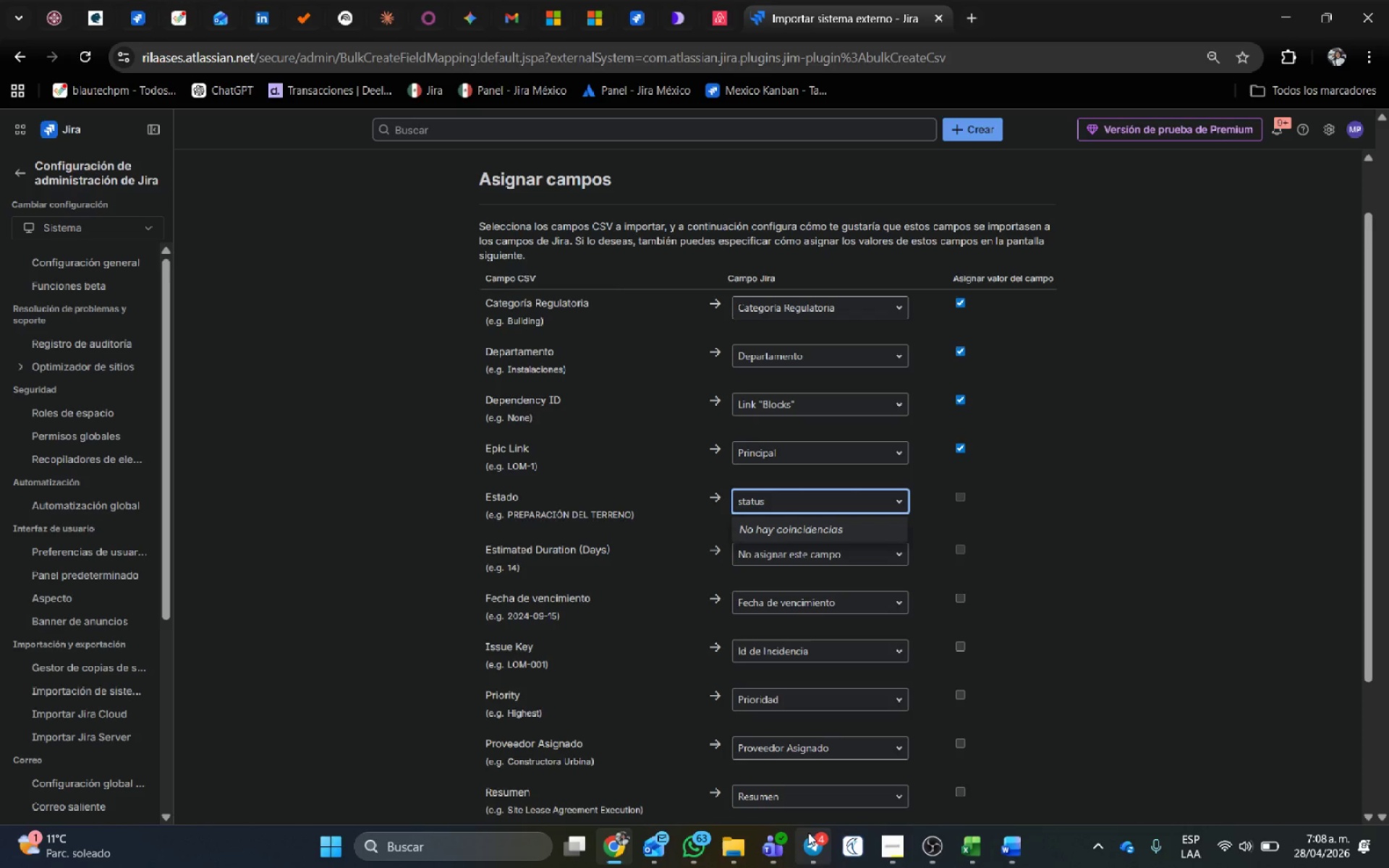 
scroll: coordinate [853, 536], scroll_direction: up, amount: 1.0
 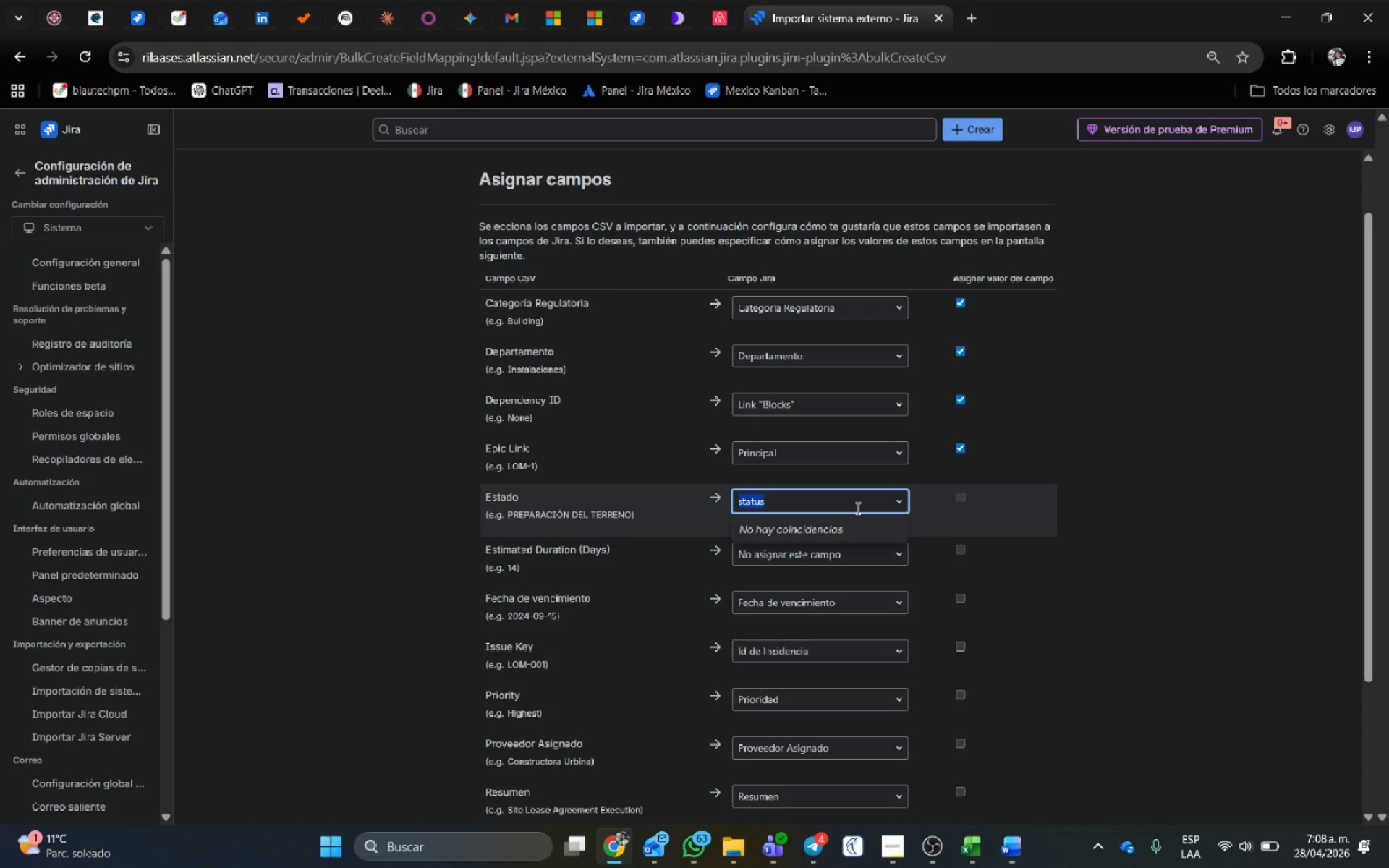 
key(Backspace)
type(e)
key(Backspace)
type(Estado)
 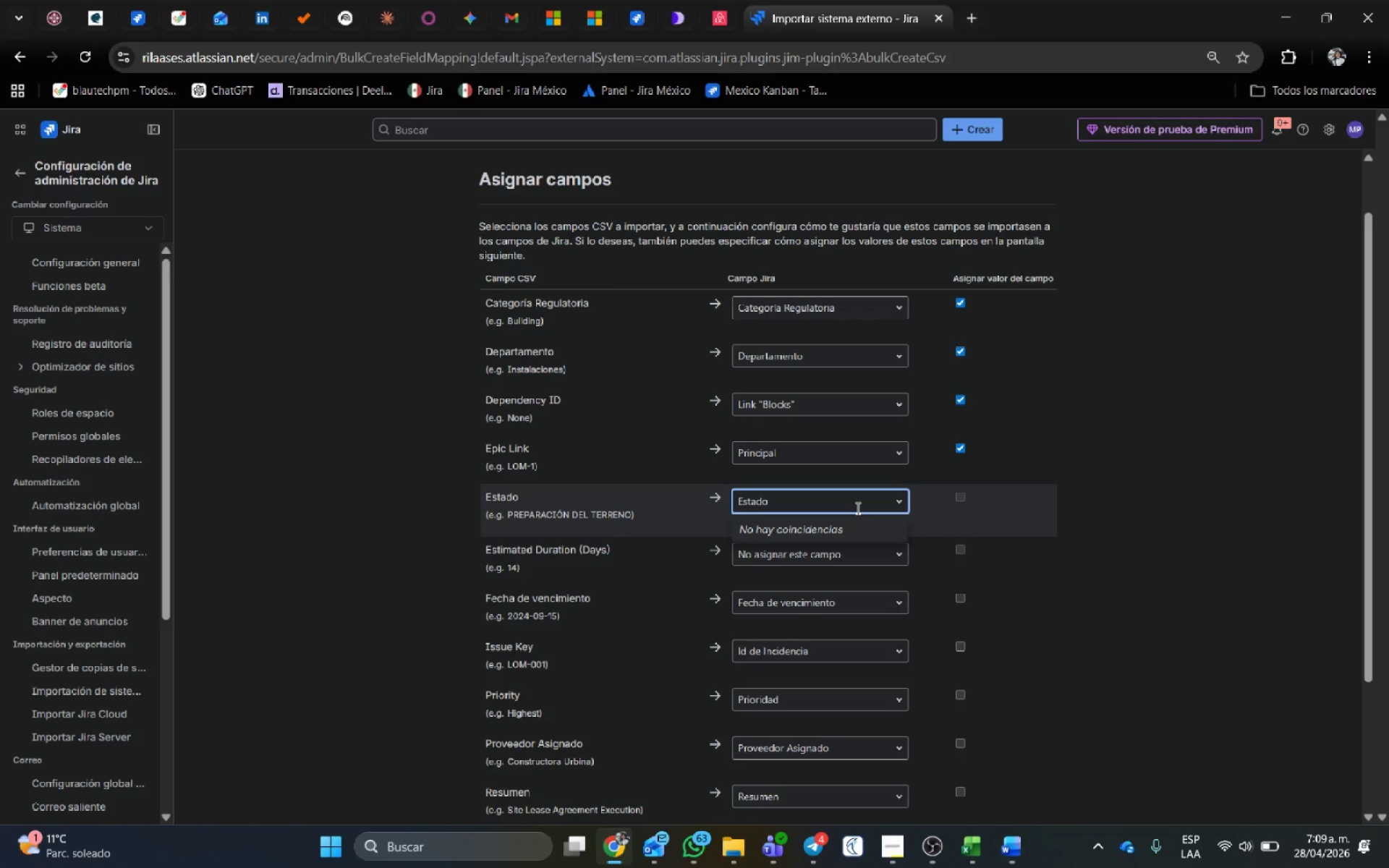 
left_click([798, 537])
 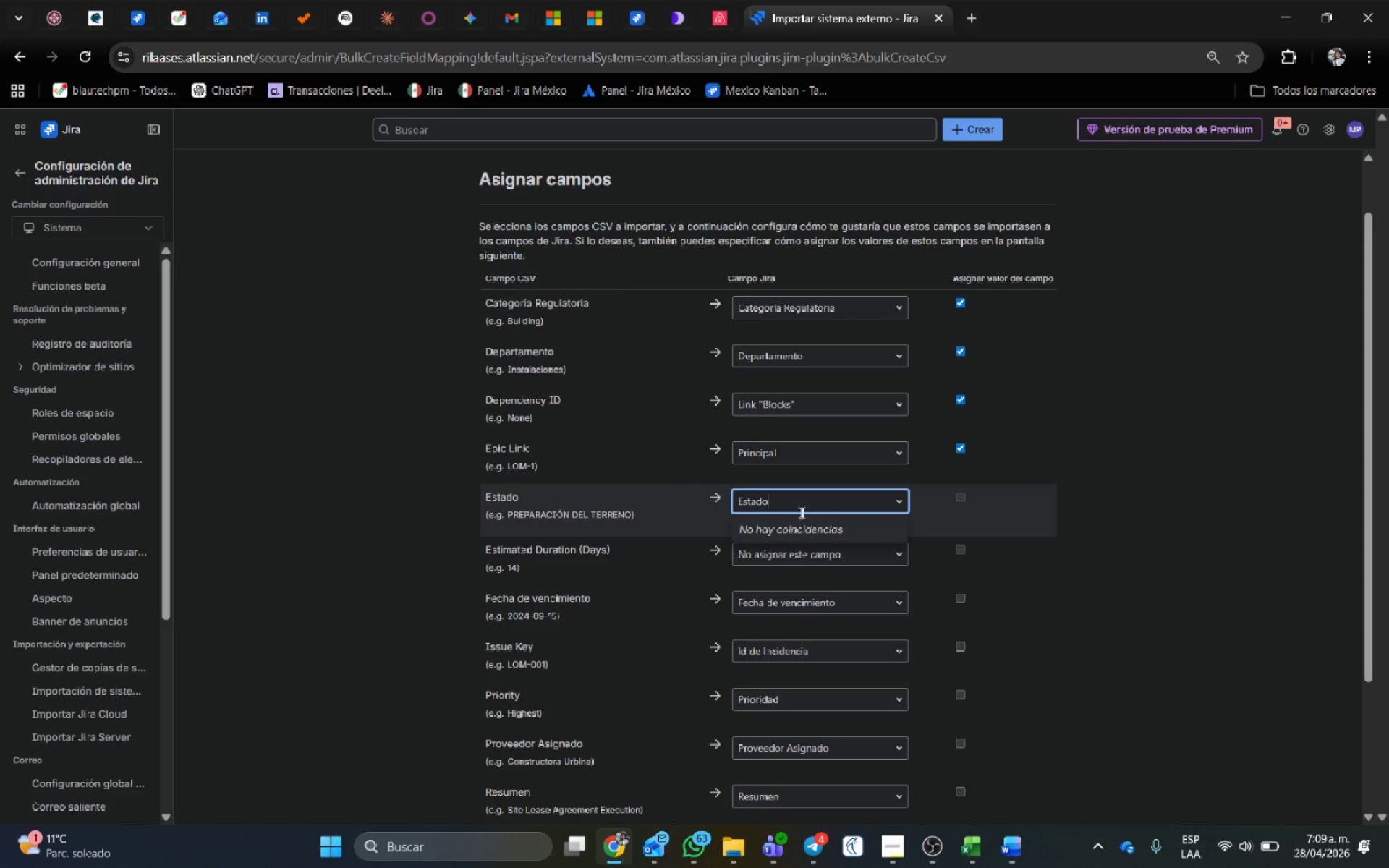 
left_click_drag(start_coordinate=[800, 511], to_coordinate=[739, 506])
 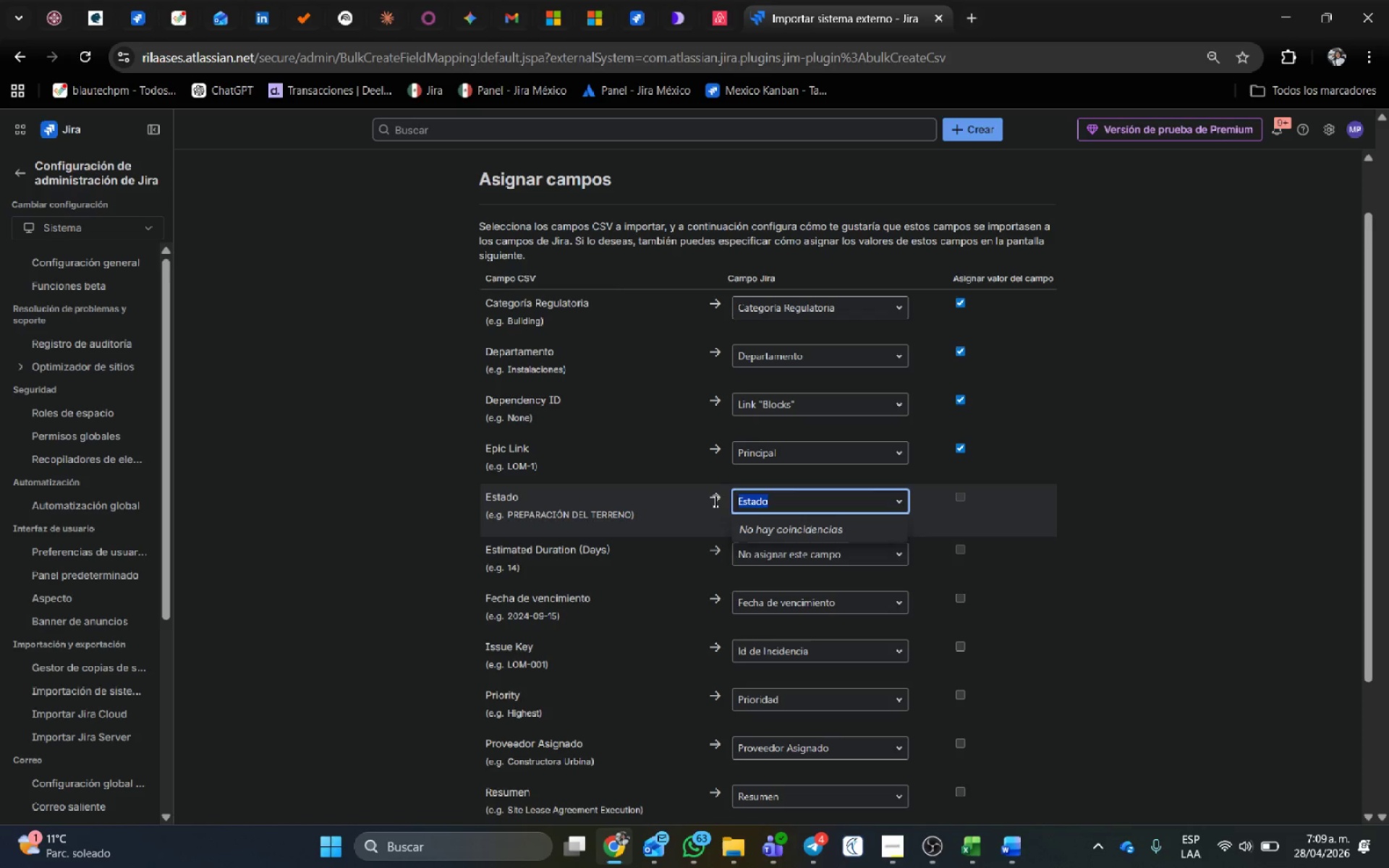 
key(Backspace)
 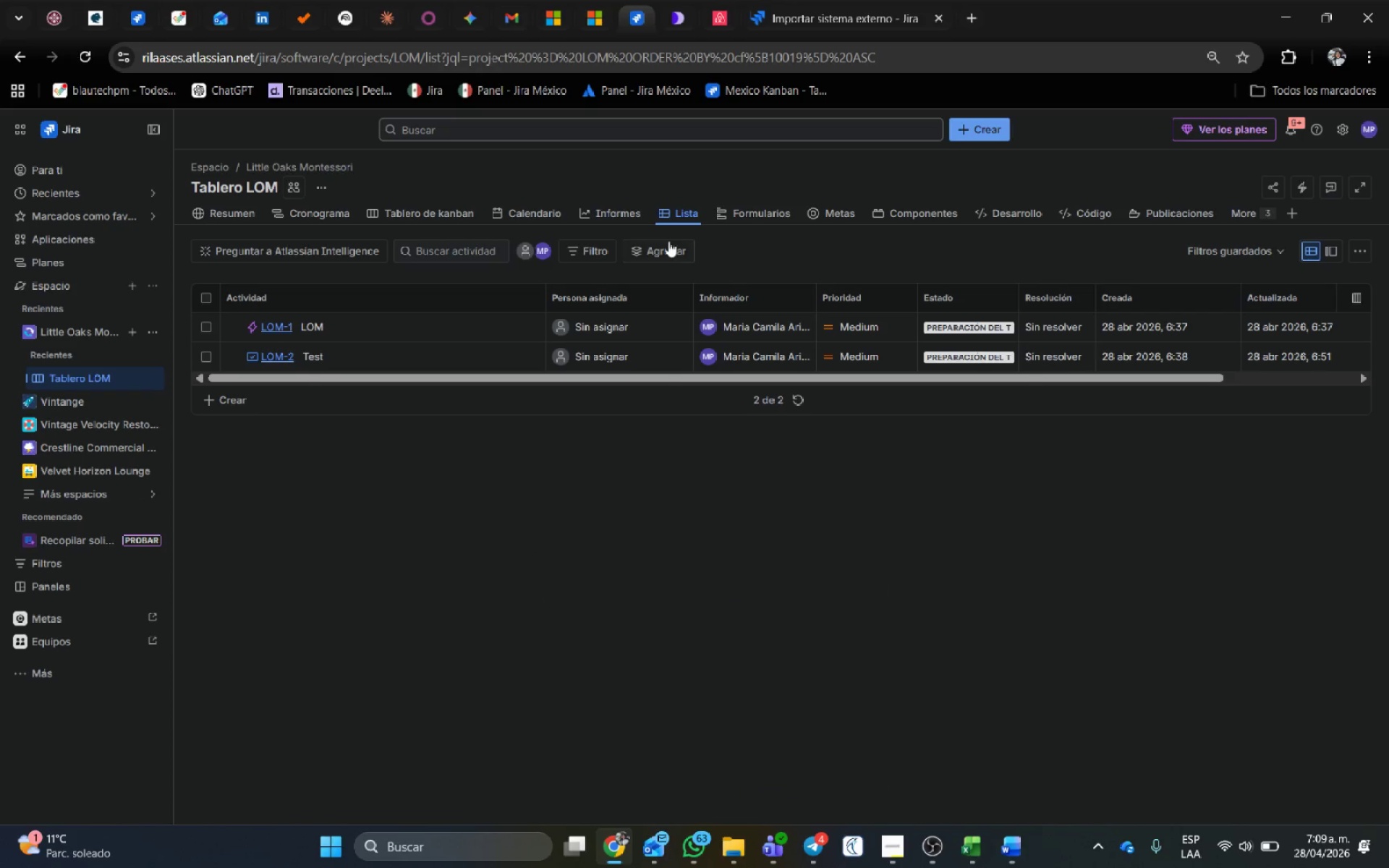 
mouse_move([196, 207])
 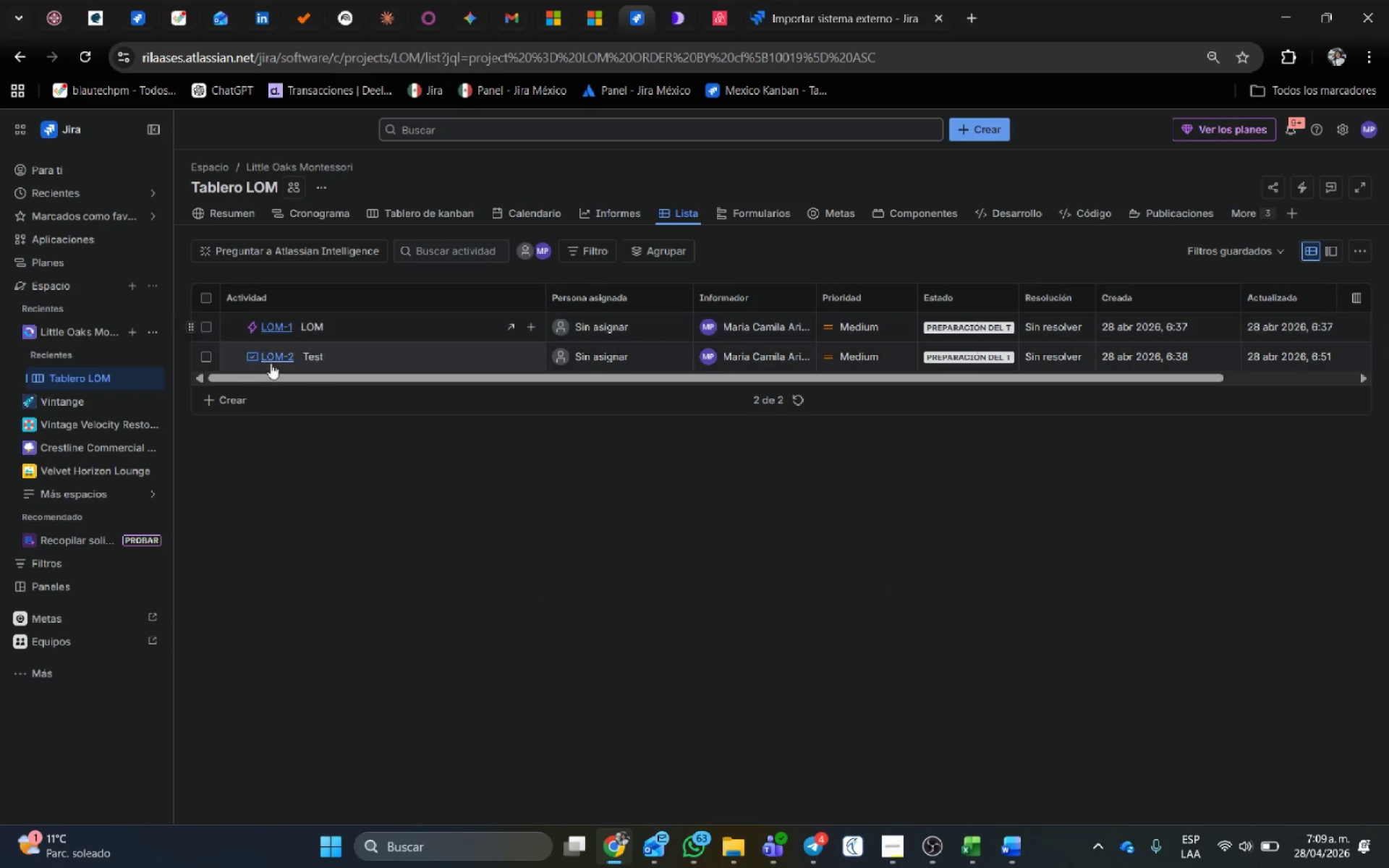 
left_click([273, 354])
 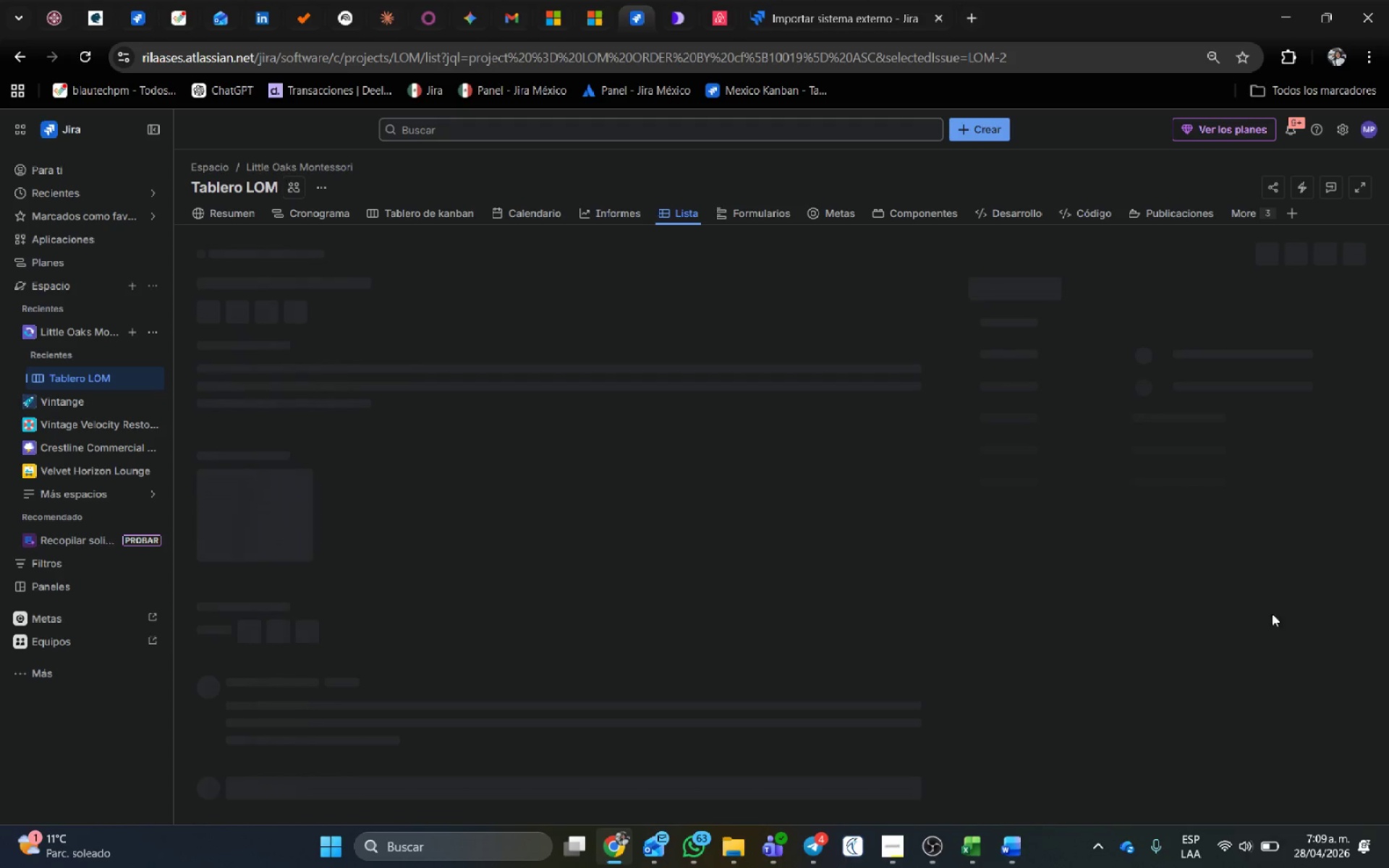 
mouse_move([1047, 289])
 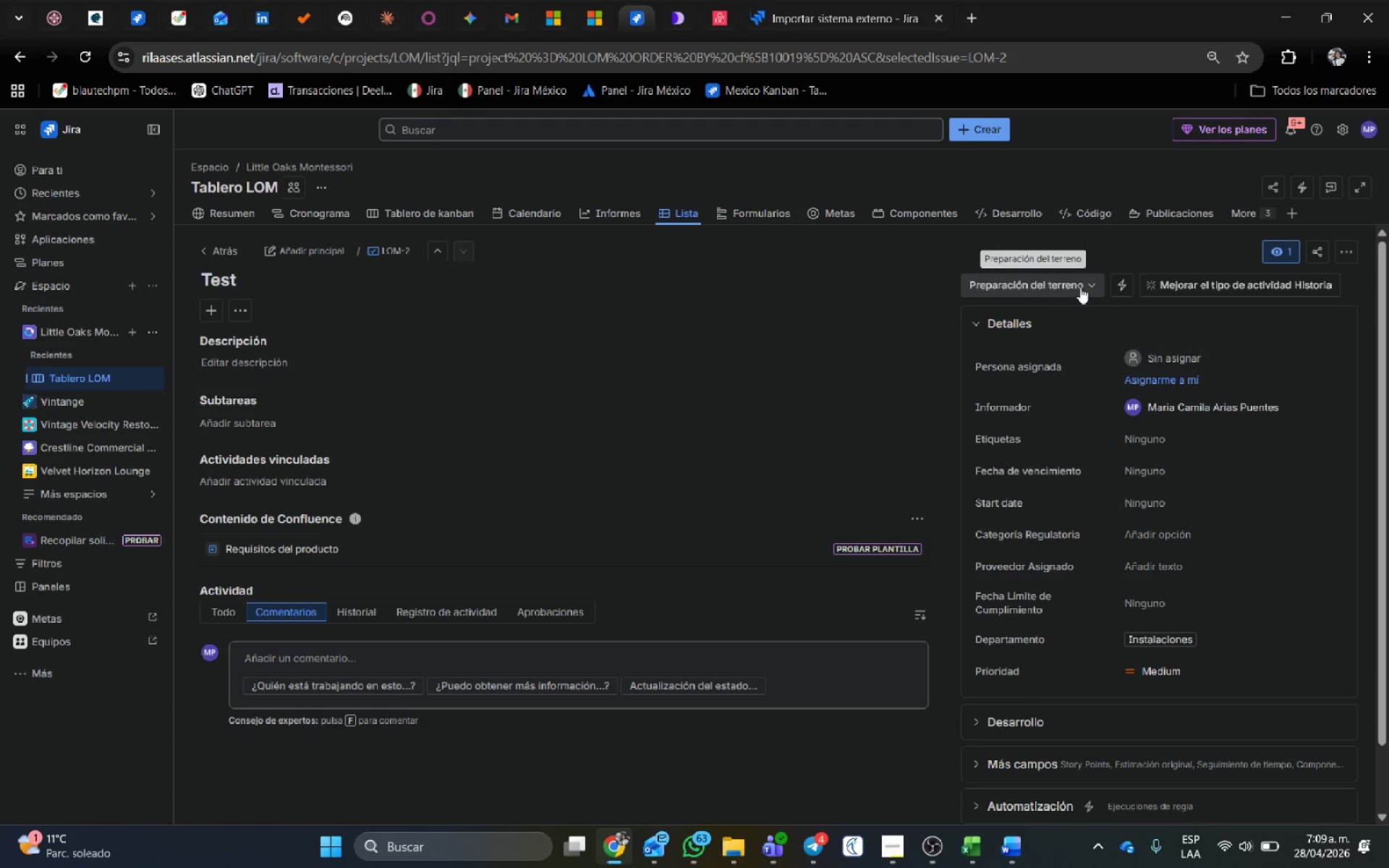 
left_click([1083, 287])
 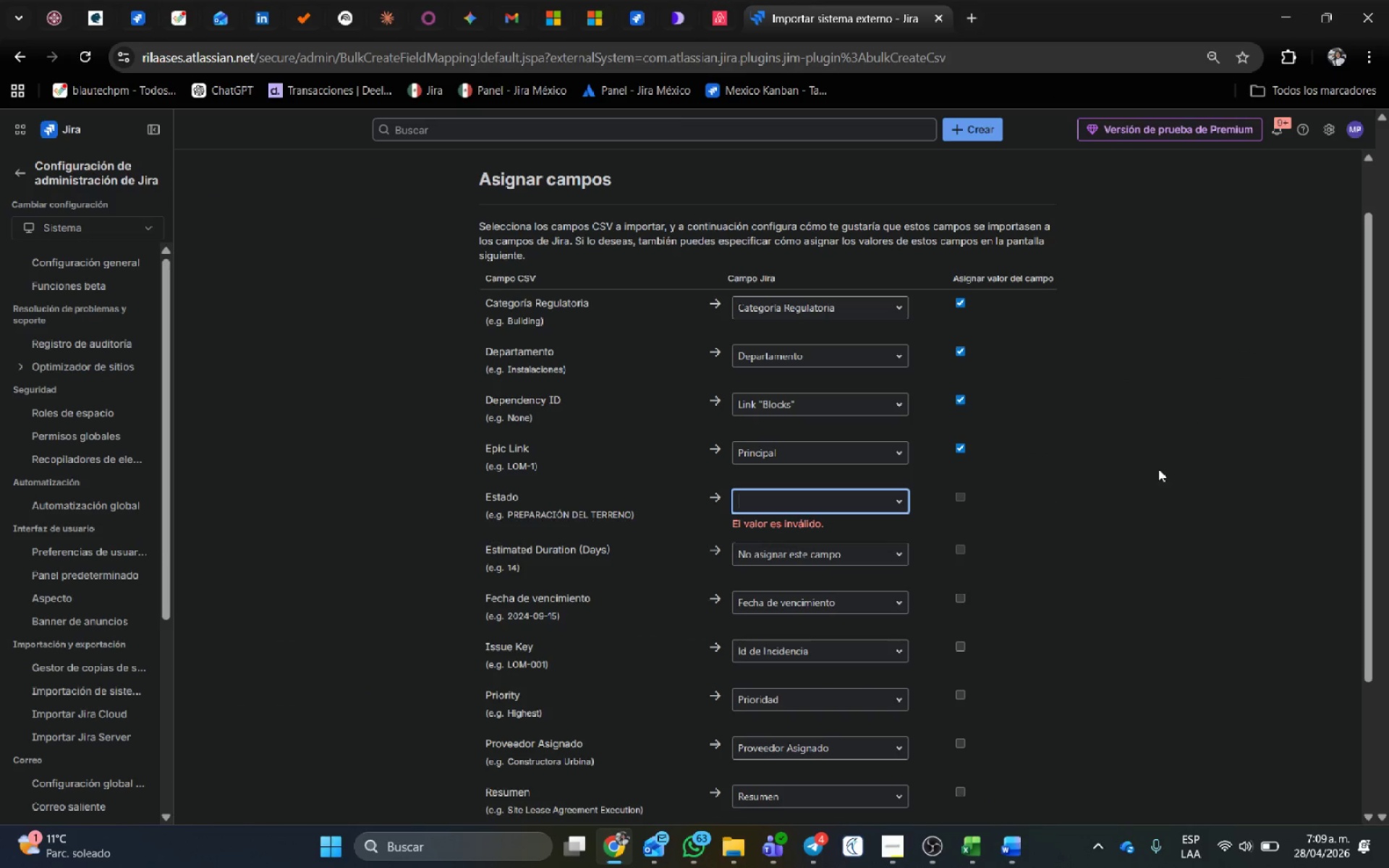 
wait(6.75)
 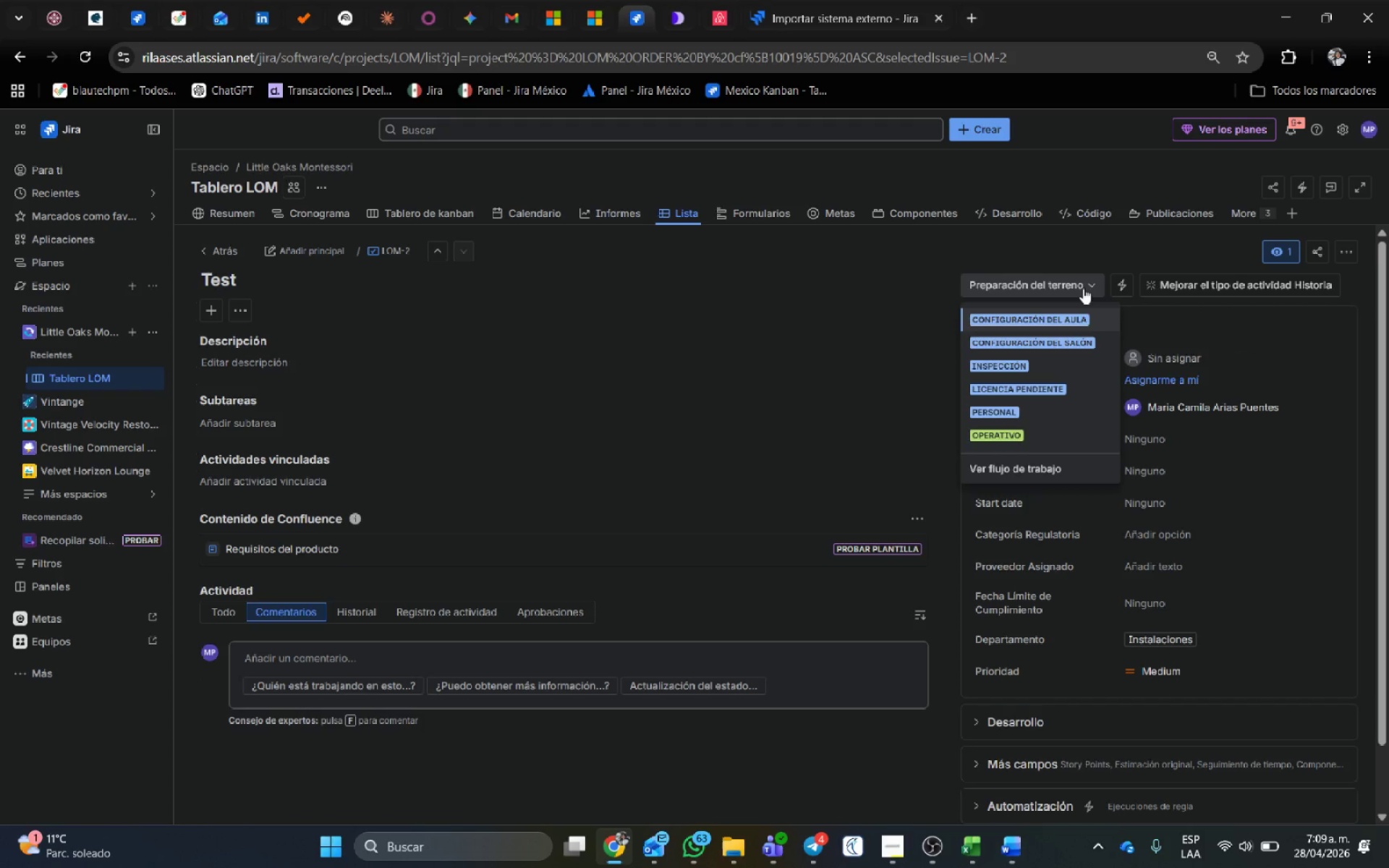 
left_click([715, 503])
 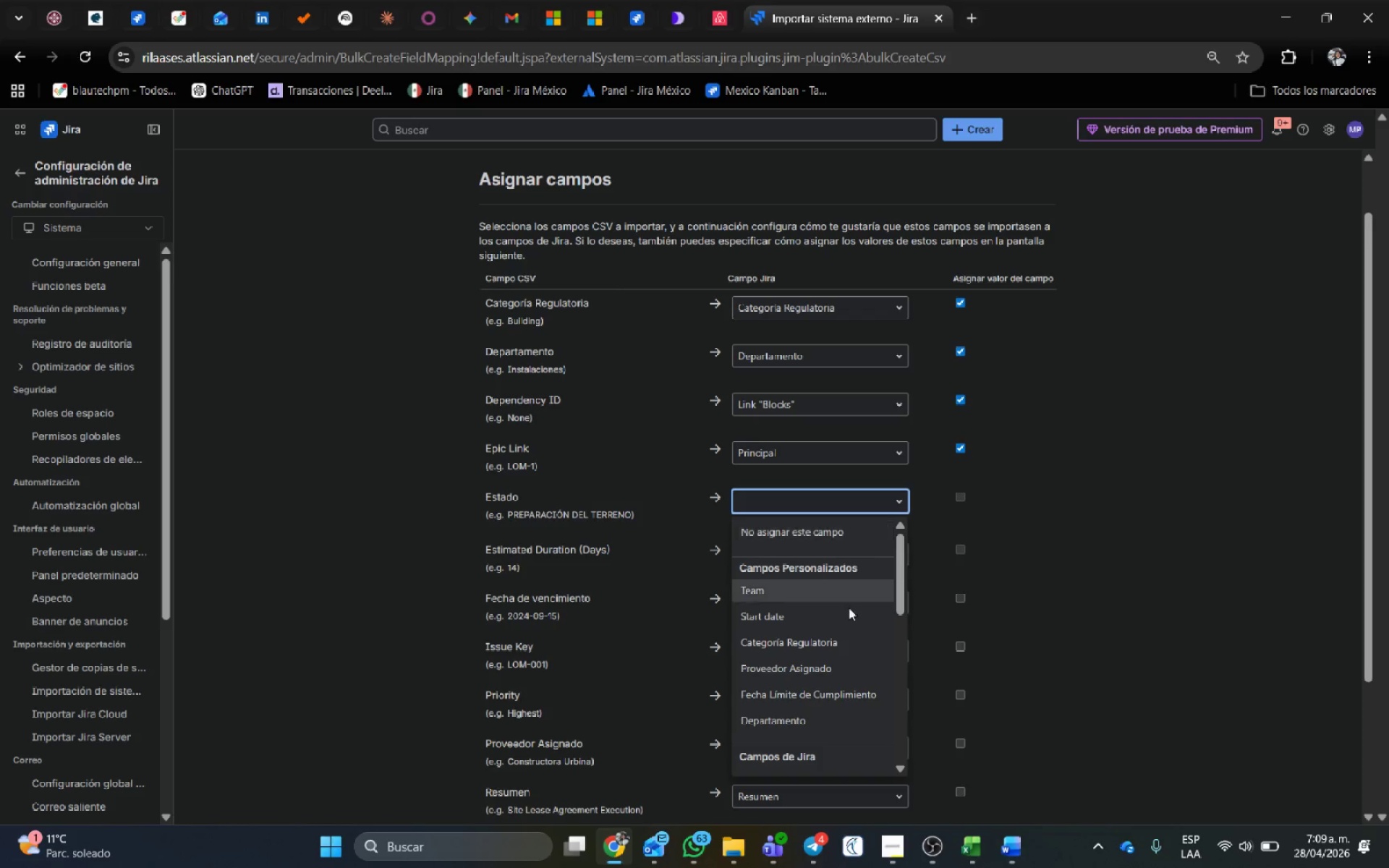 
scroll: coordinate [843, 652], scroll_direction: up, amount: 1.0
 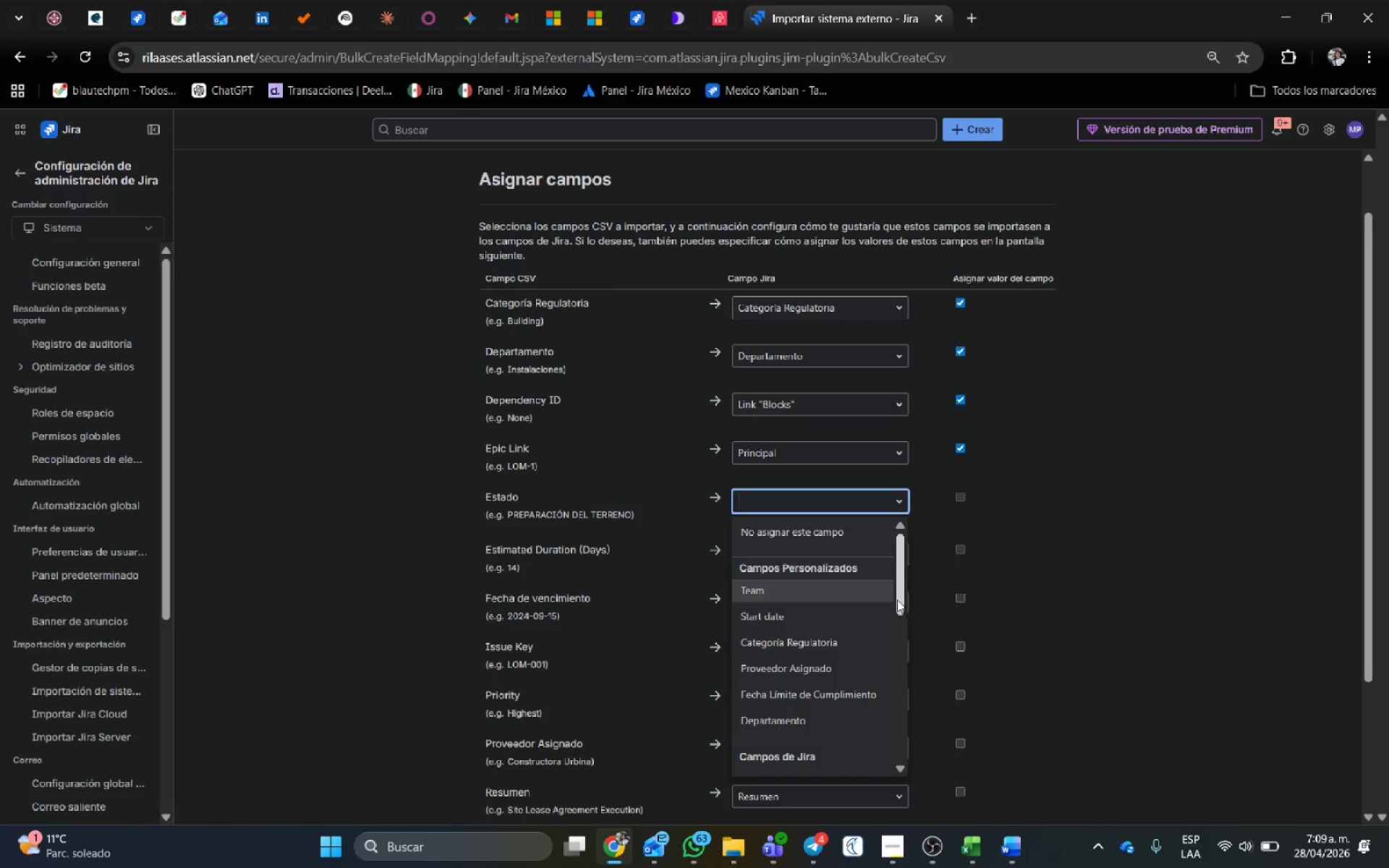 
left_click_drag(start_coordinate=[901, 582], to_coordinate=[906, 753])
 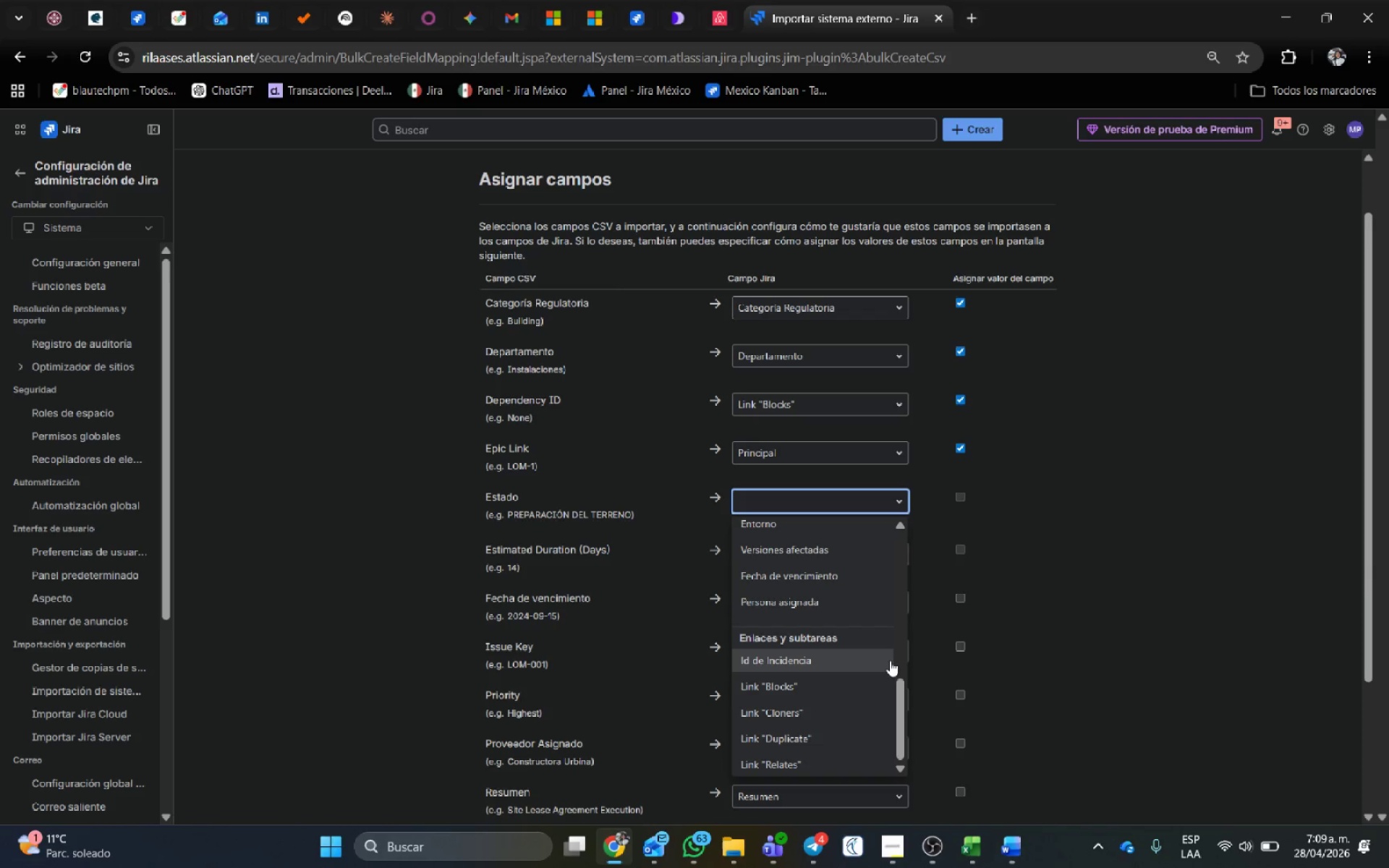 
scroll: coordinate [885, 653], scroll_direction: up, amount: 2.0
 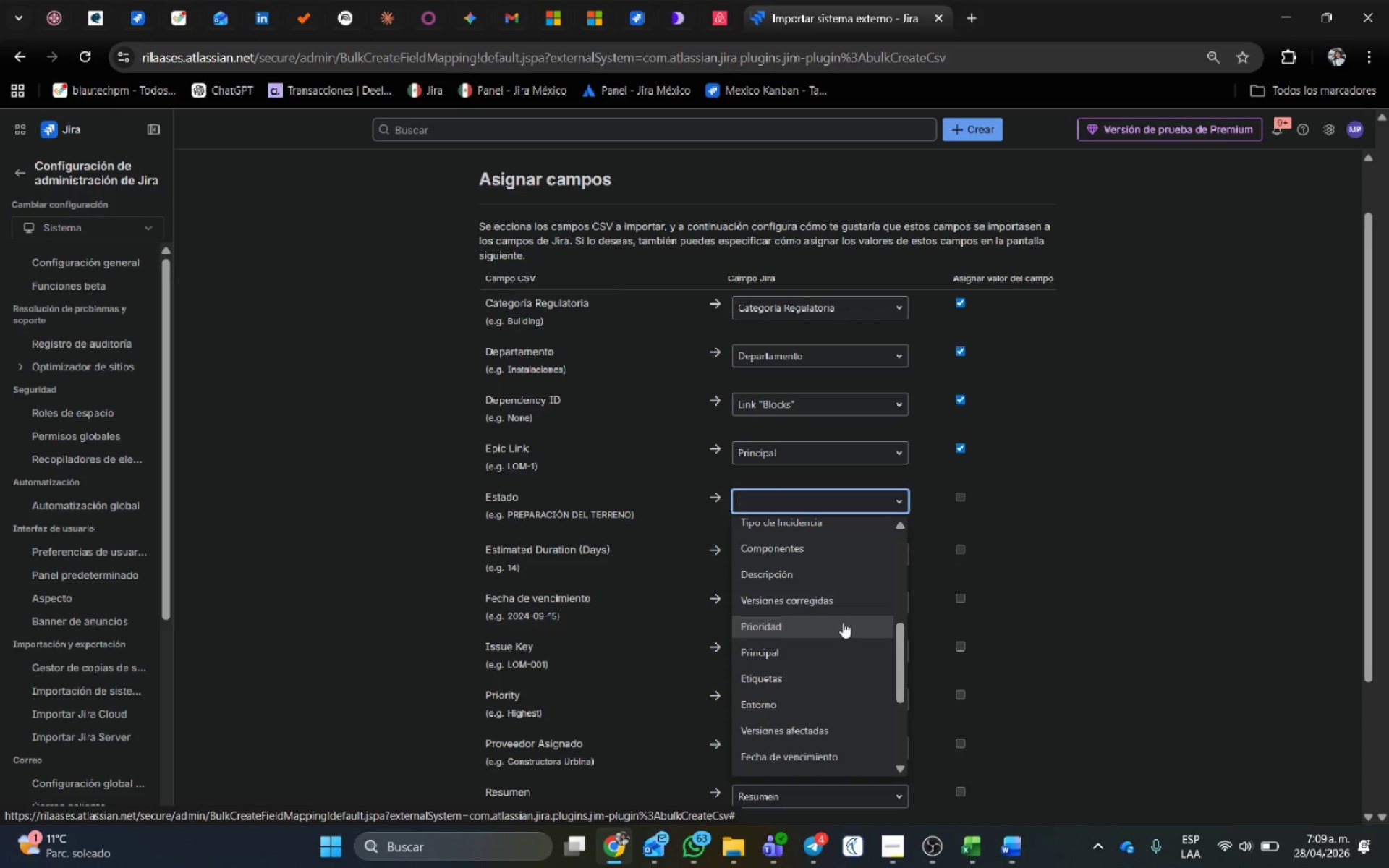 
wait(14.87)
 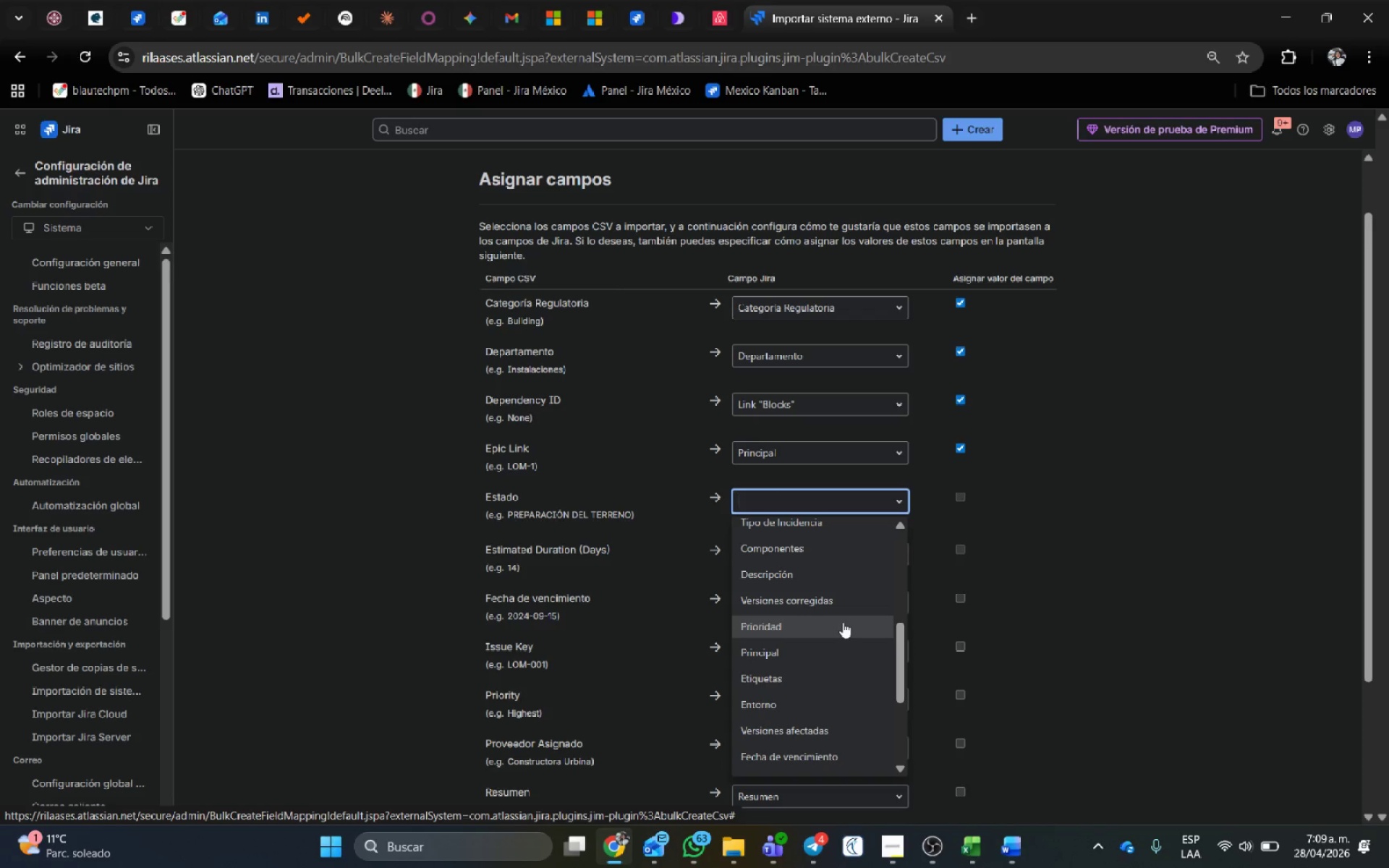 
left_click([965, 552])
 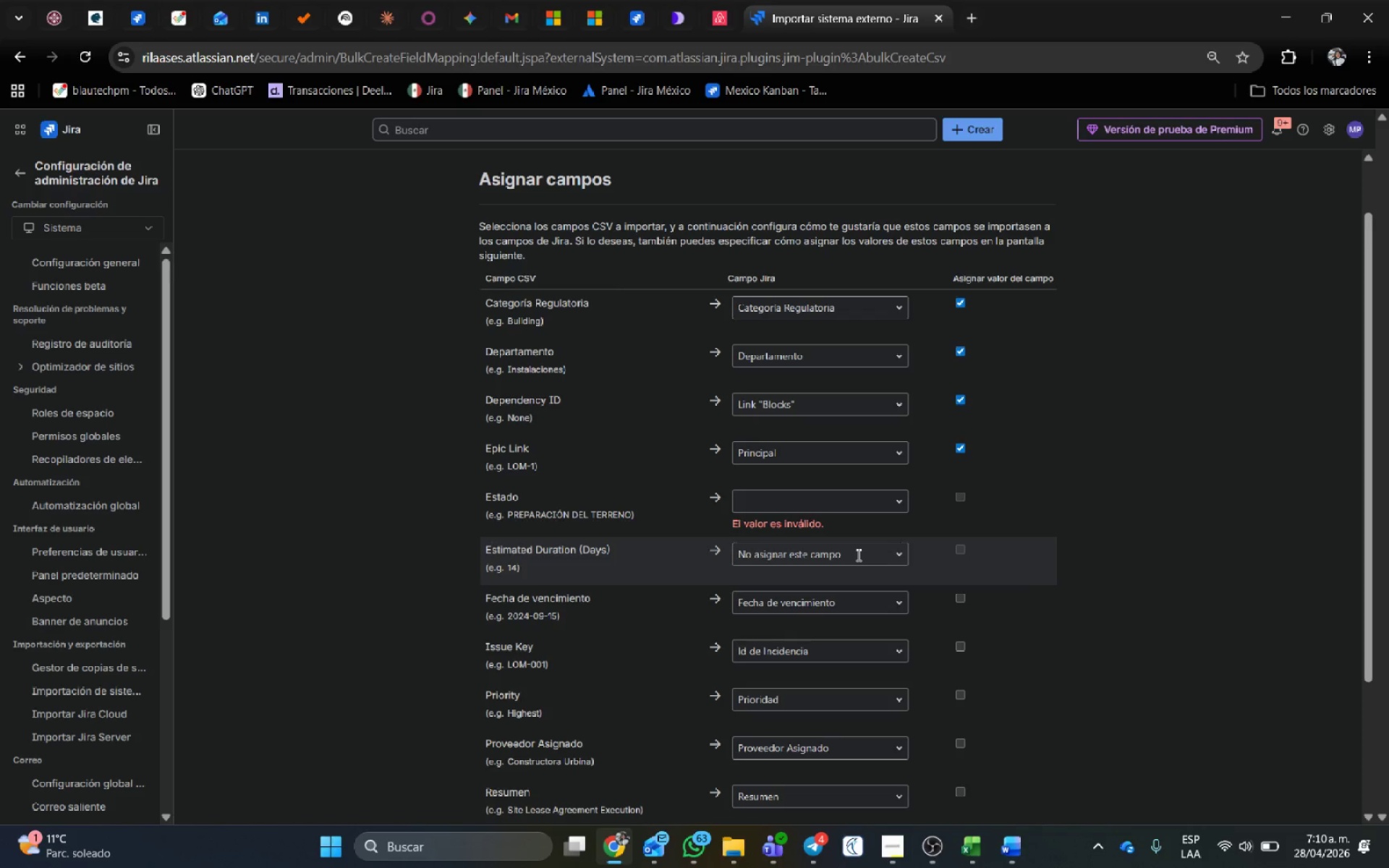 
wait(16.8)
 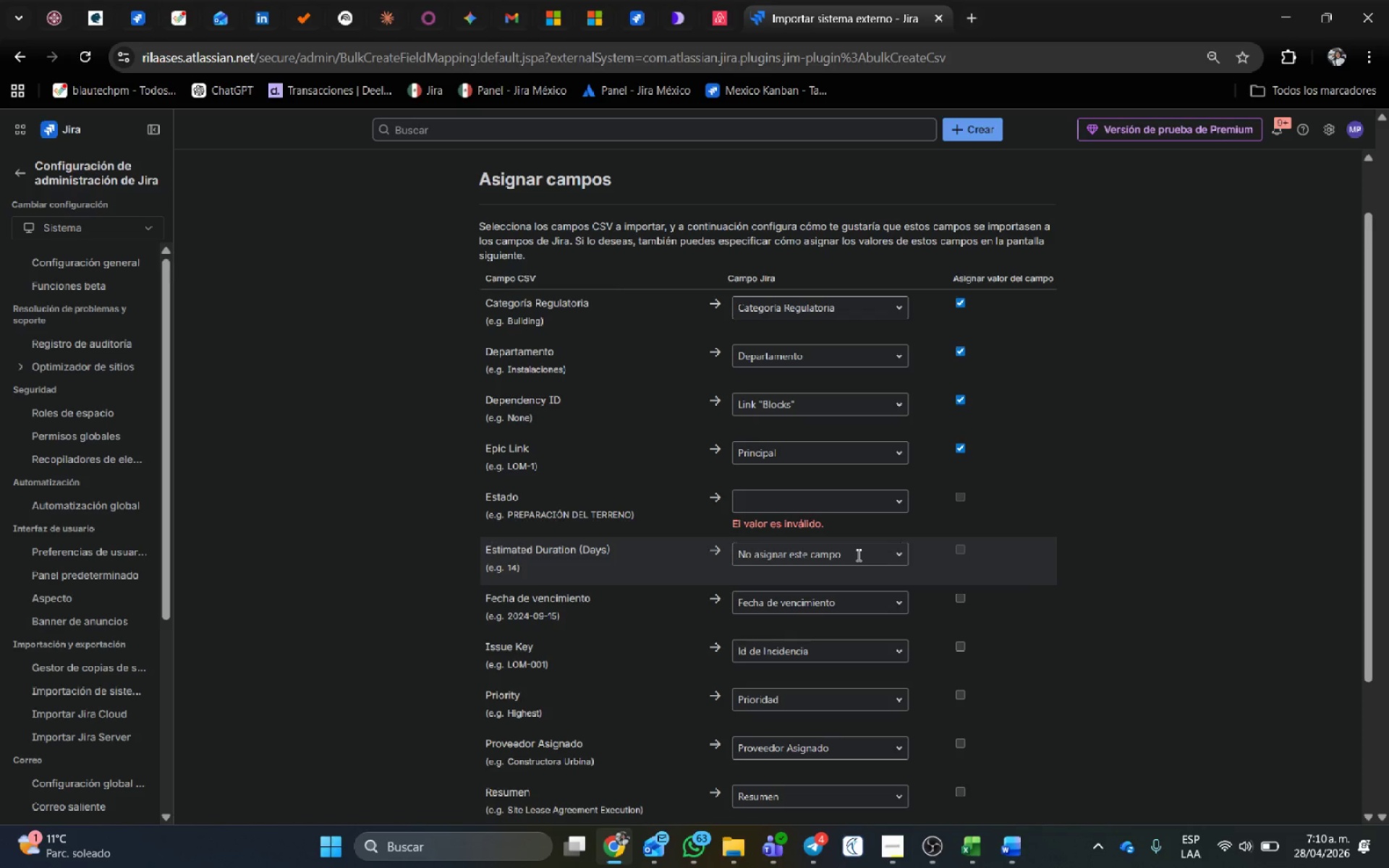 
scroll: coordinate [1240, 721], scroll_direction: down, amount: 2.0
 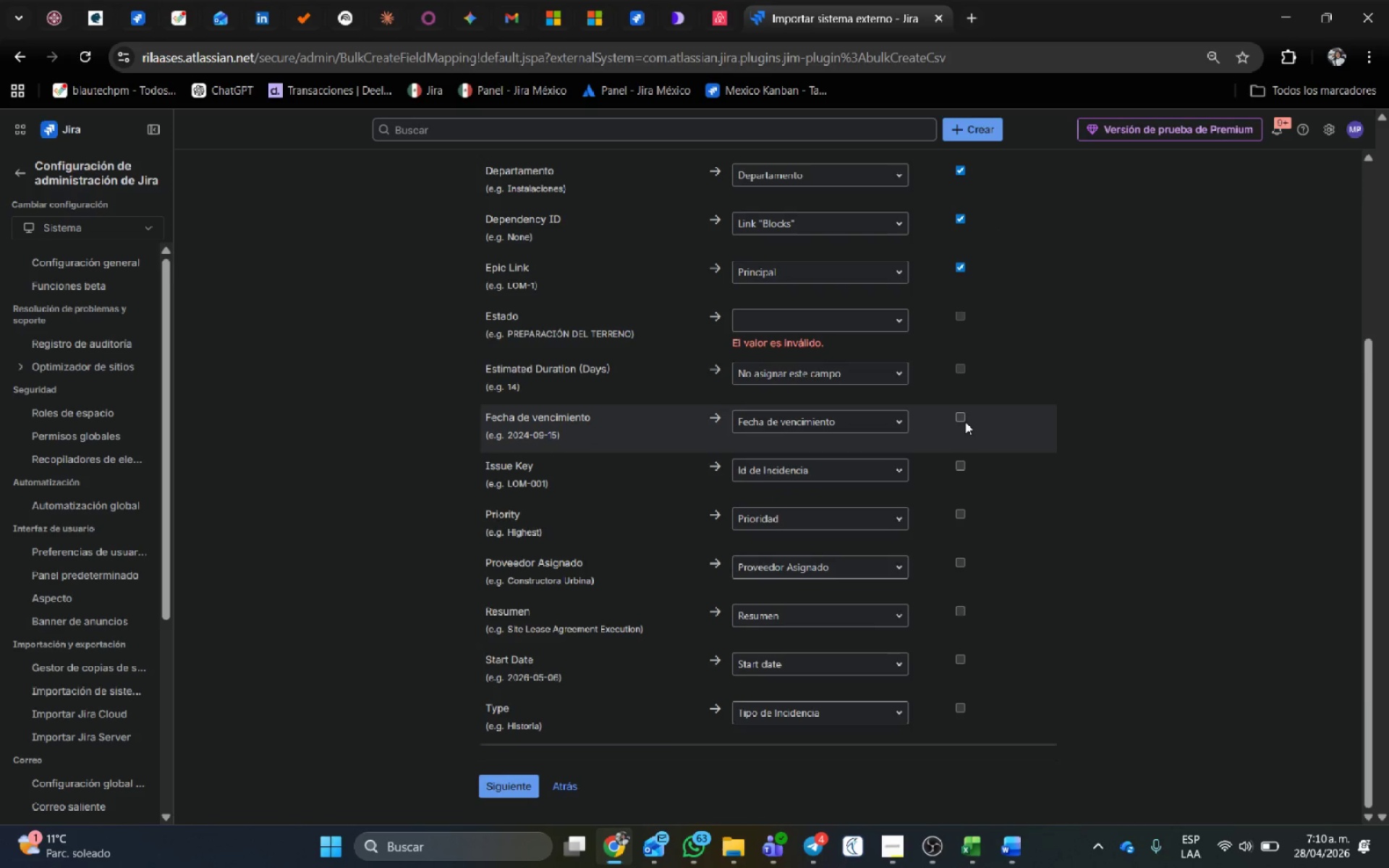 
left_click([959, 417])
 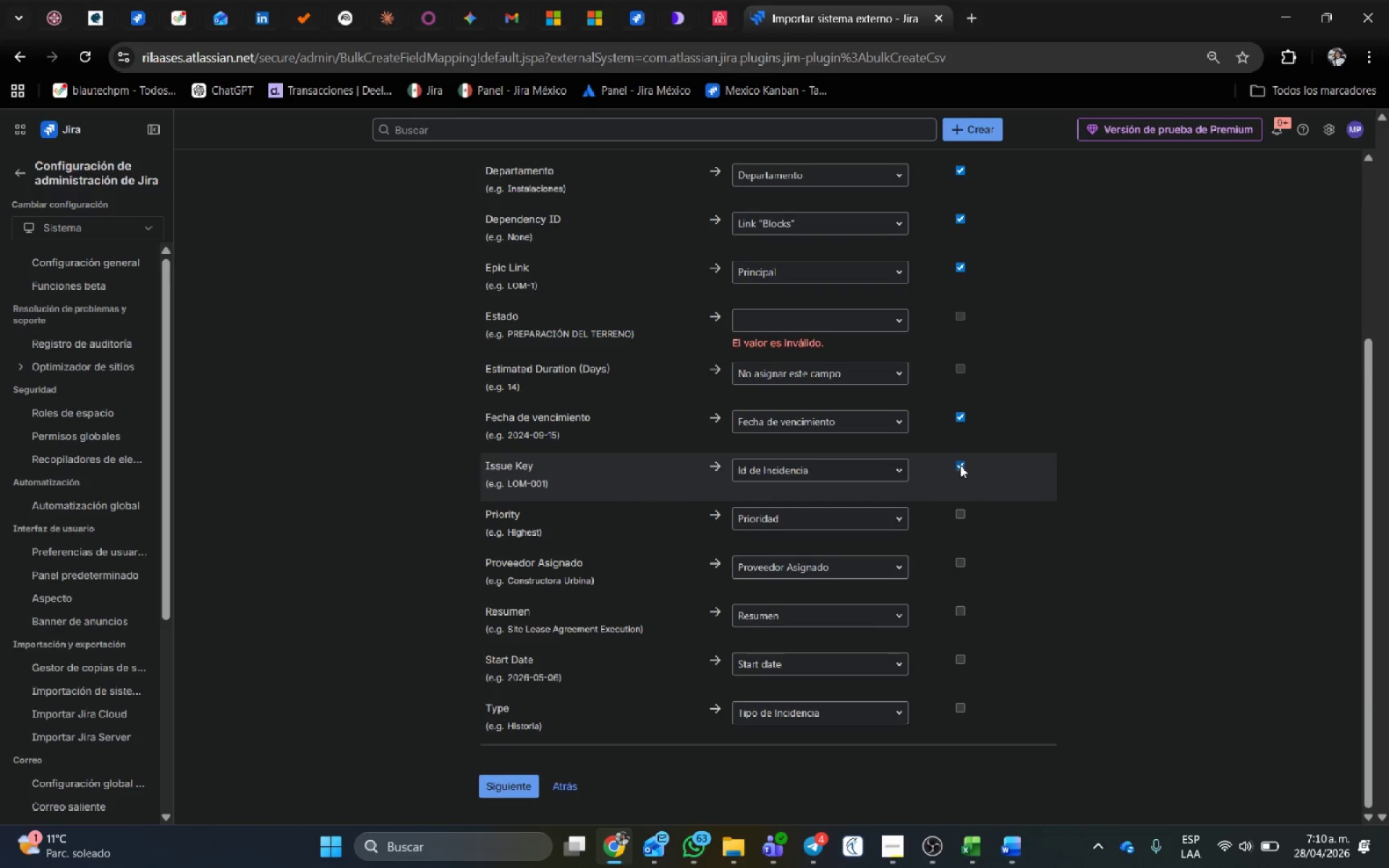 
left_click([962, 512])
 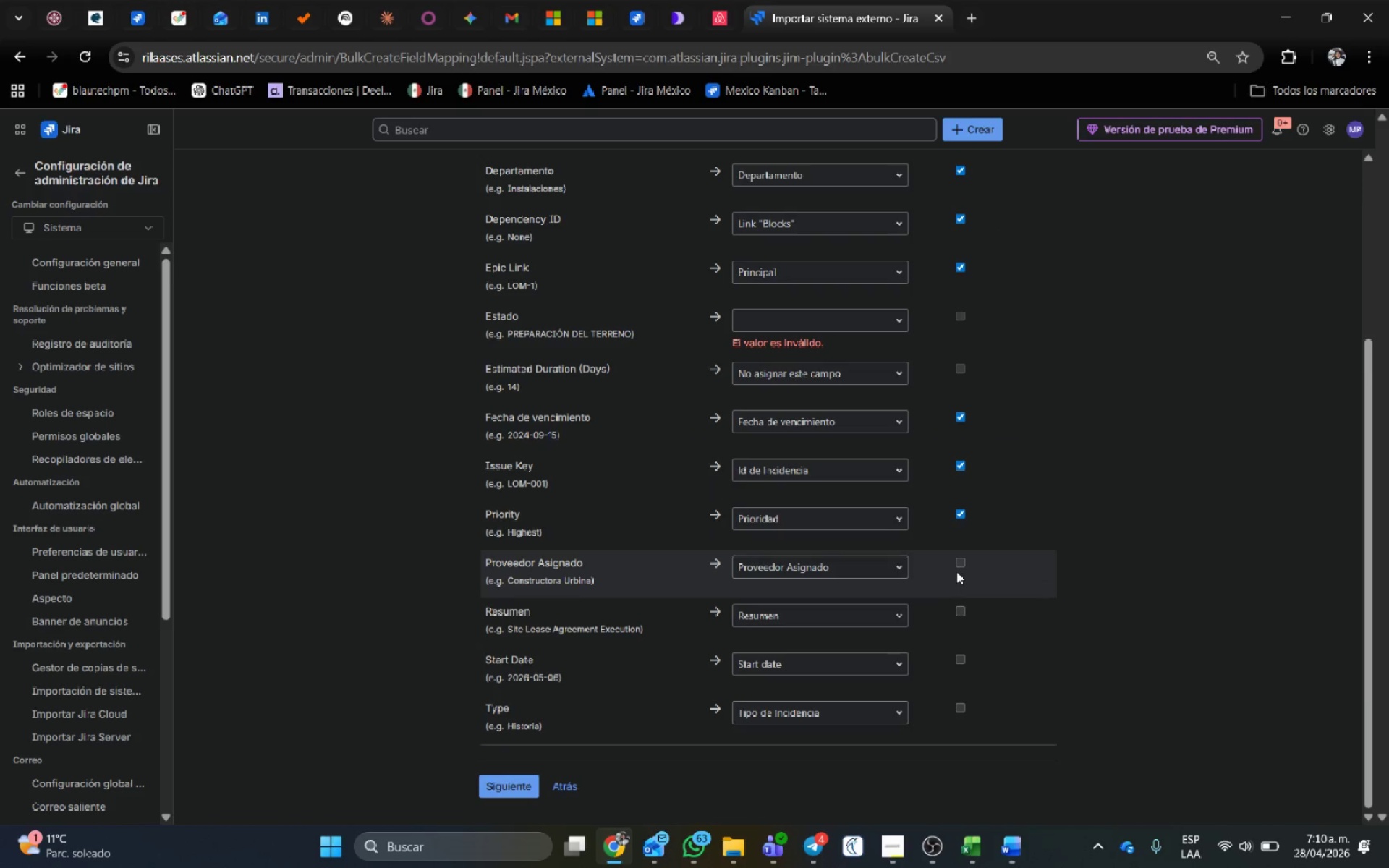 
left_click([960, 566])
 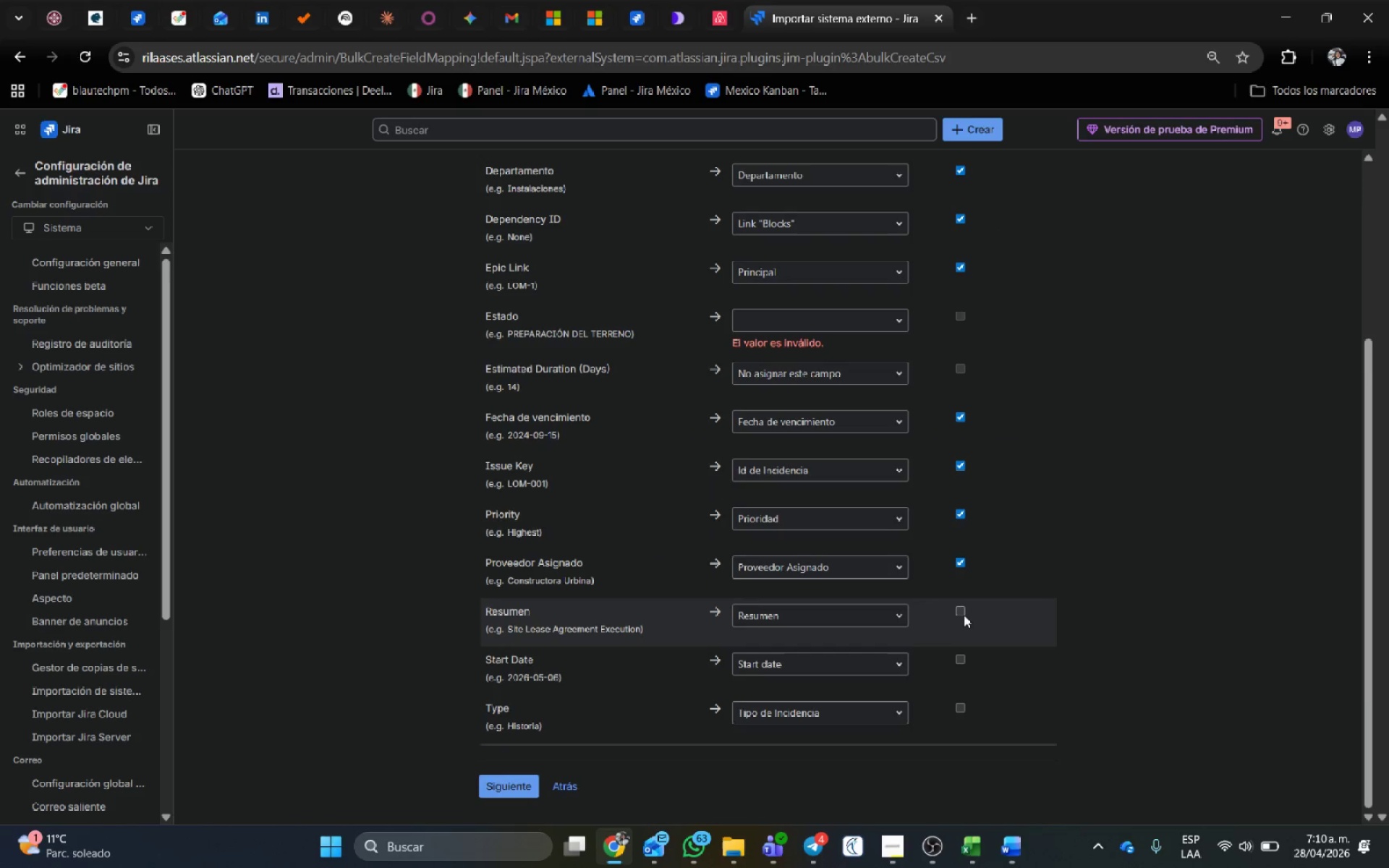 
left_click([964, 616])
 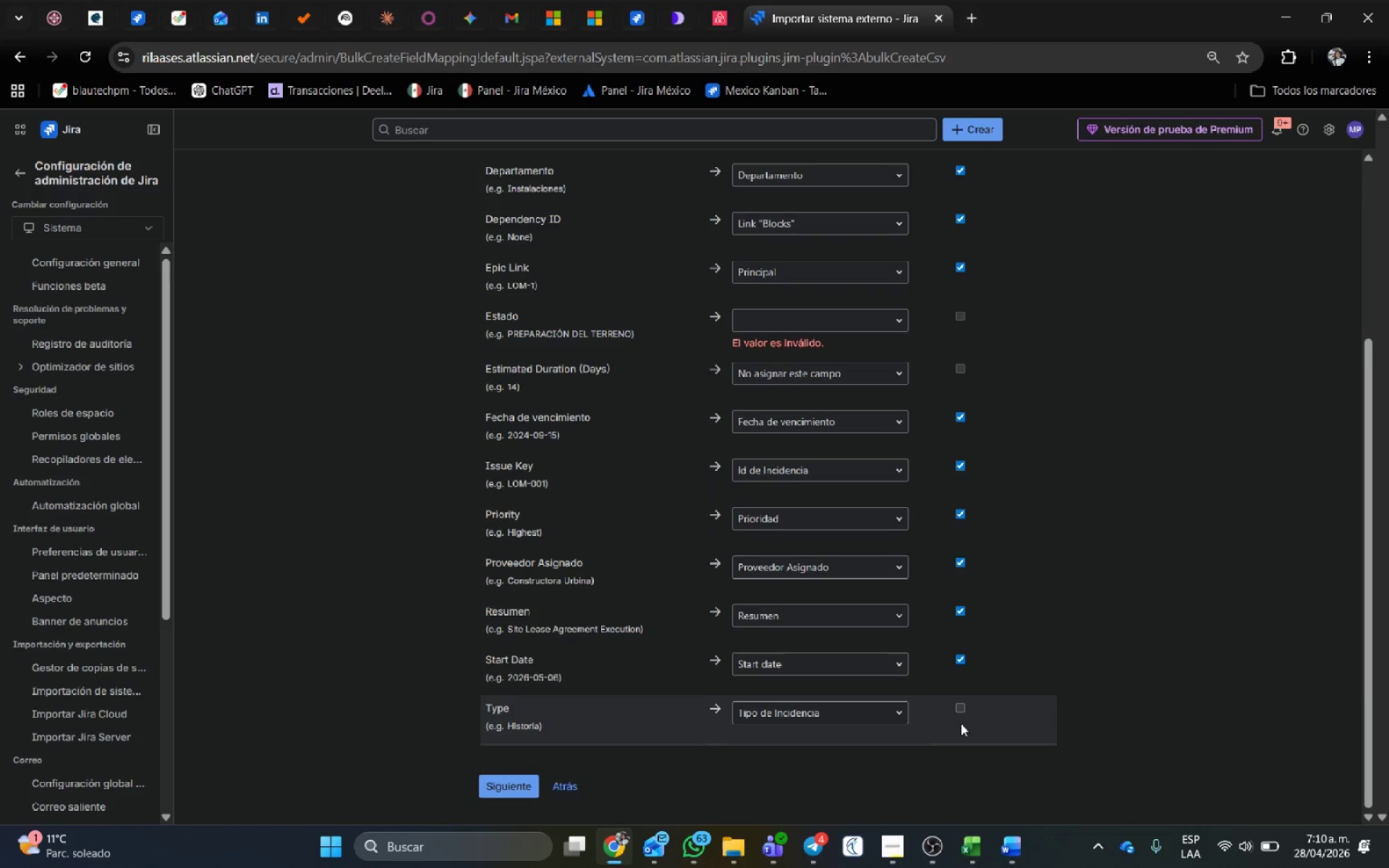 
left_click([959, 706])
 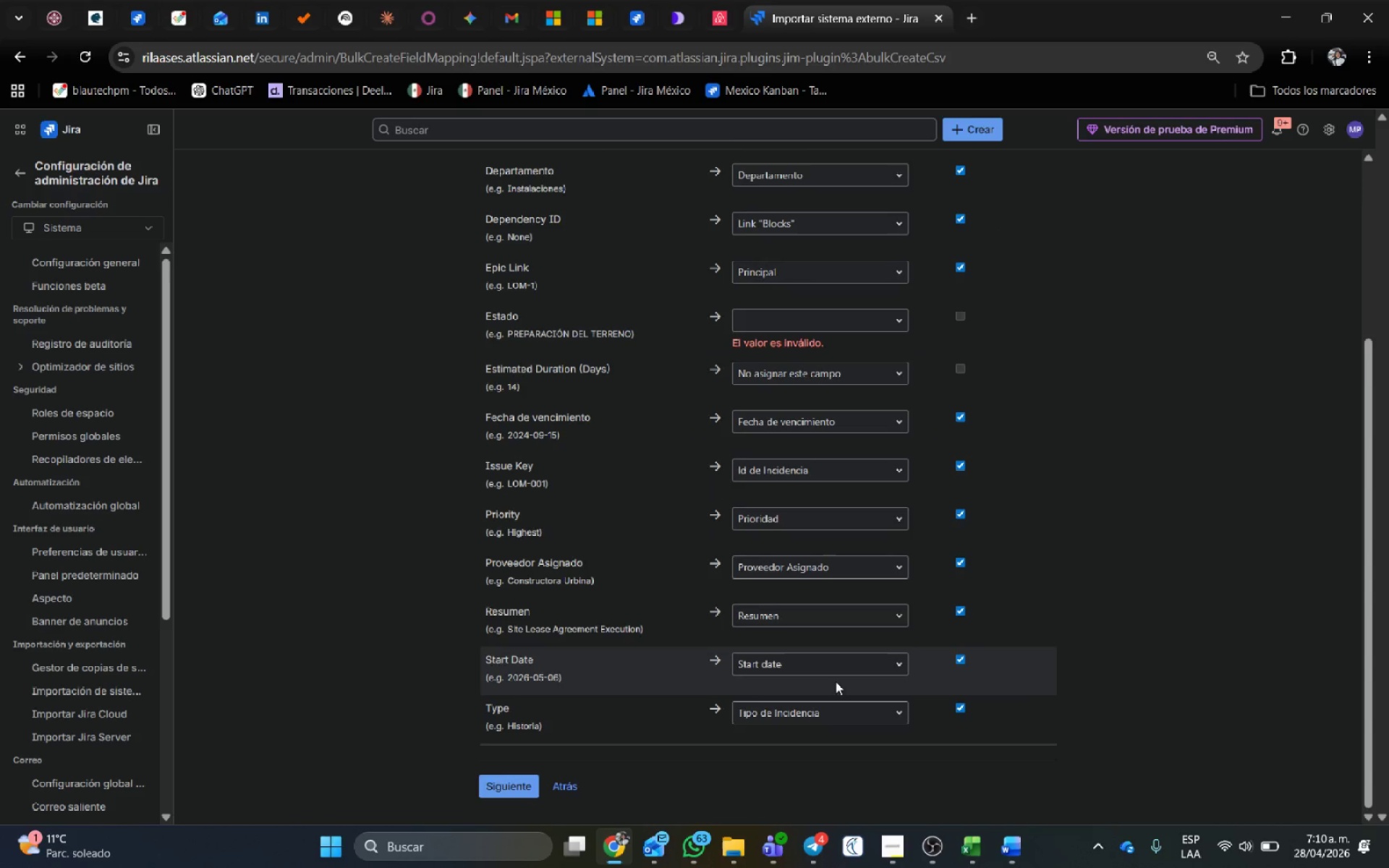 
scroll: coordinate [956, 640], scroll_direction: up, amount: 4.0
 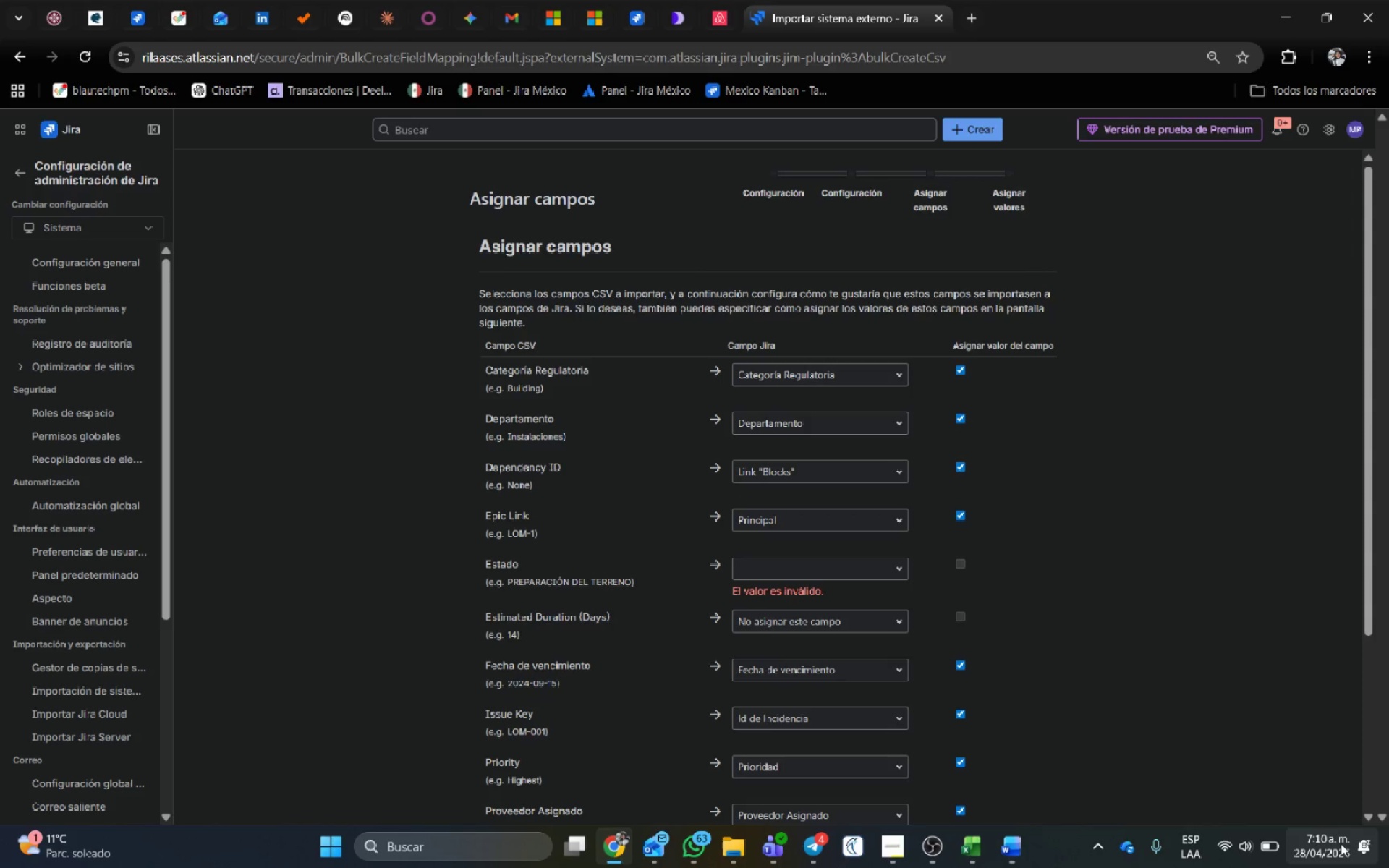 
scroll: coordinate [1293, 671], scroll_direction: down, amount: 4.0
 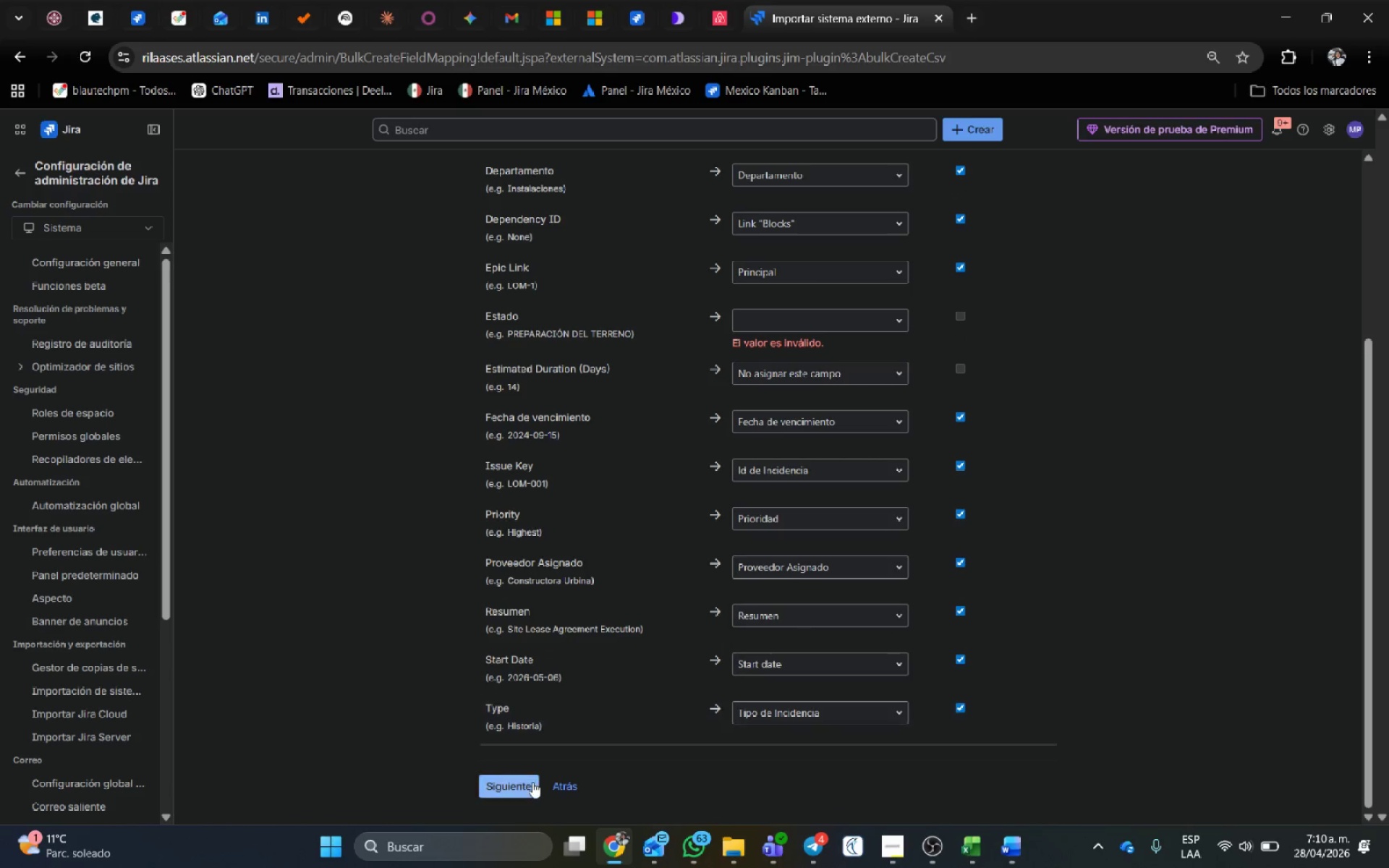 
left_click([527, 790])
 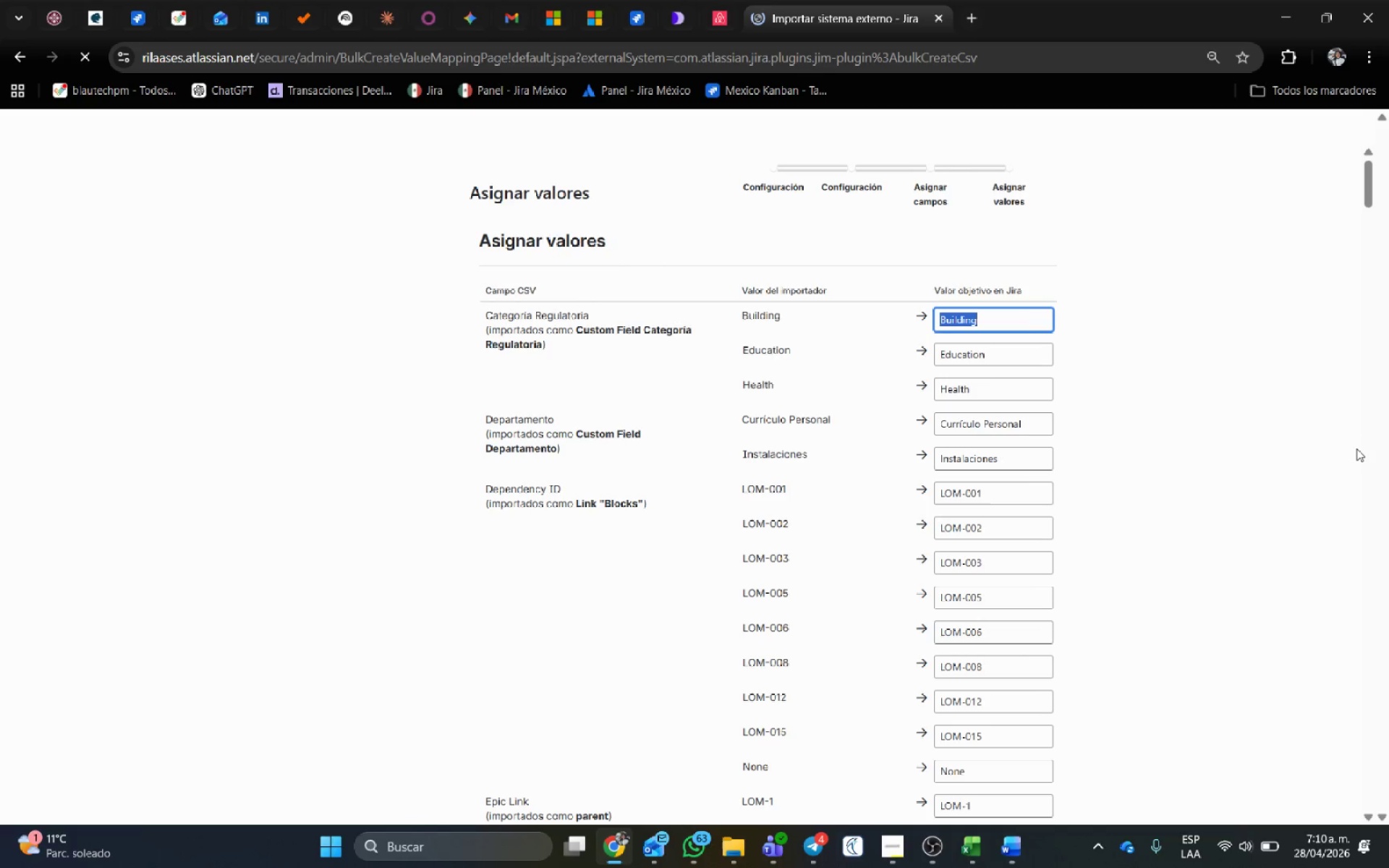 
wait(9.58)
 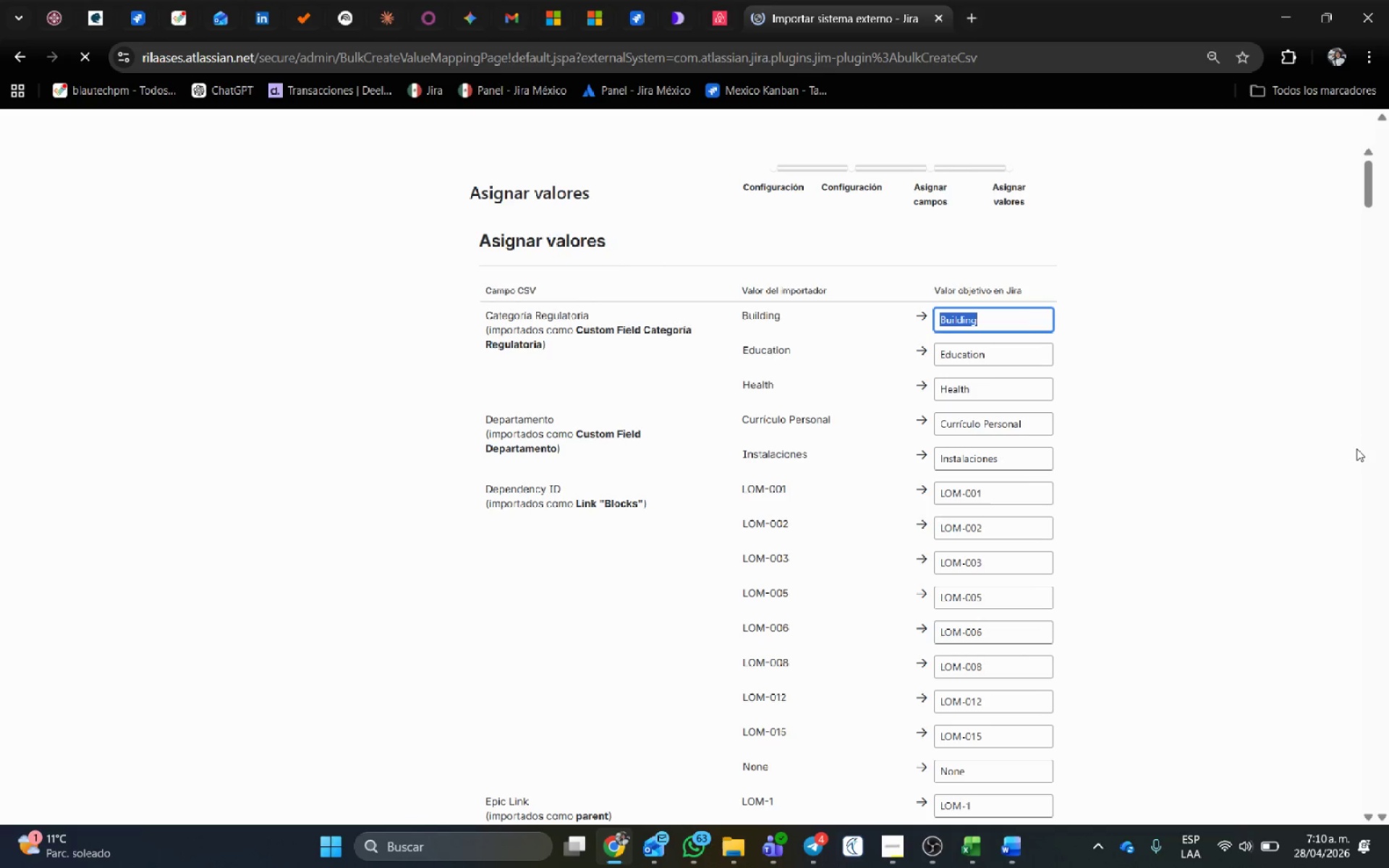 
scroll: coordinate [1168, 665], scroll_direction: down, amount: 66.0
 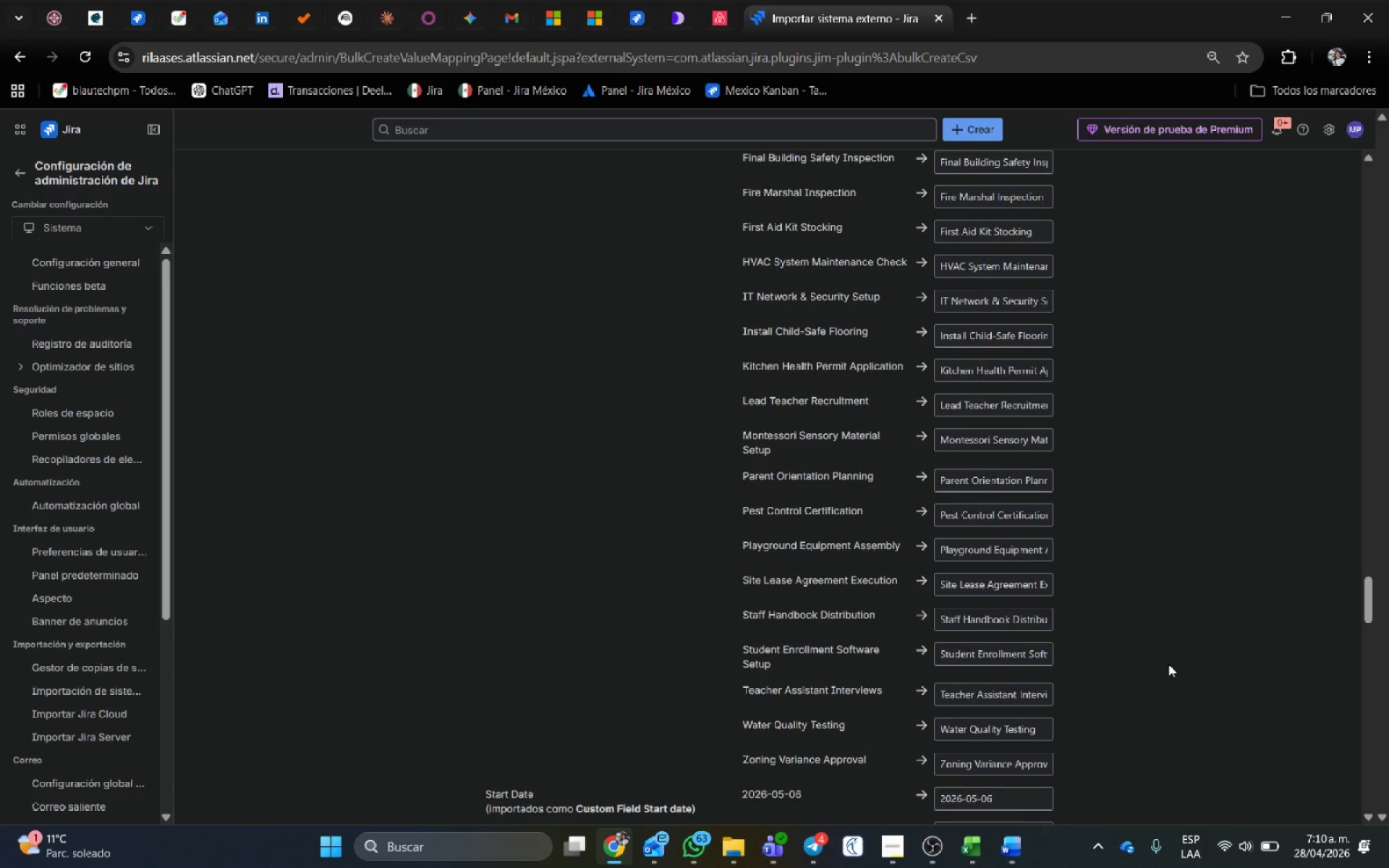 
scroll: coordinate [1162, 650], scroll_direction: down, amount: 37.0
 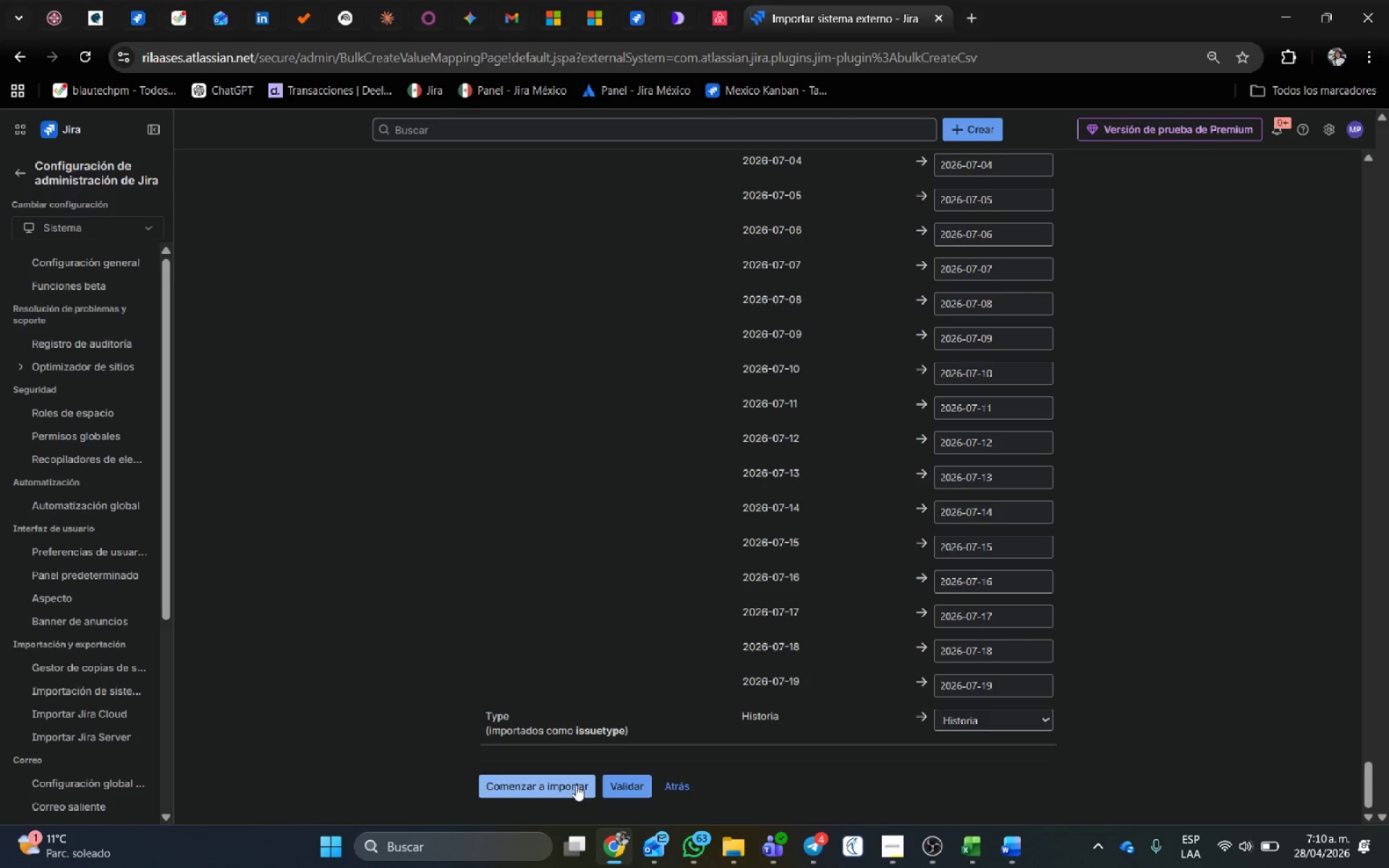 
left_click([576, 785])
 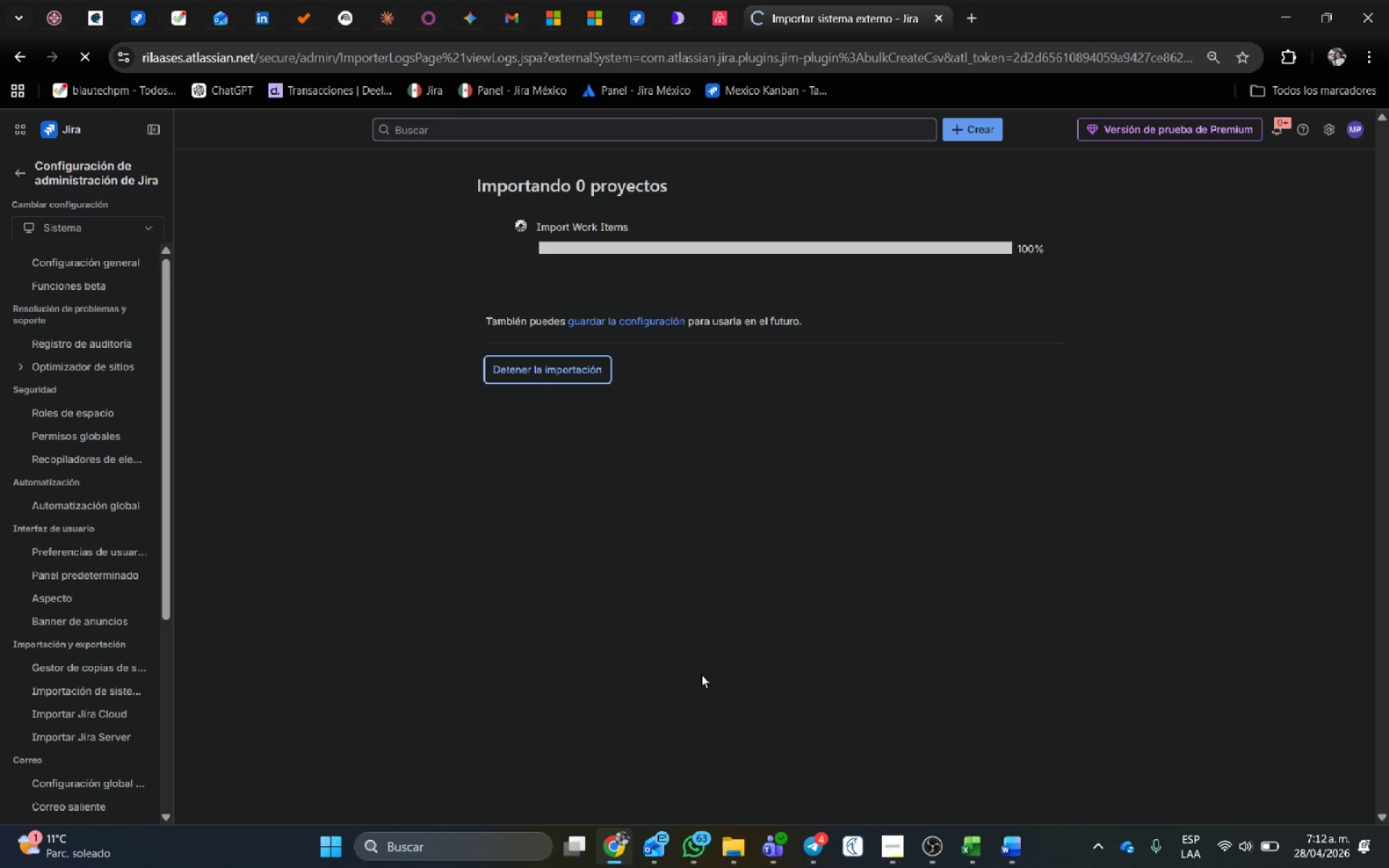 
wait(89.58)
 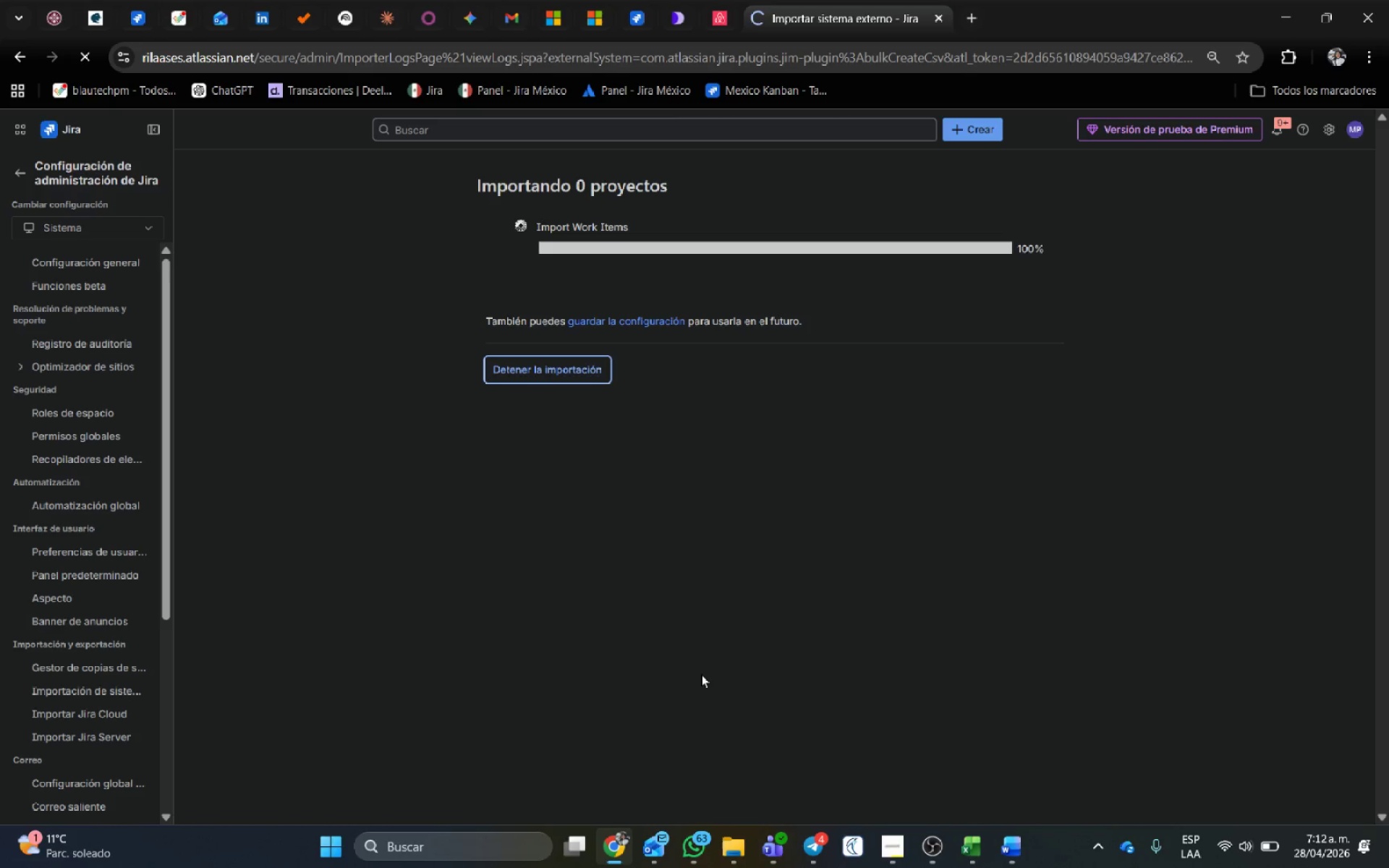 
left_click([1022, 418])
 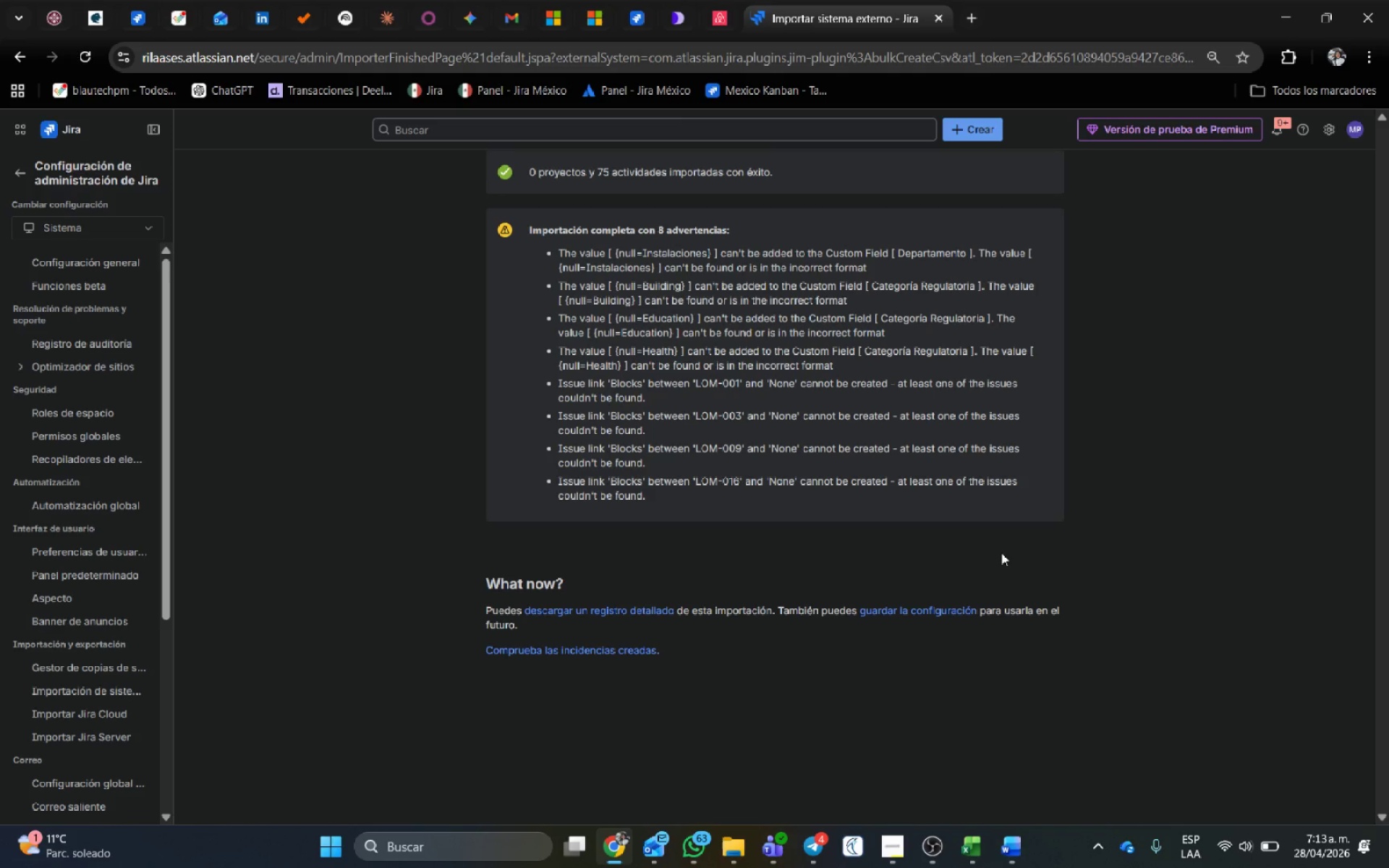 
wait(88.59)
 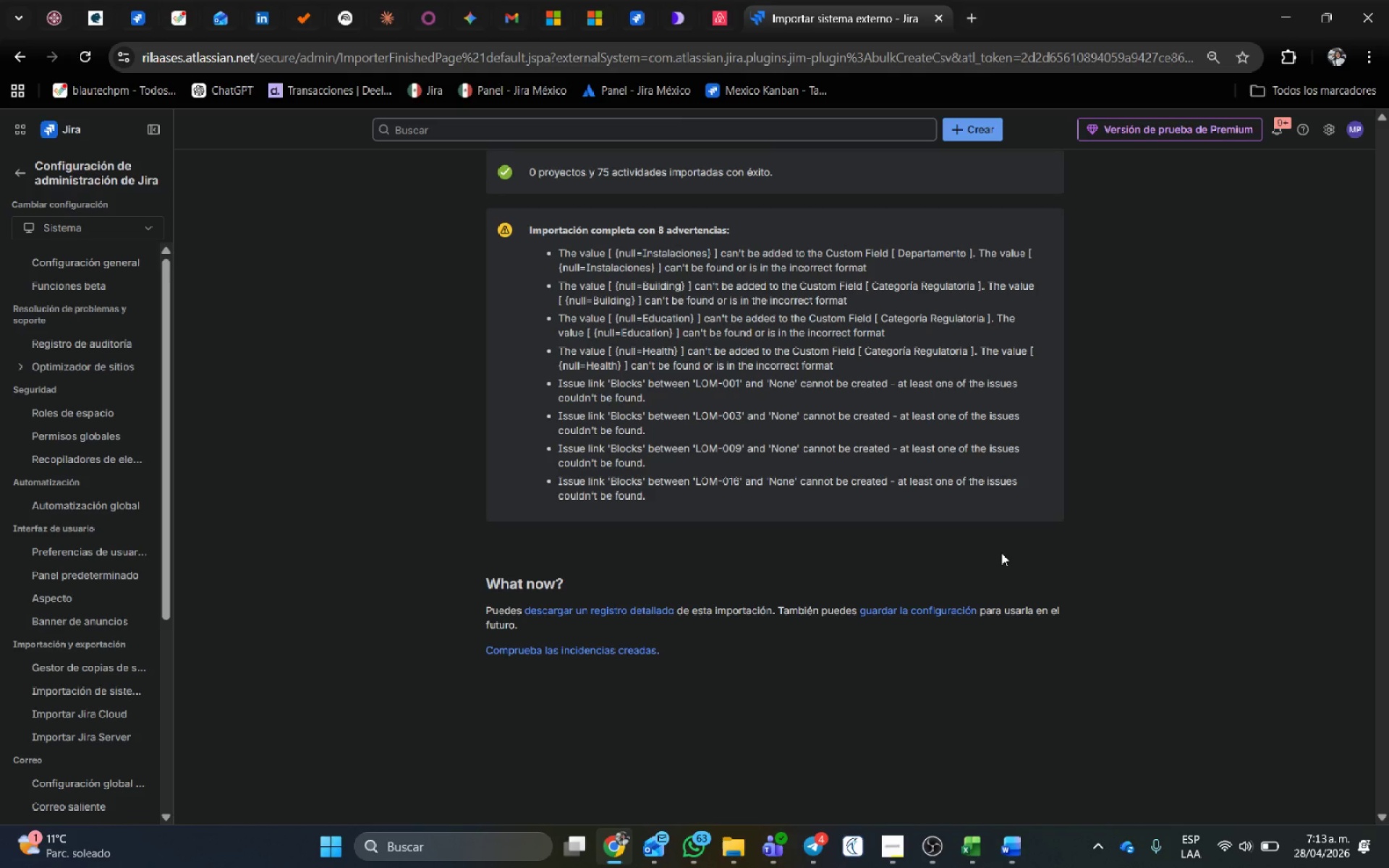 
left_click([633, 14])
 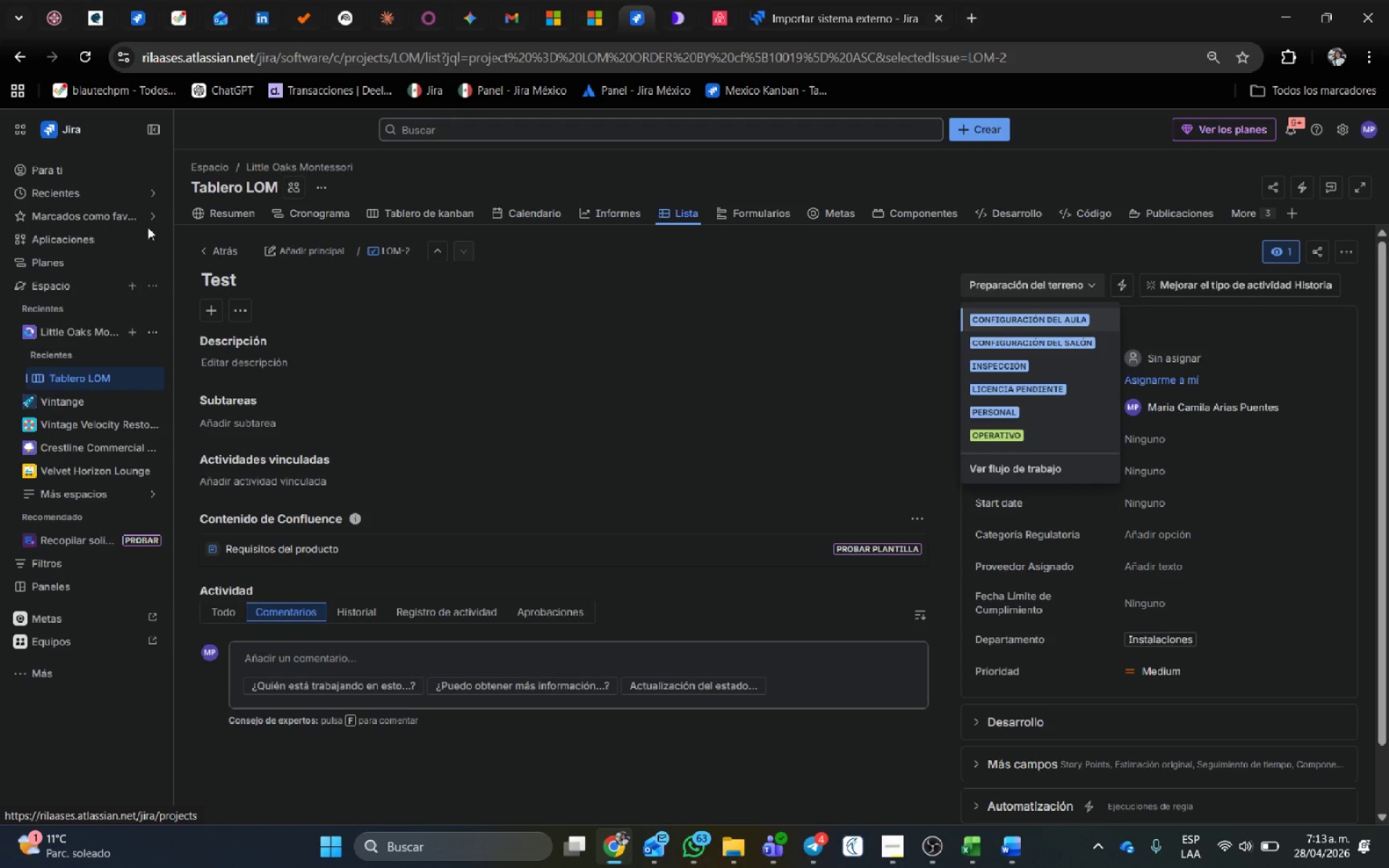 
left_click([92, 380])
 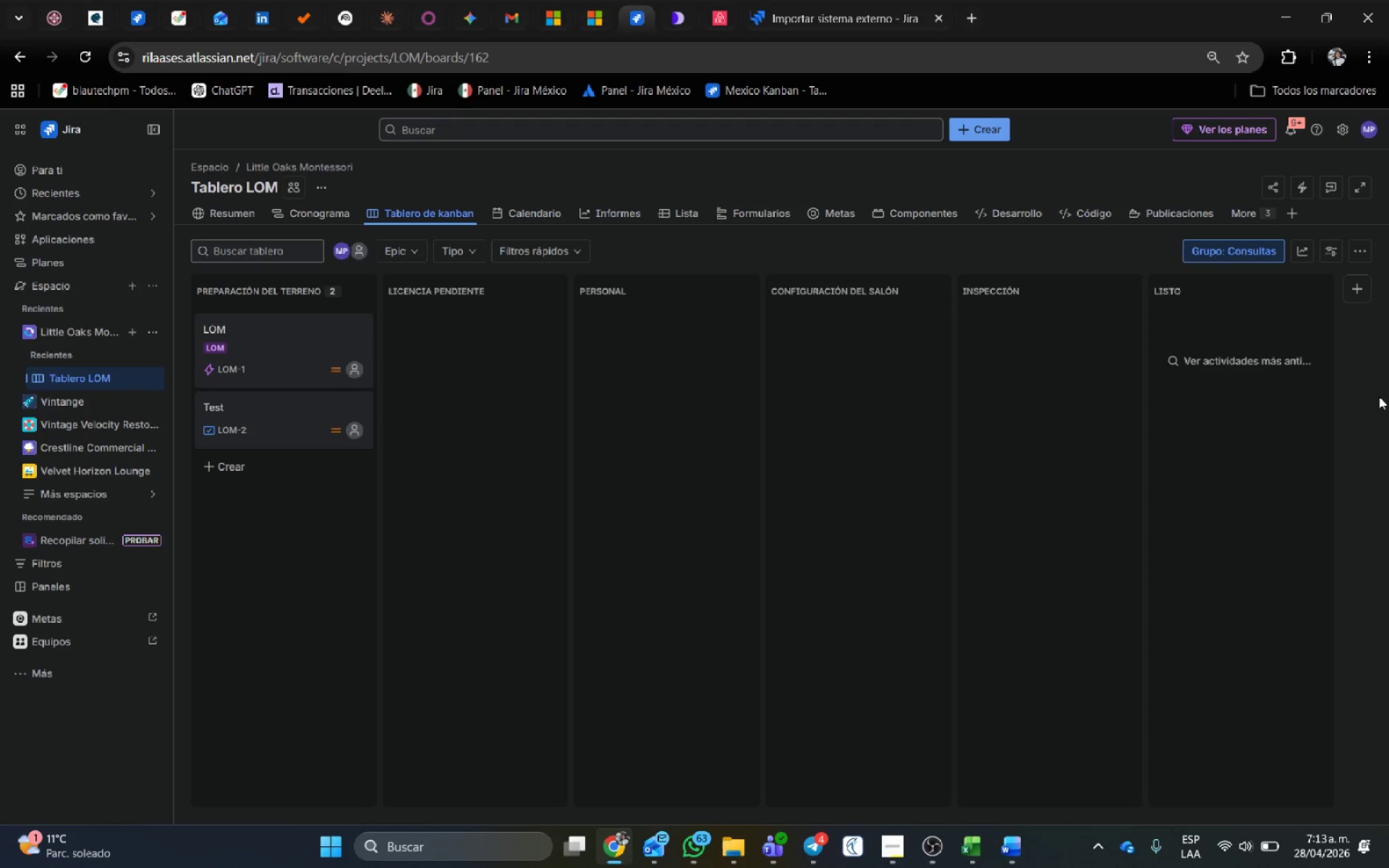 
key(Control+ControlLeft)
 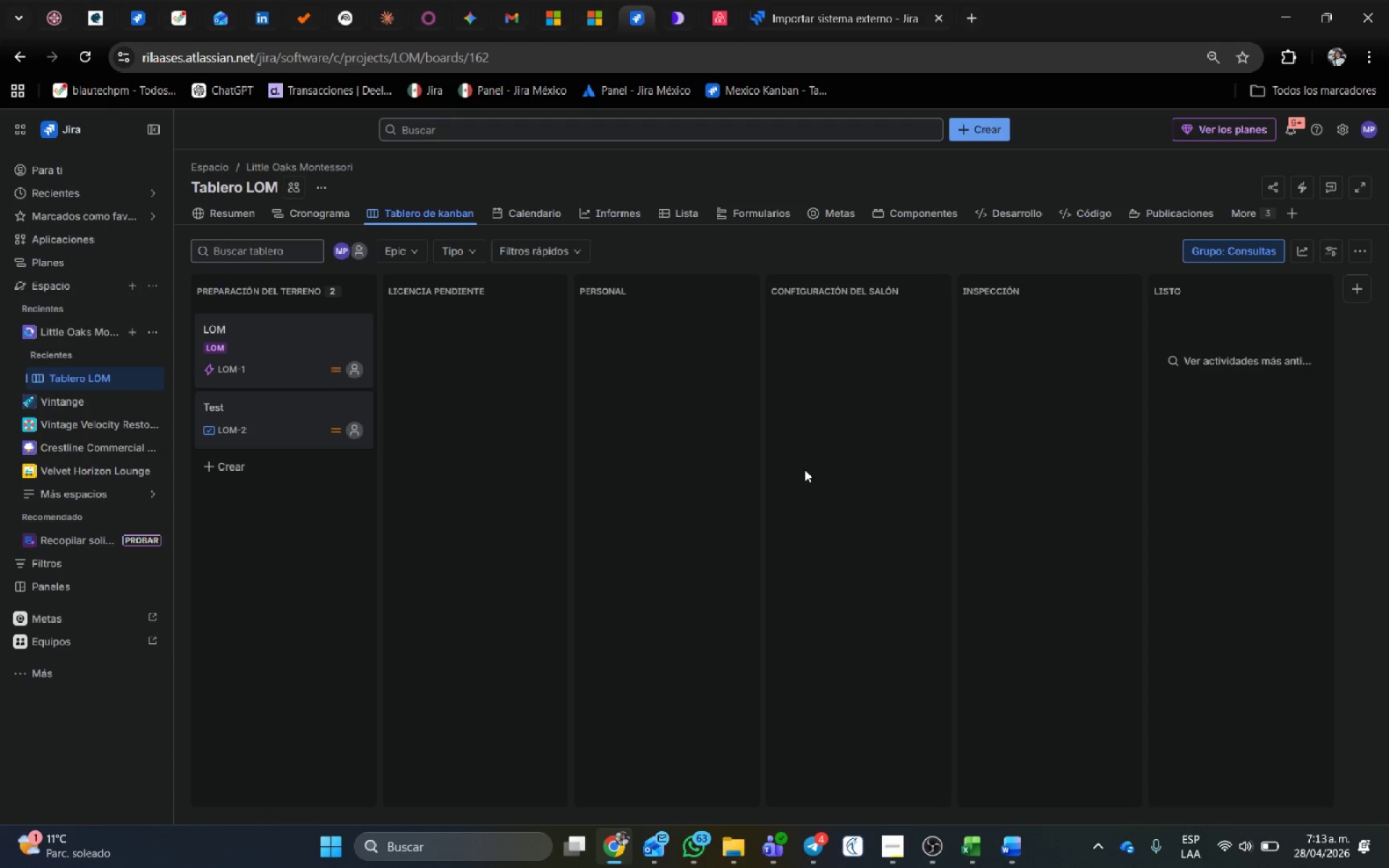 
scroll: coordinate [804, 469], scroll_direction: up, amount: 2.0
 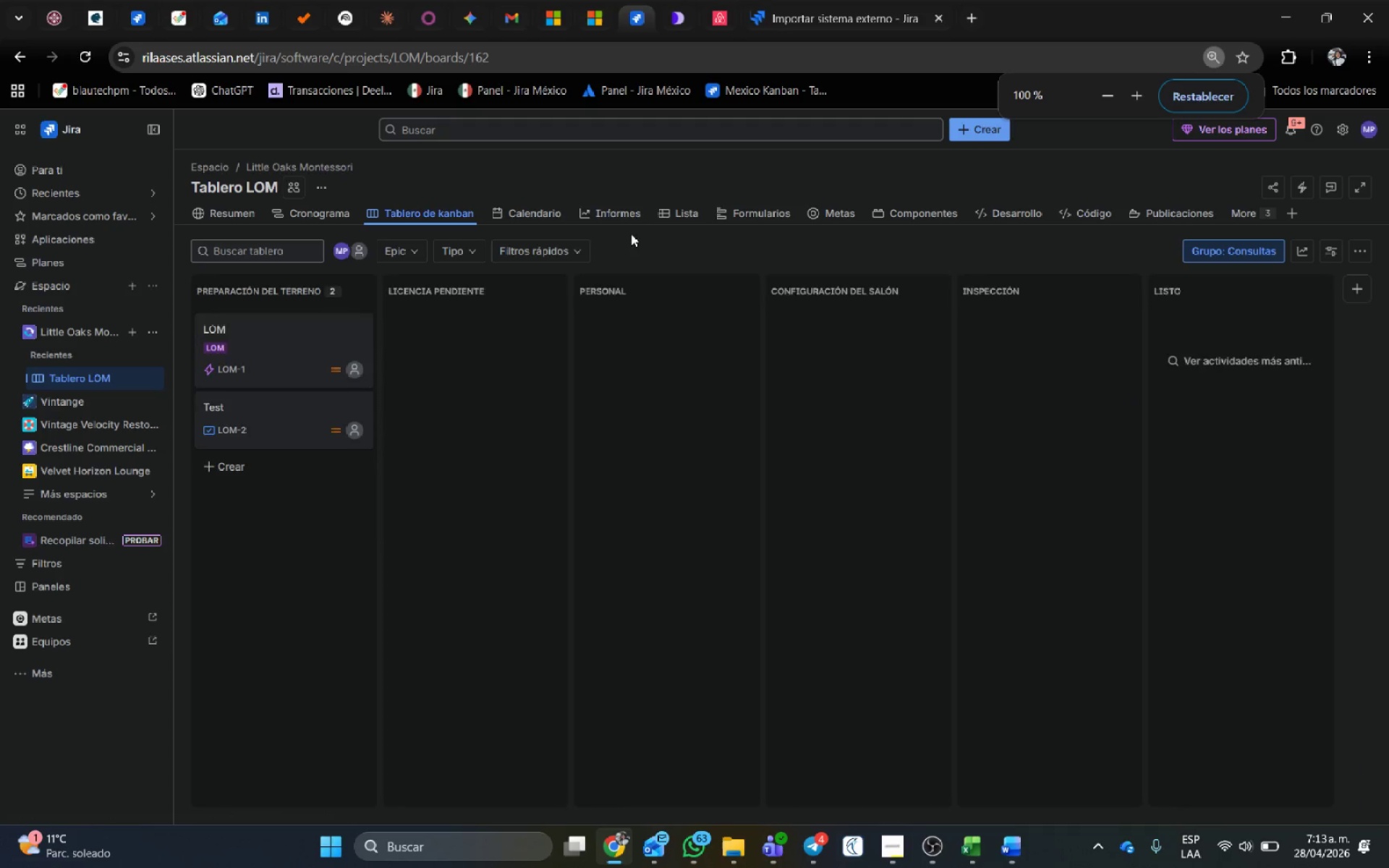 
mouse_move([680, 250])
 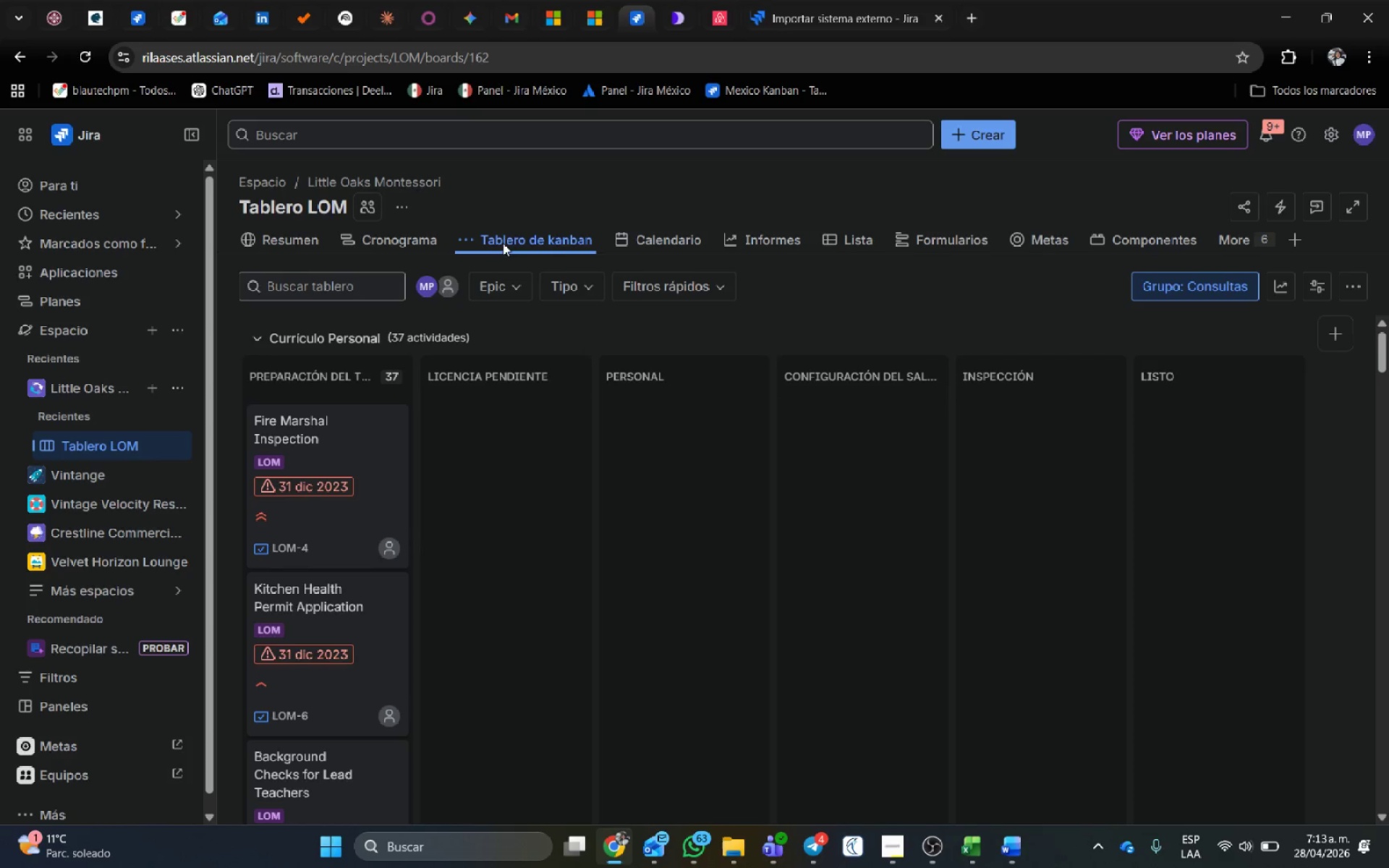 
left_click([412, 237])
 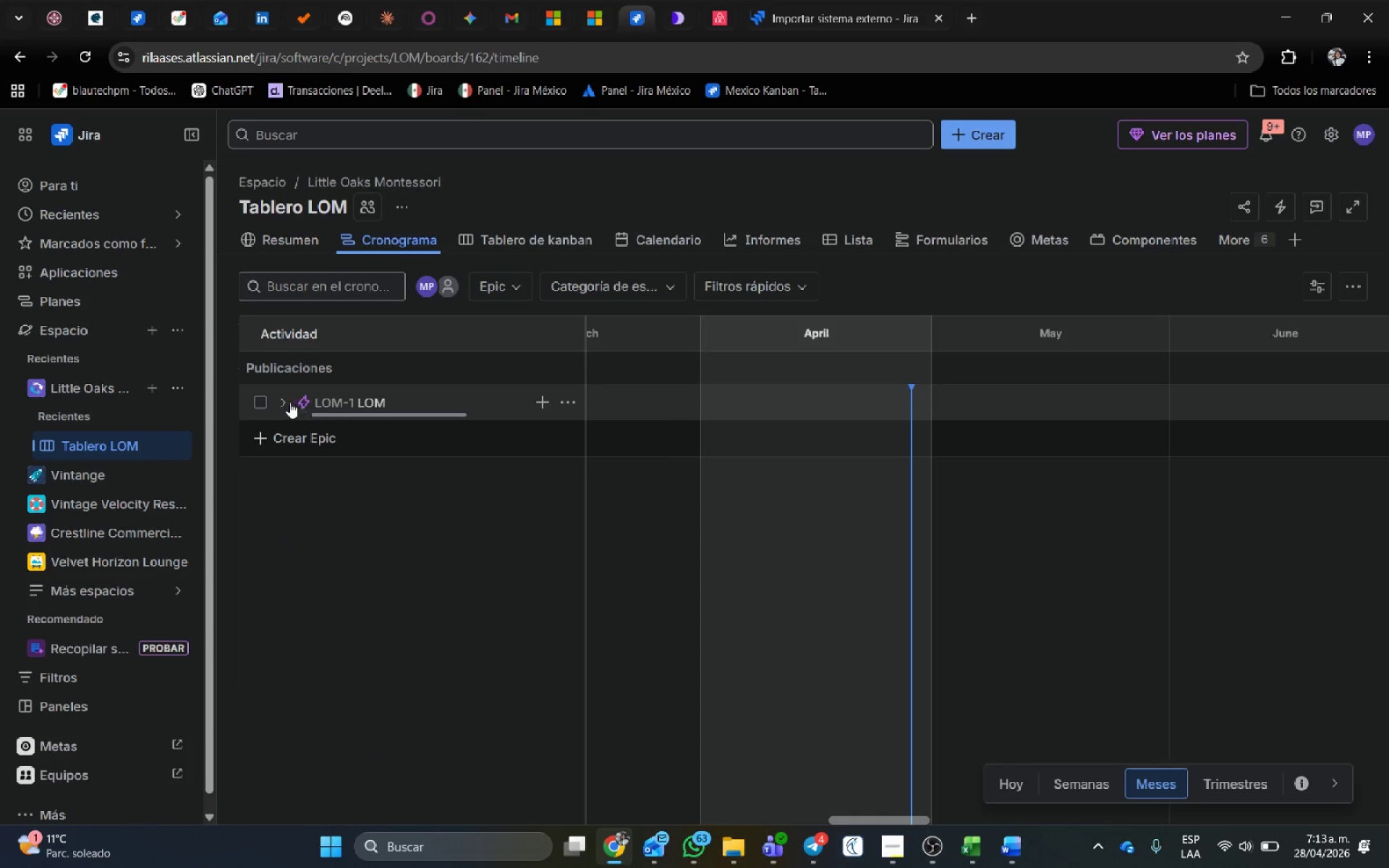 
wait(5.25)
 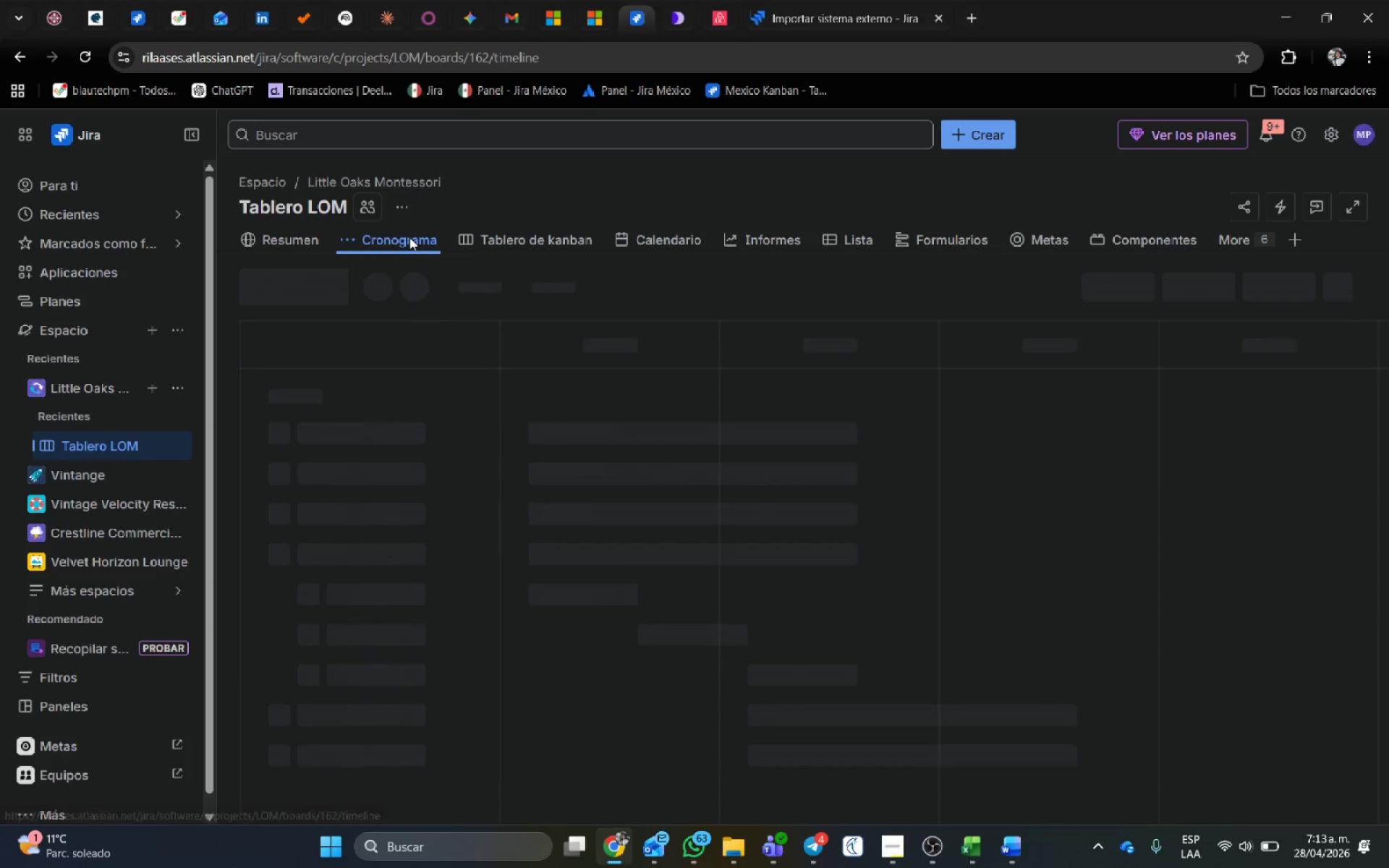 
scroll: coordinate [484, 631], scroll_direction: down, amount: 14.0
 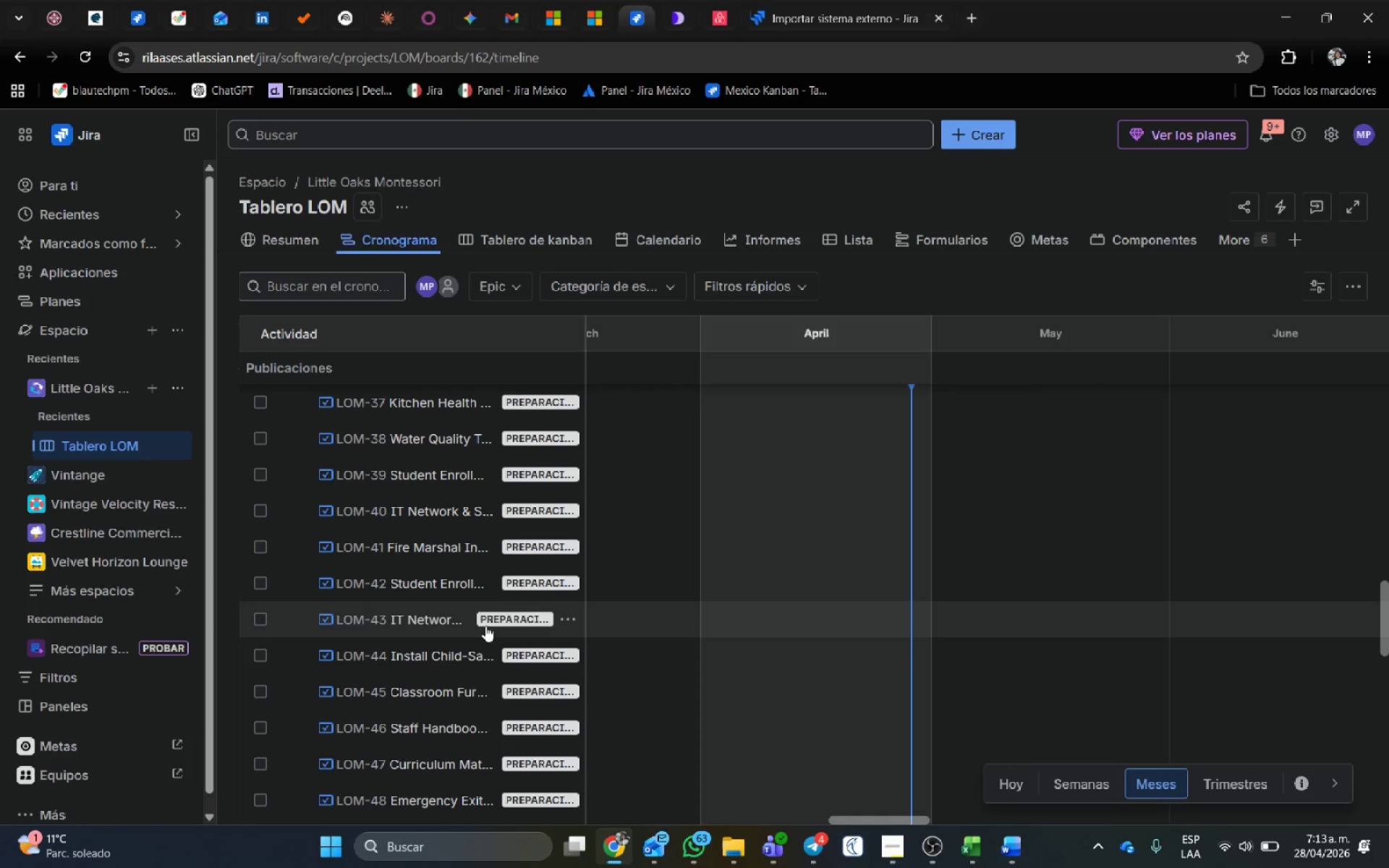 
scroll: coordinate [489, 603], scroll_direction: up, amount: 14.0
 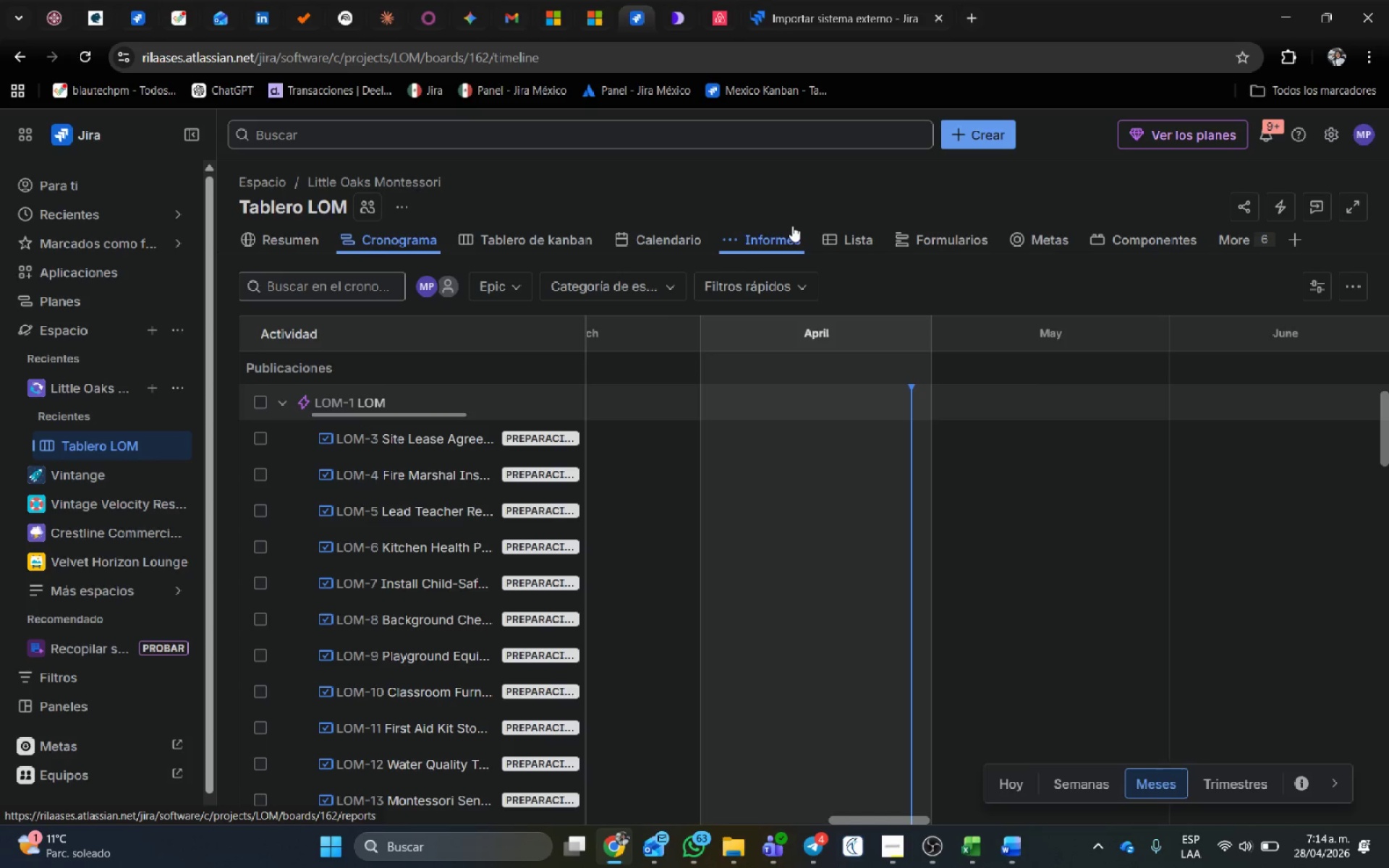 
left_click([861, 239])
 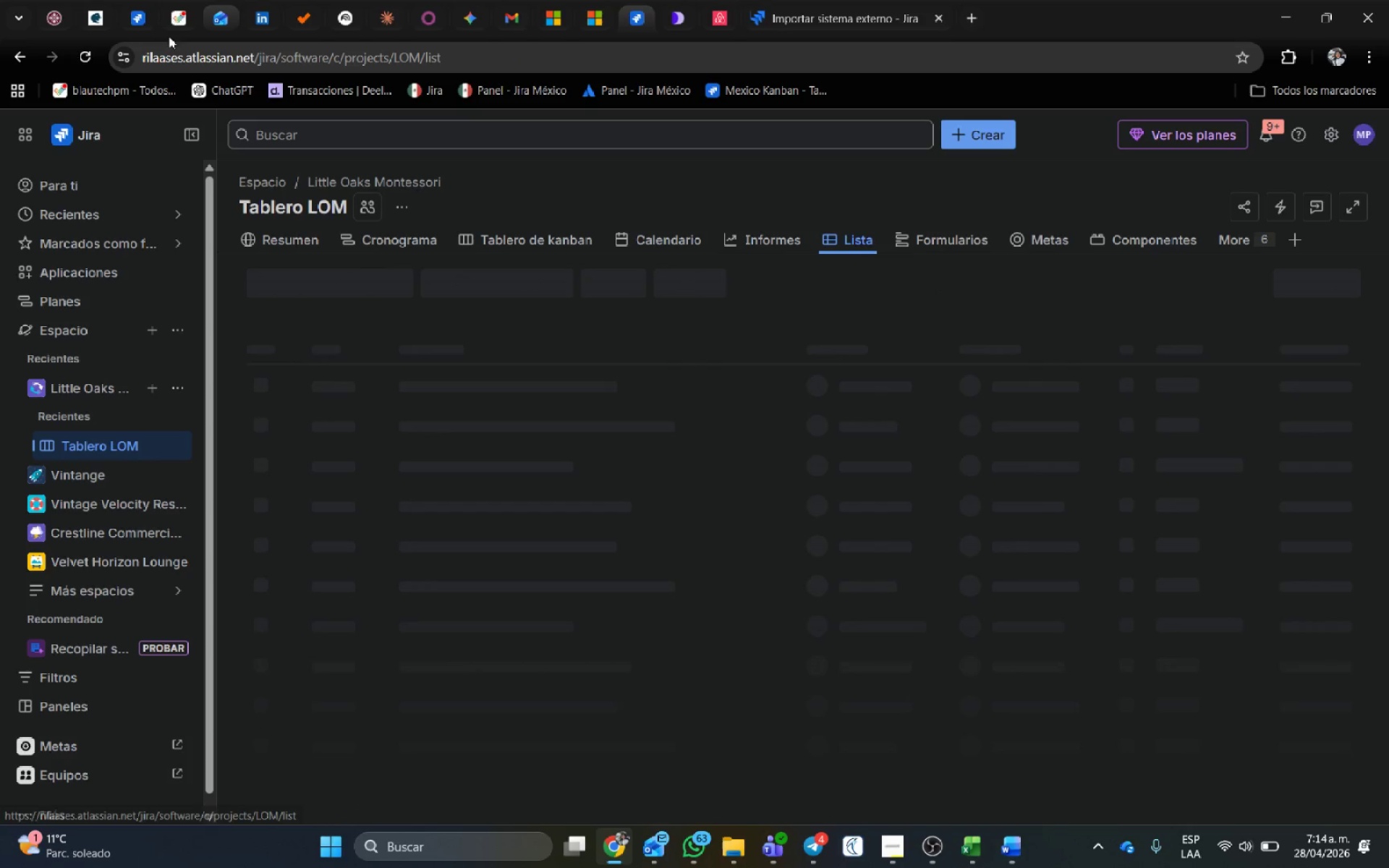 
mouse_move([198, 116])
 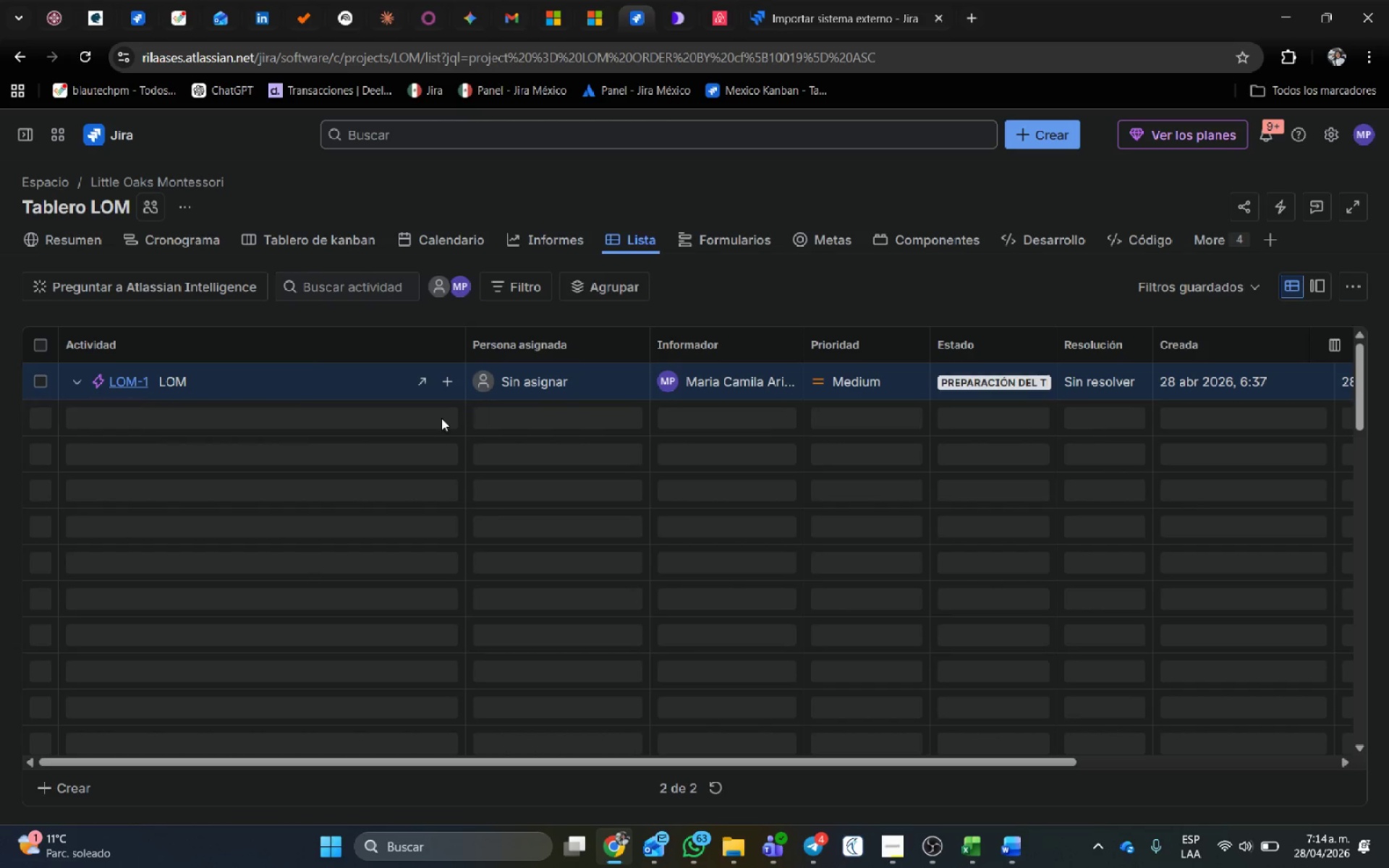 
wait(12.56)
 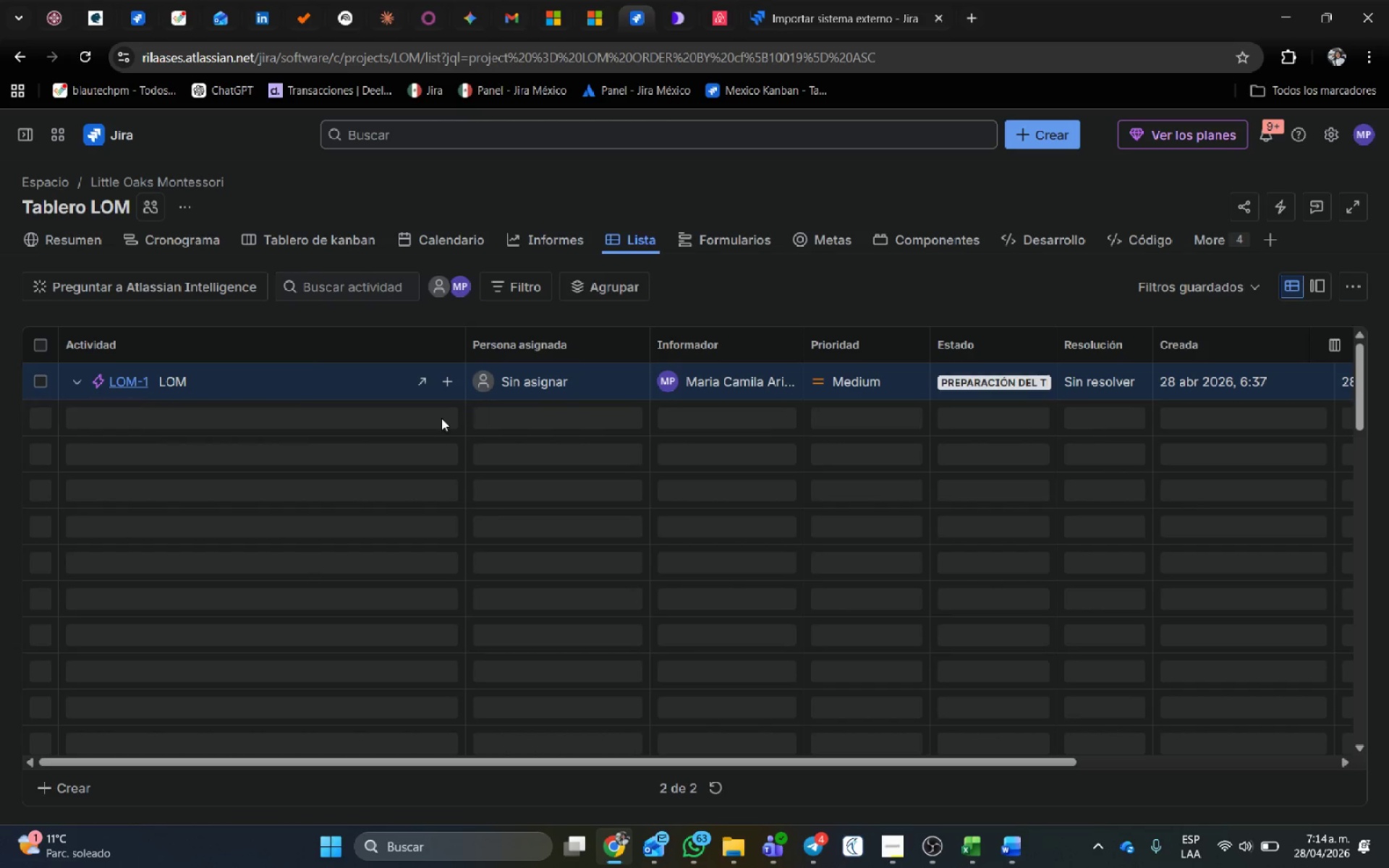 
left_click_drag(start_coordinate=[972, 761], to_coordinate=[1326, 759])
 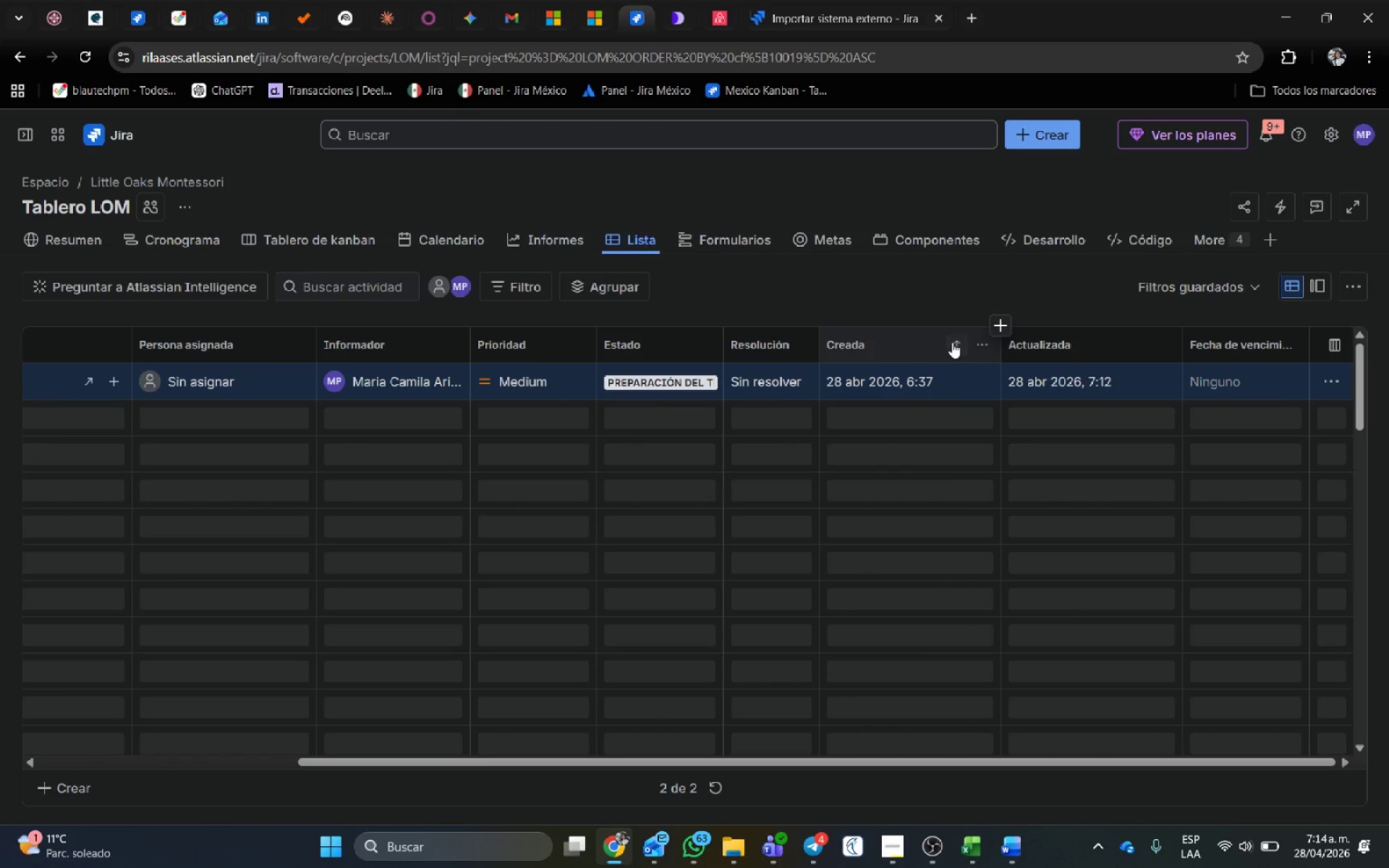 
left_click([979, 343])
 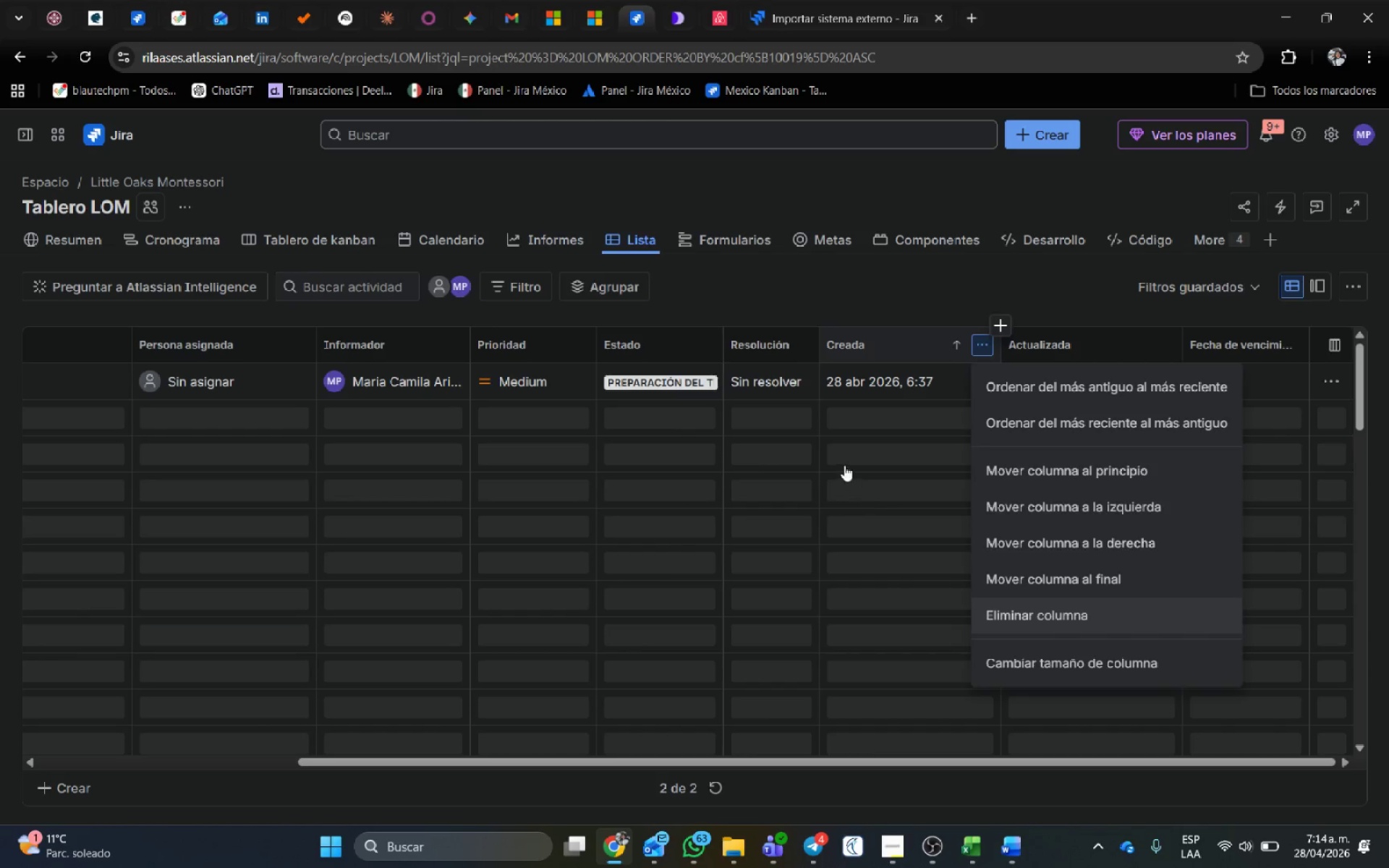 
wait(5.06)
 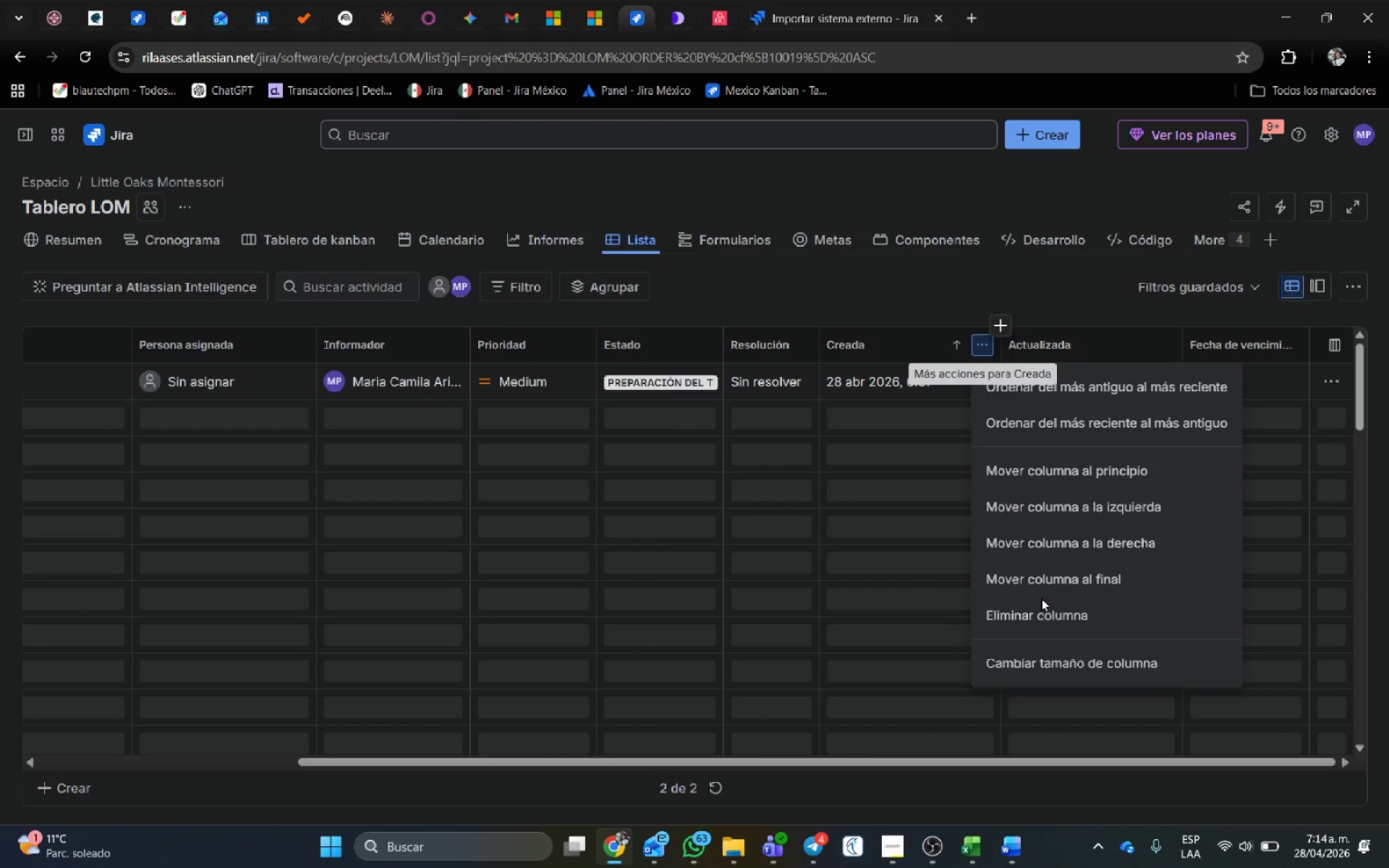 
mouse_move([831, 347])
 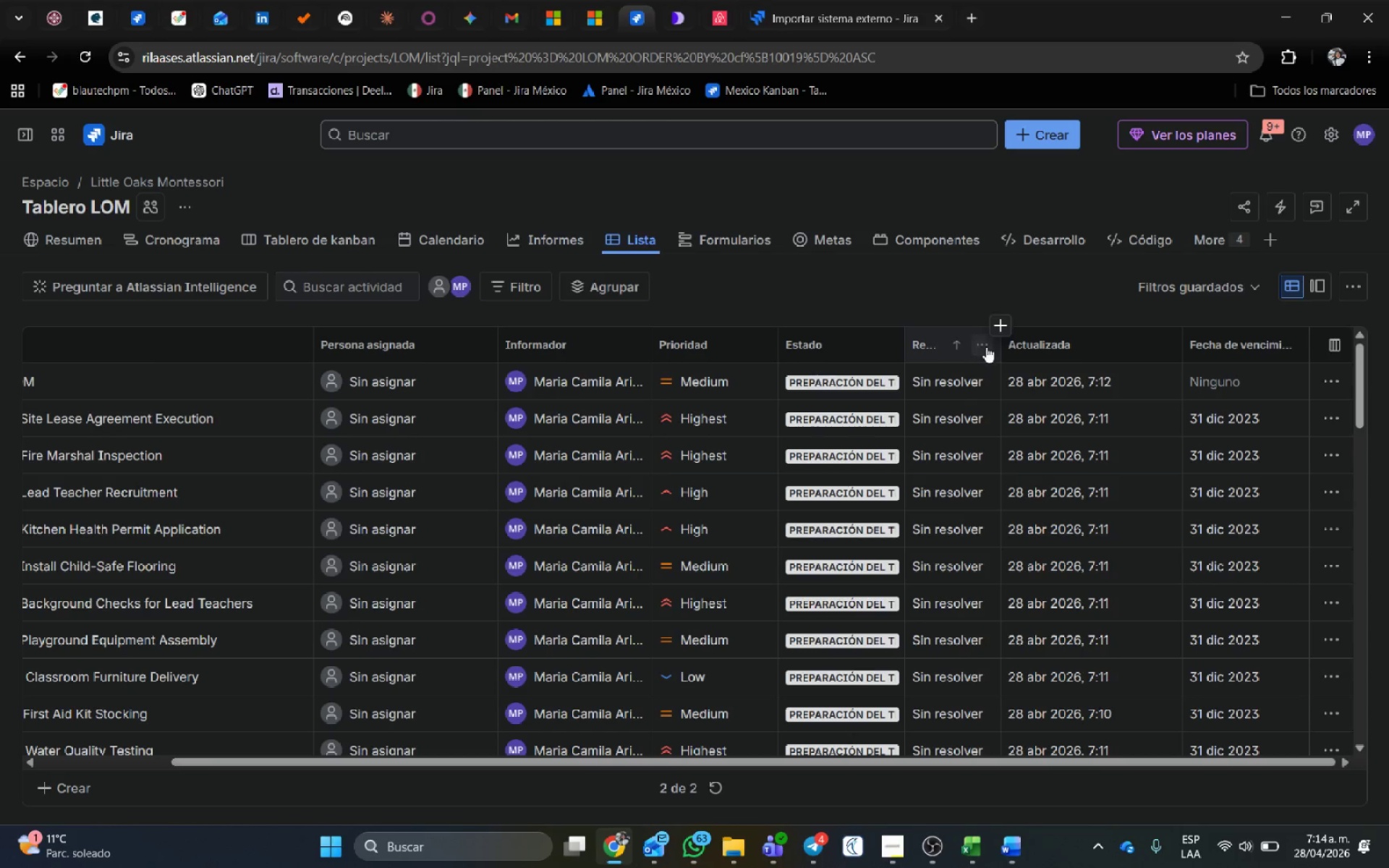 
left_click([986, 349])
 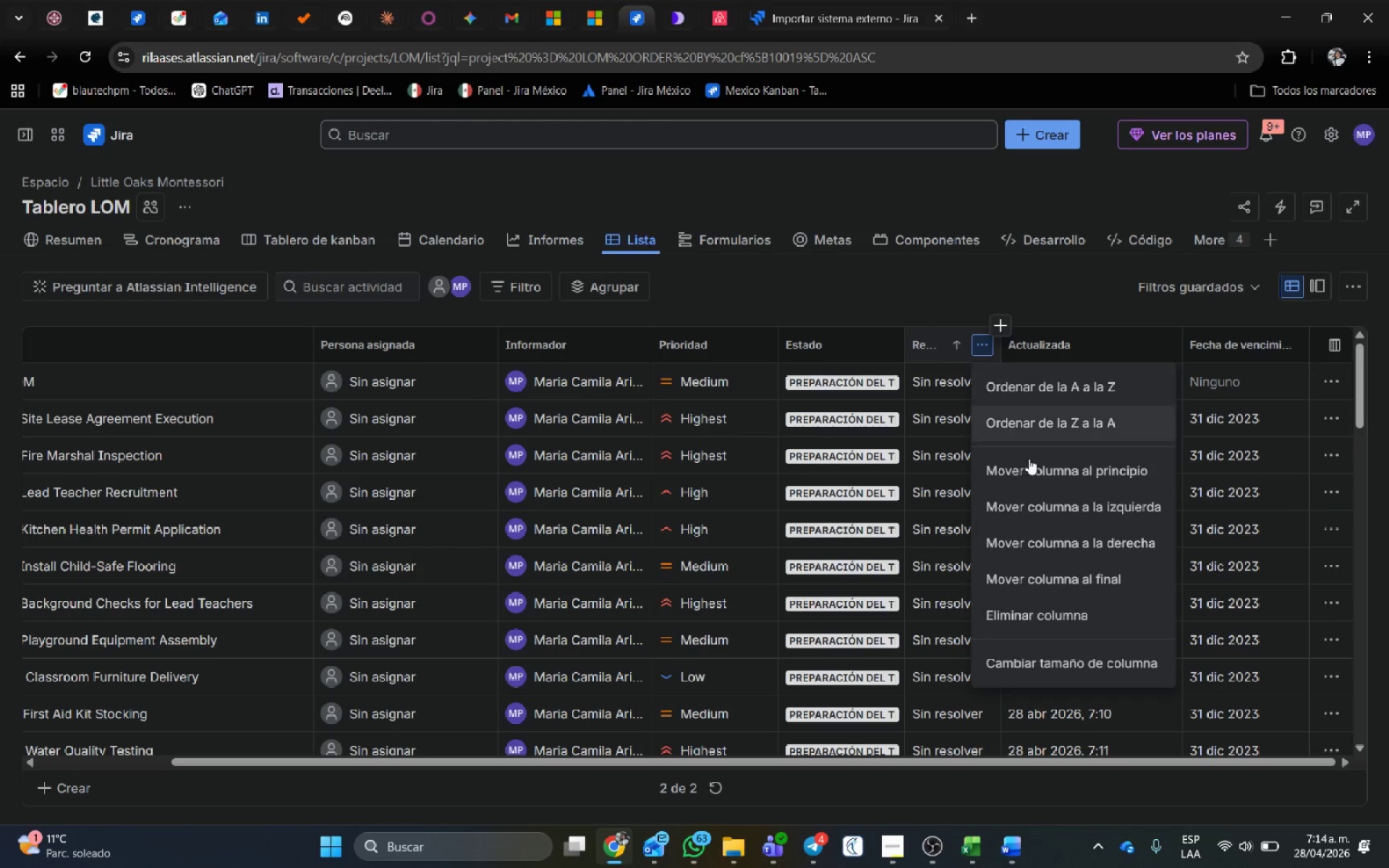 
left_click([1065, 618])
 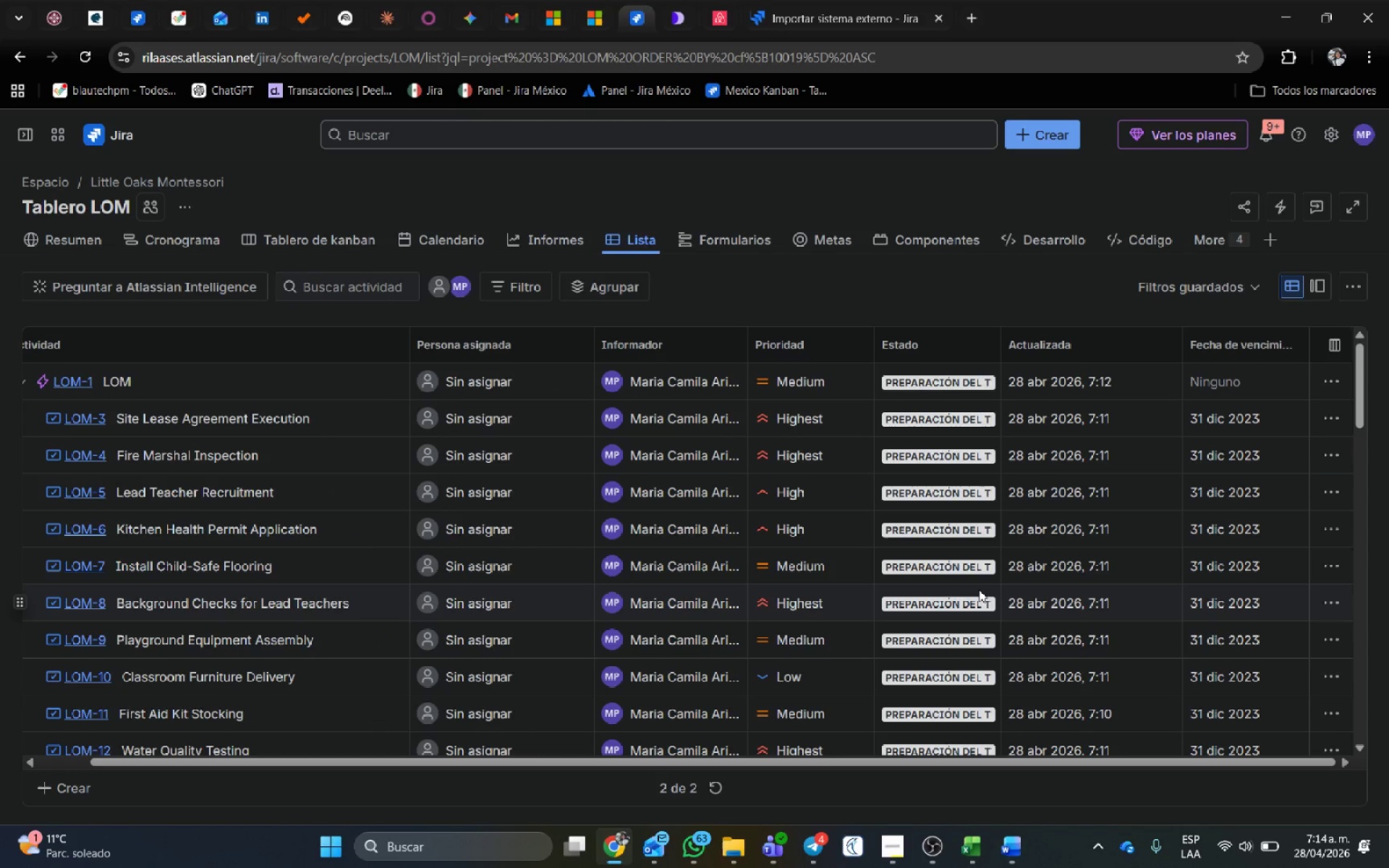 
wait(11.78)
 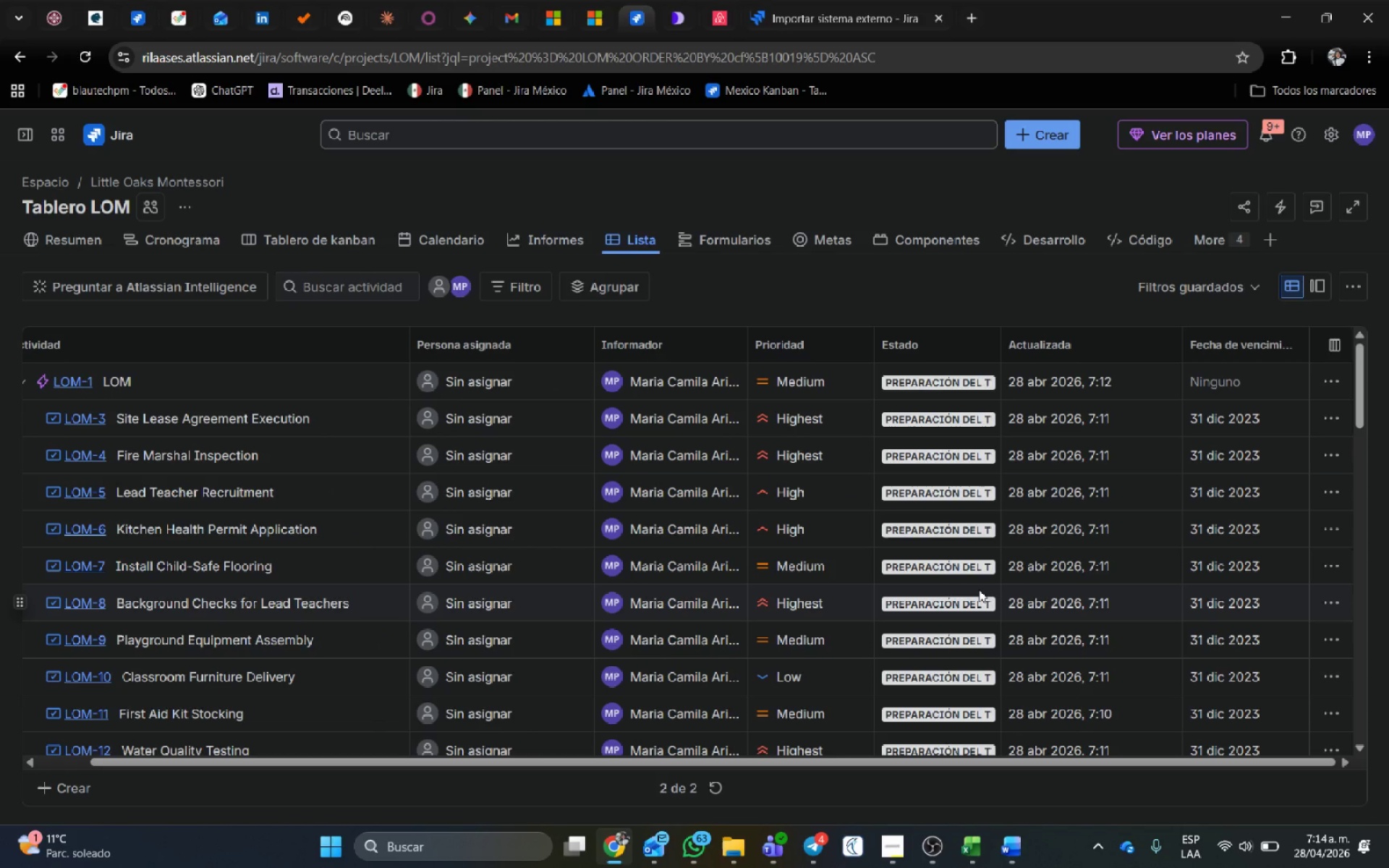 
left_click([1165, 341])
 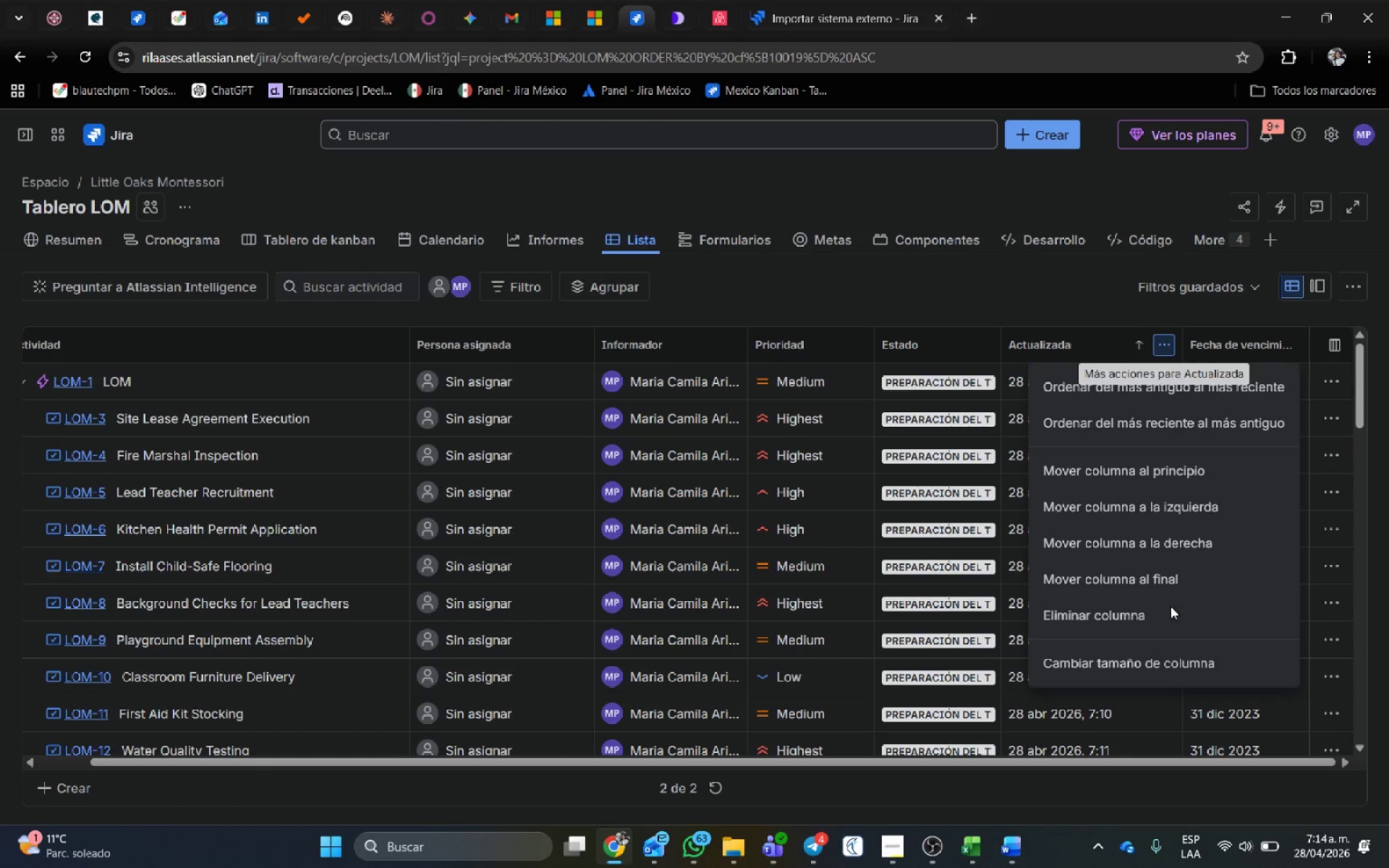 
left_click([1134, 613])
 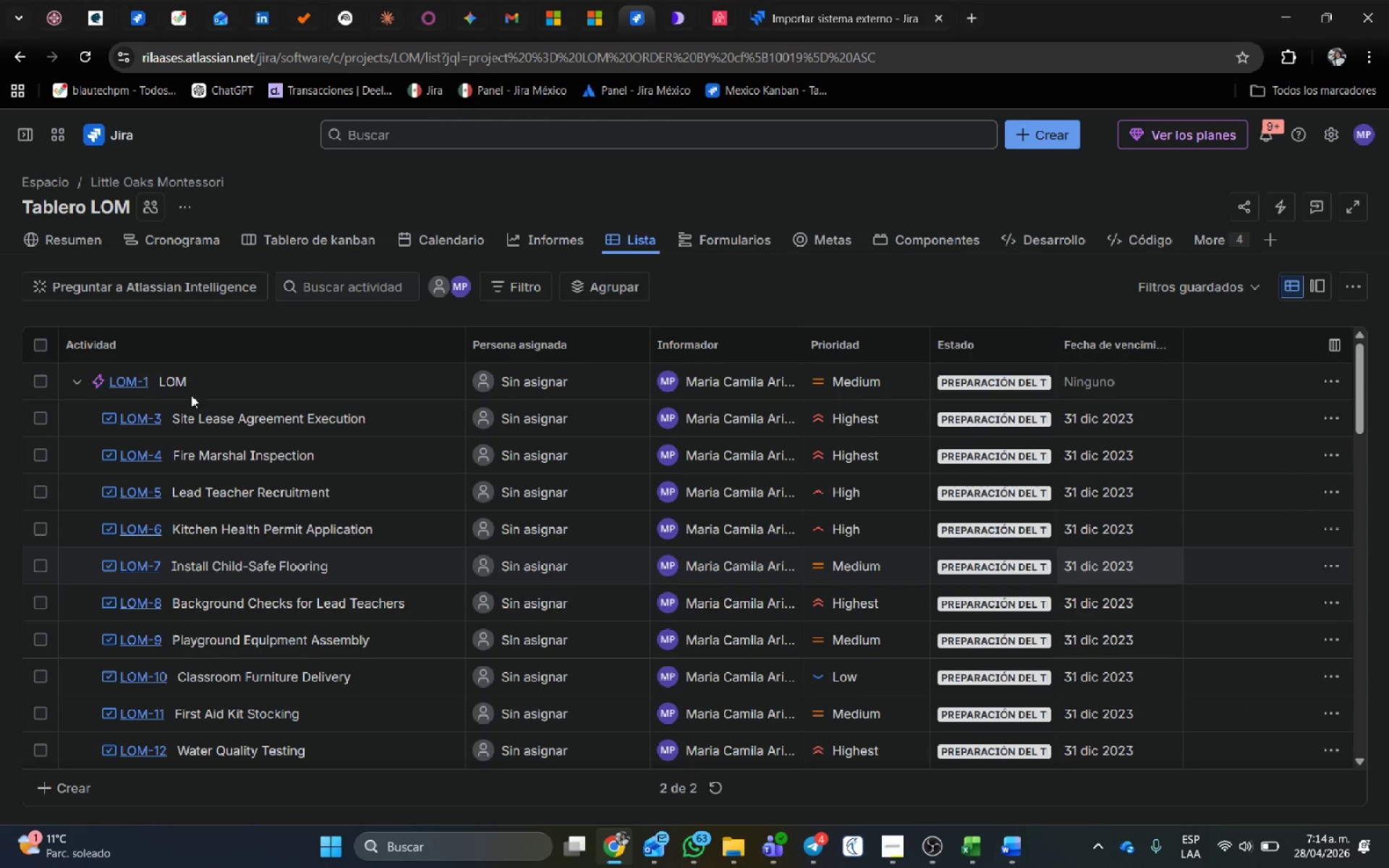 
mouse_move([637, 344])
 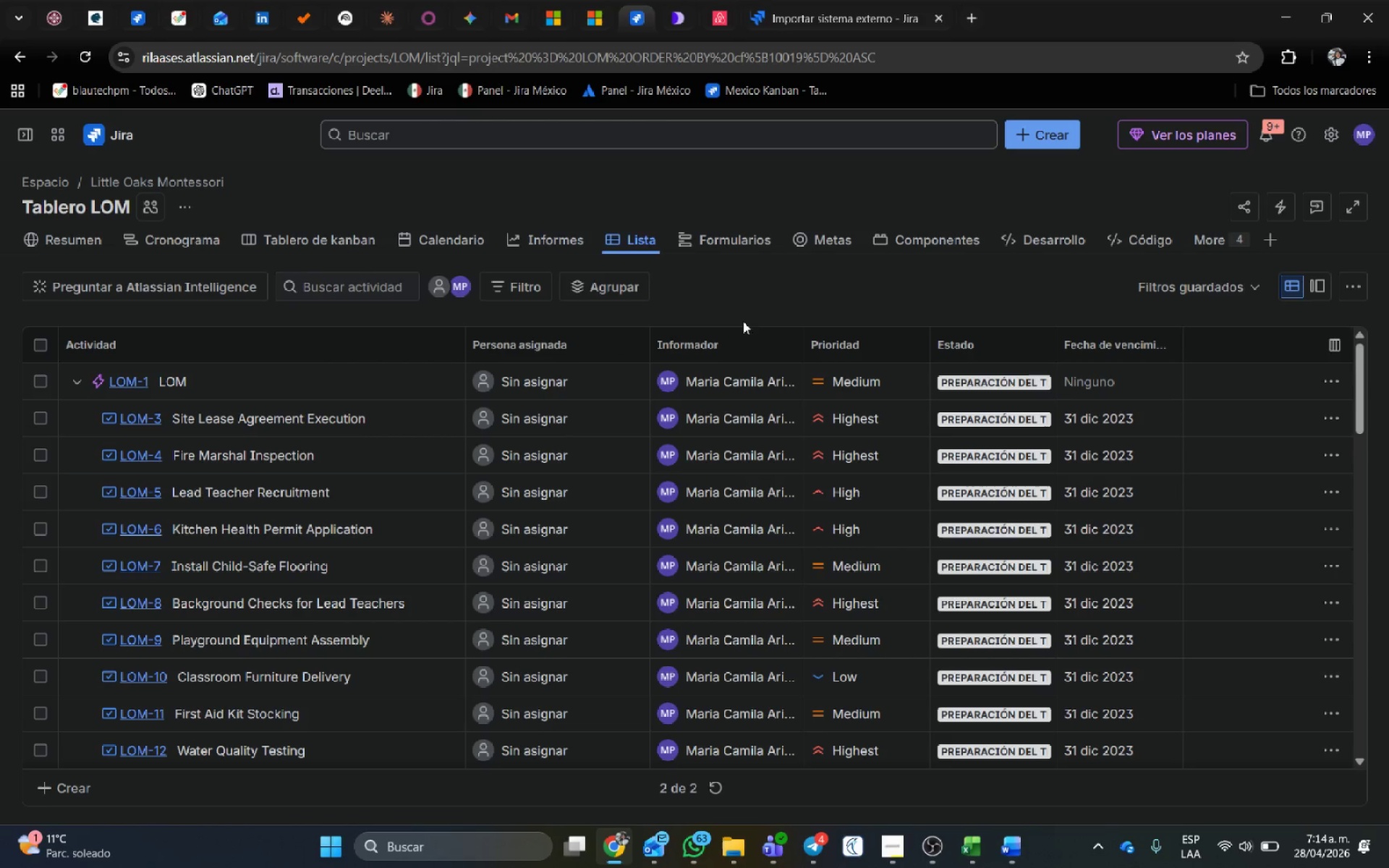 
left_click([789, 344])
 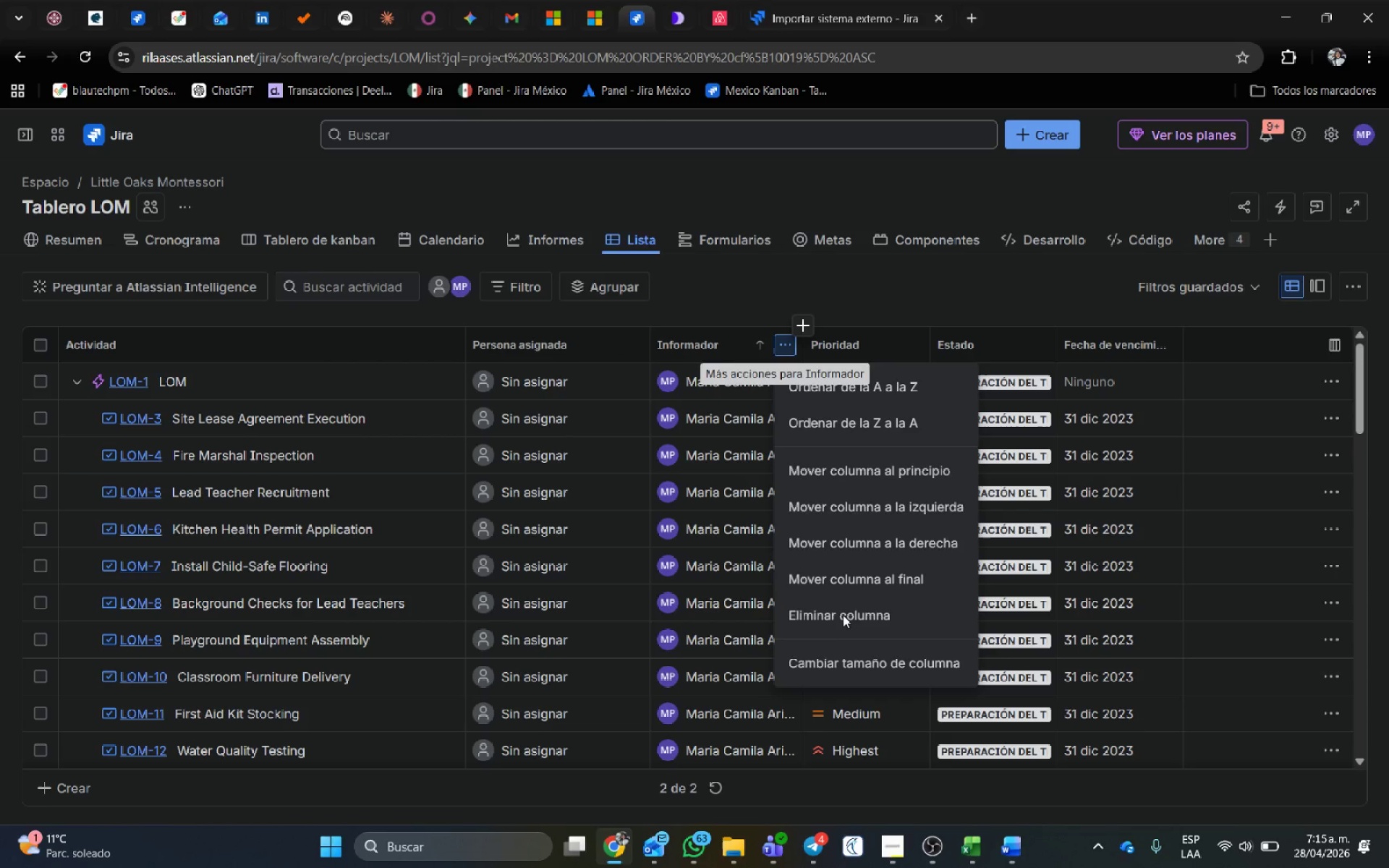 
left_click([843, 613])
 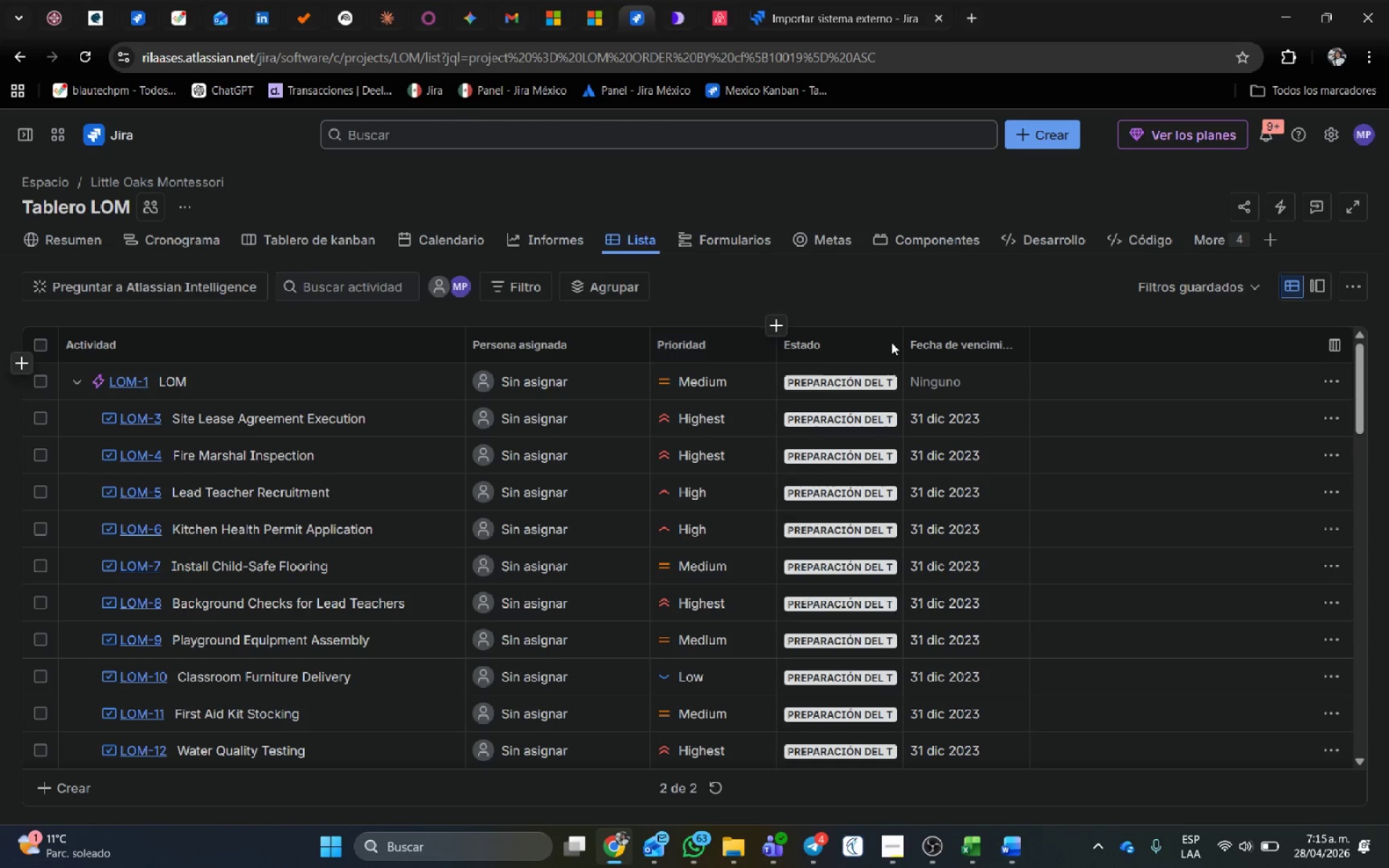 
wait(6.55)
 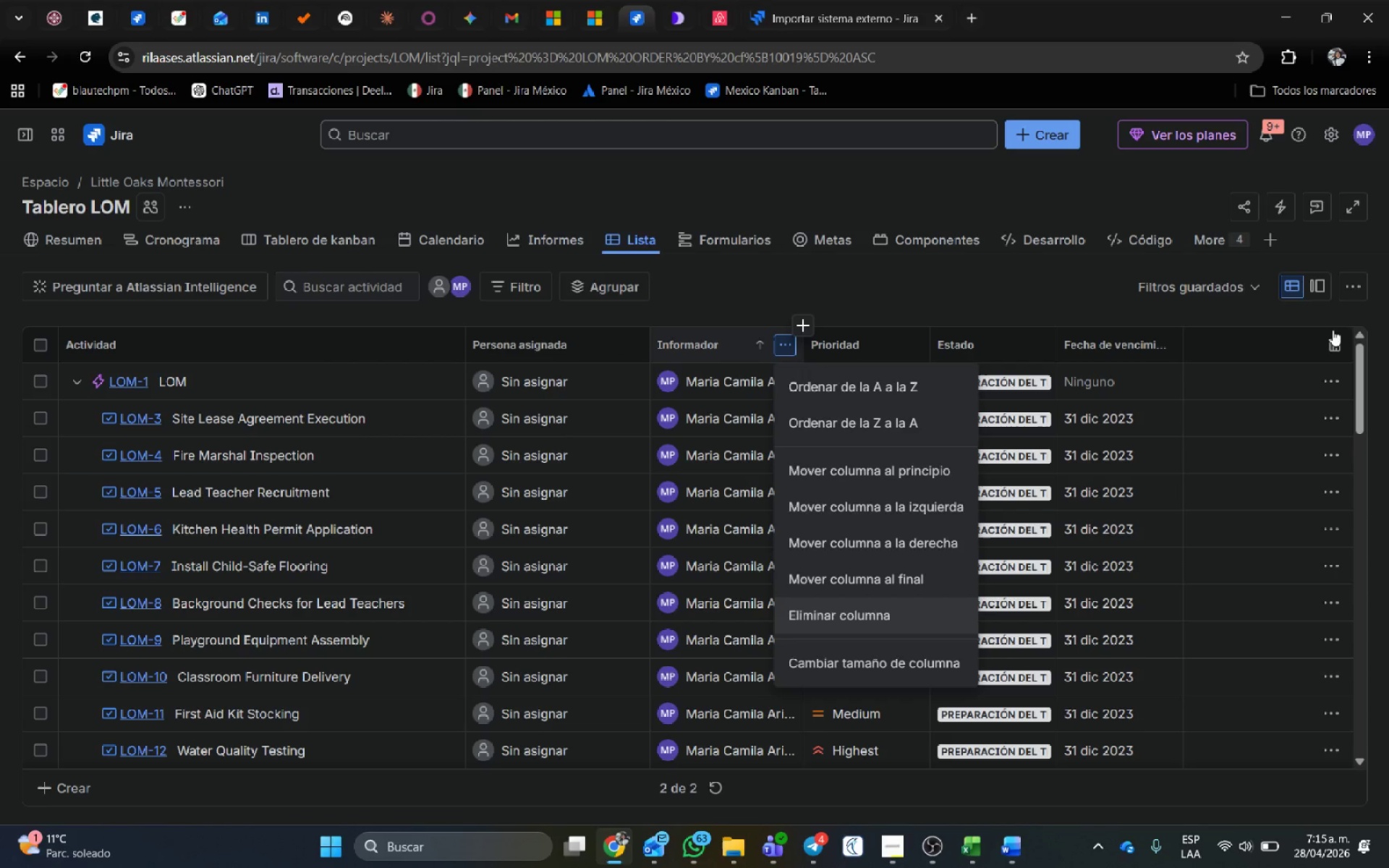 
left_click([1333, 339])
 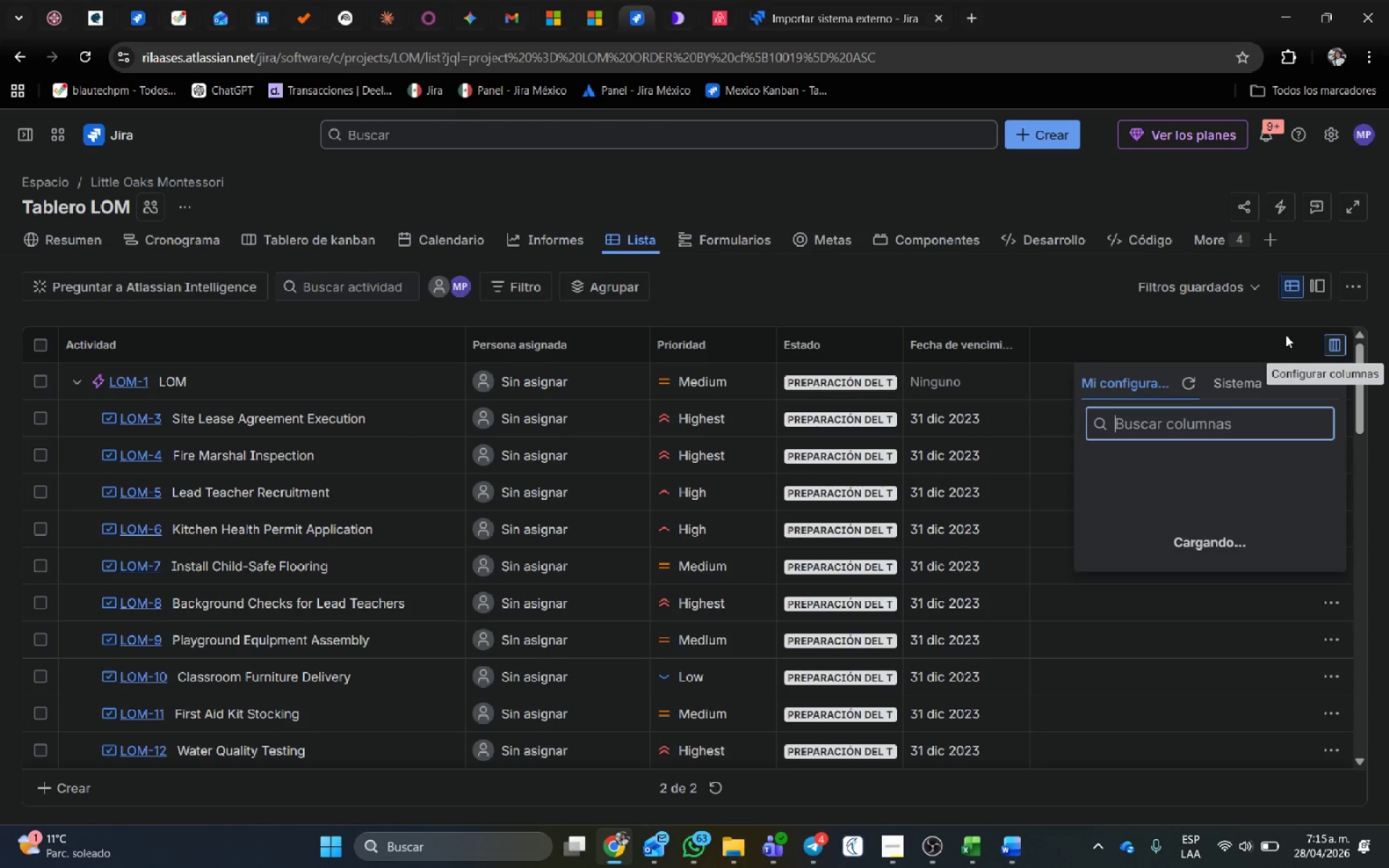 
mouse_move([1176, 450])
 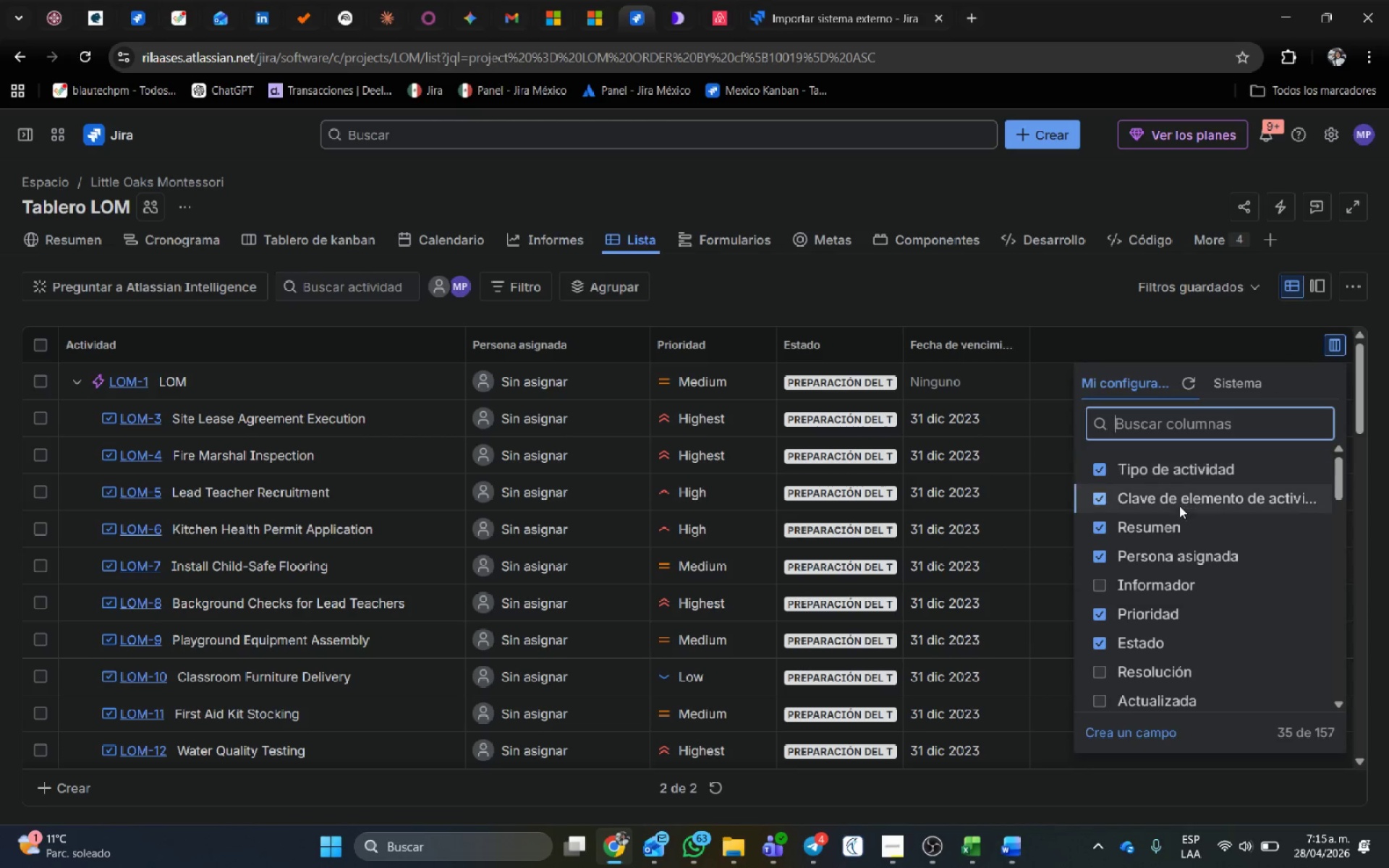 
scroll: coordinate [1129, 605], scroll_direction: down, amount: 8.0
 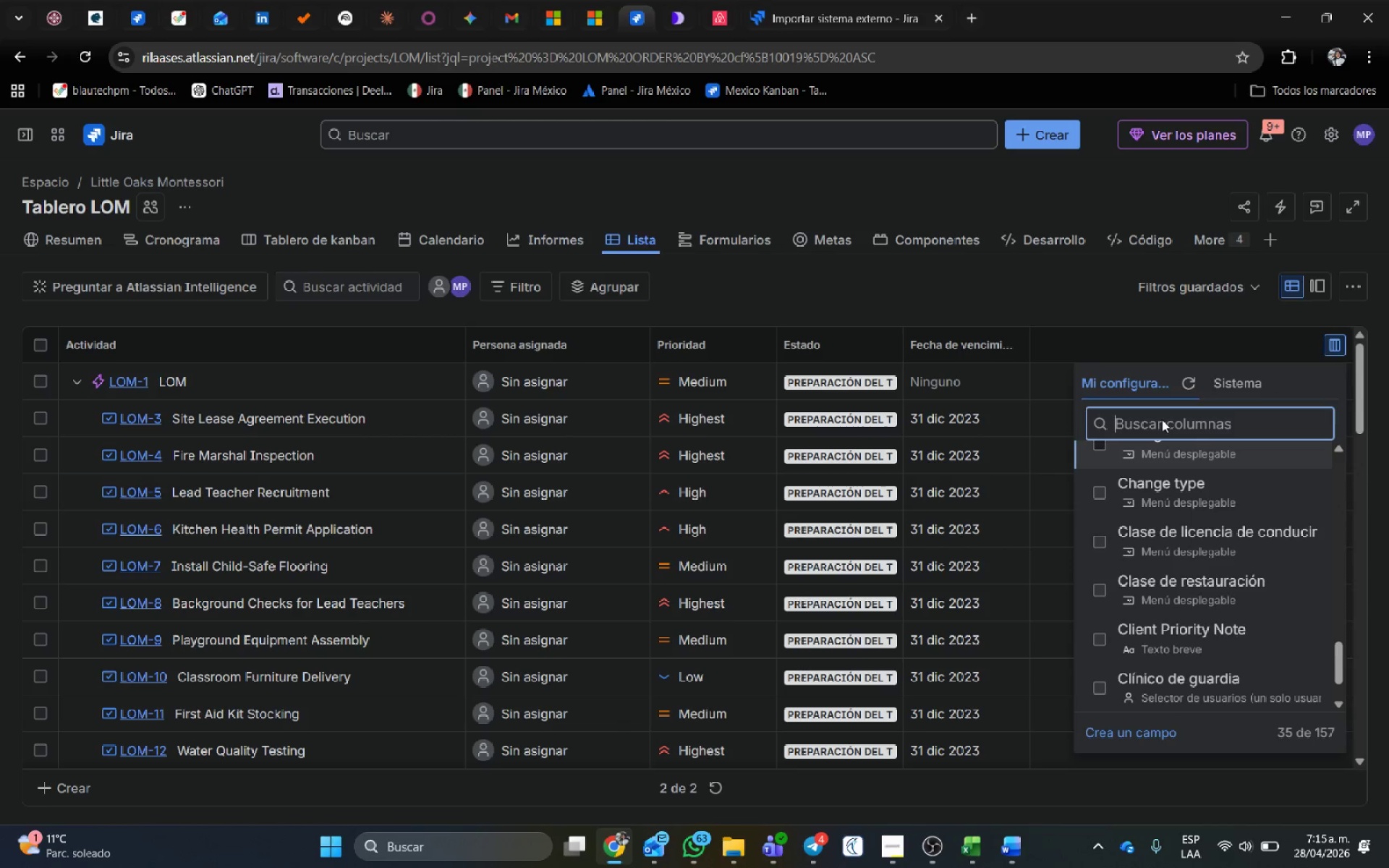 
type(start)
 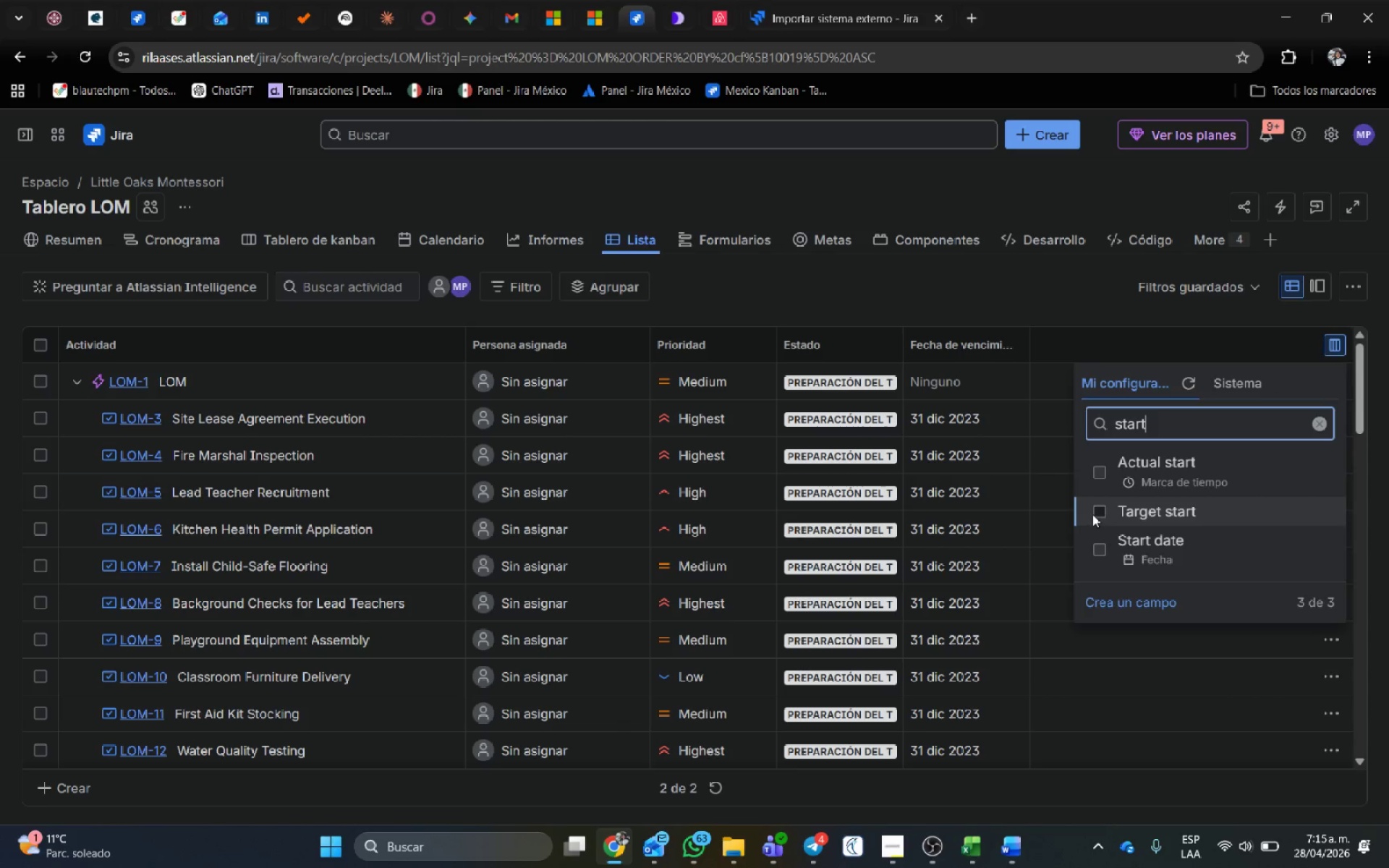 
left_click([1101, 544])
 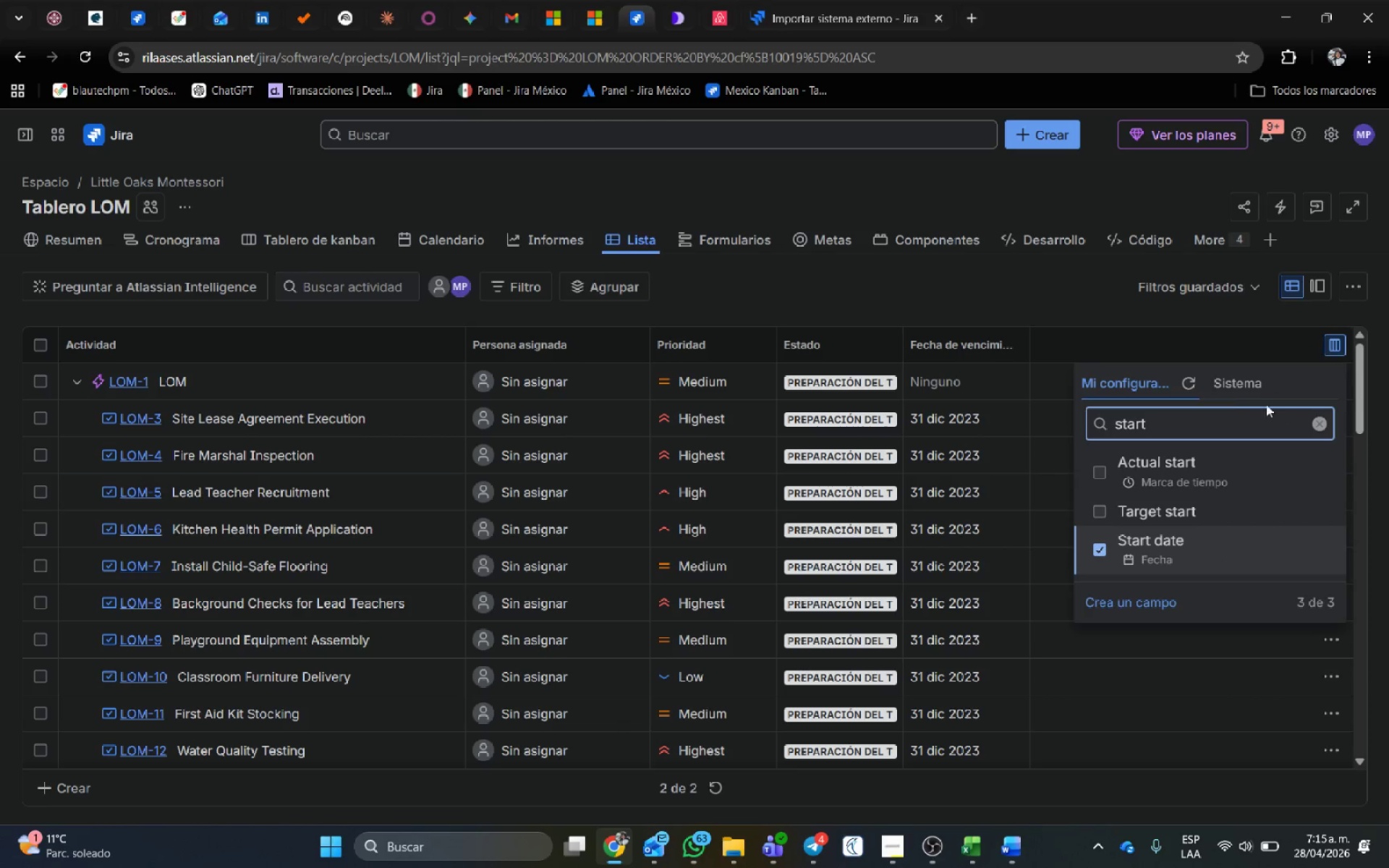 
left_click([1209, 425])
 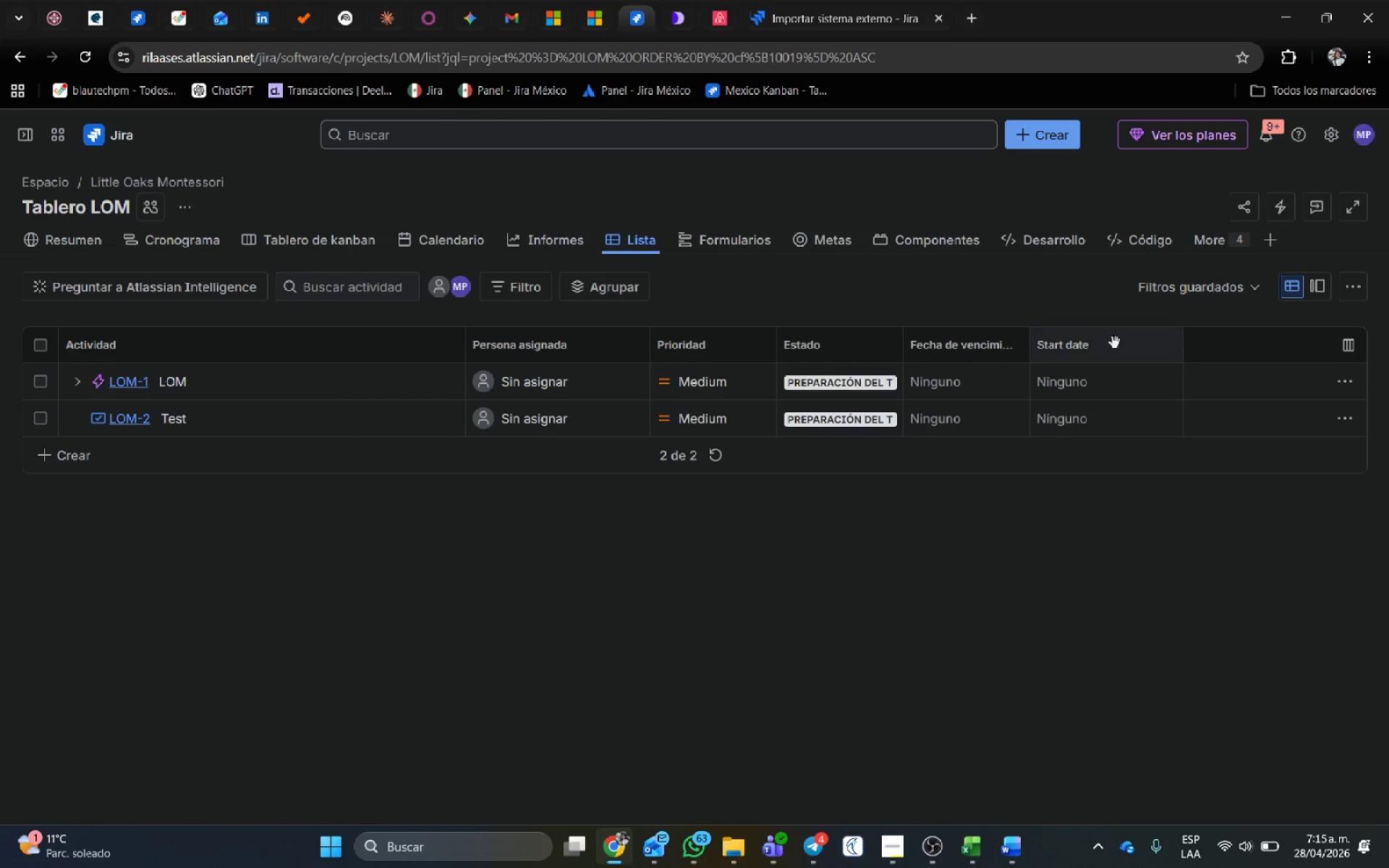 
left_click_drag(start_coordinate=[1182, 335], to_coordinate=[1124, 340])
 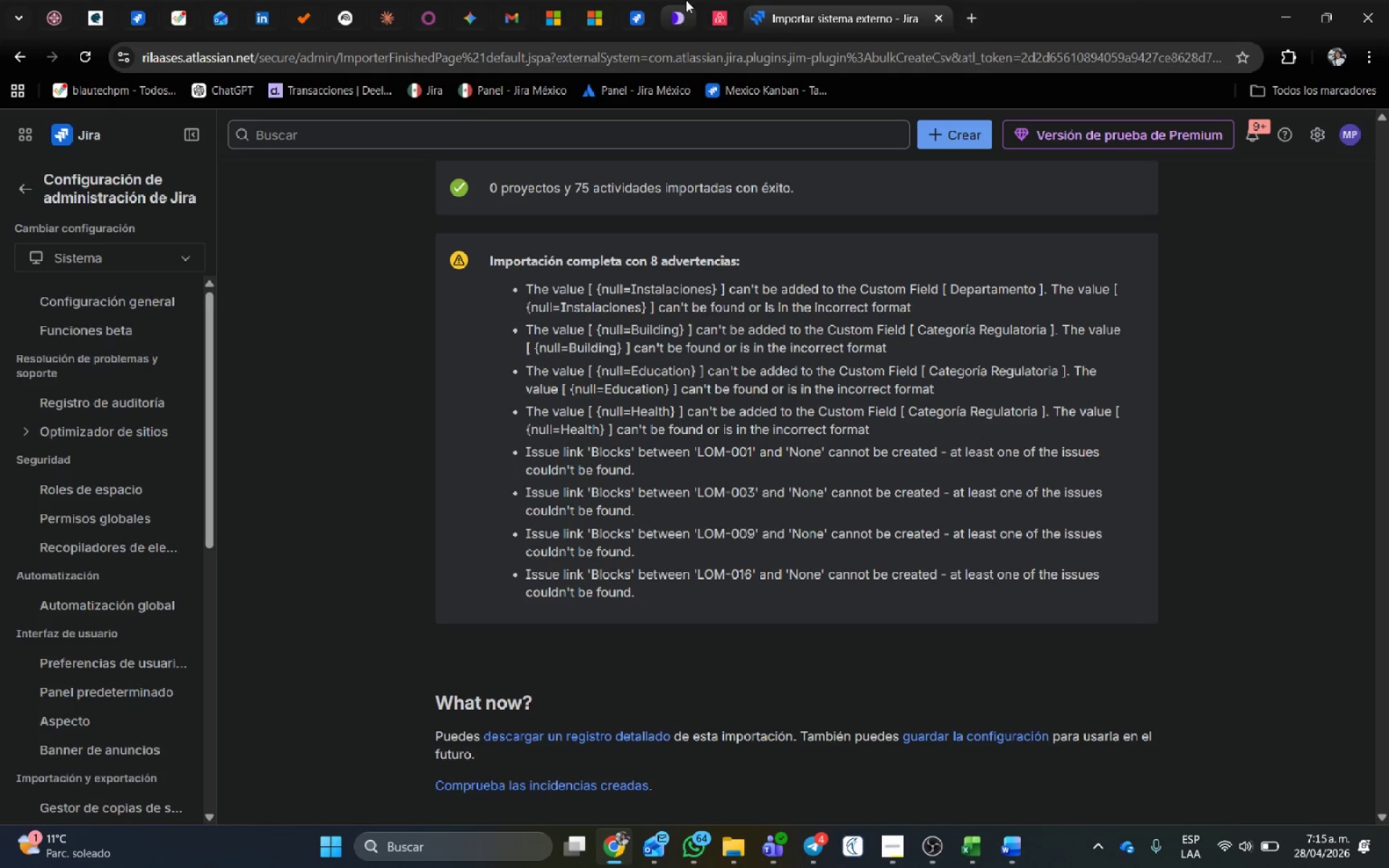 
wait(14.38)
 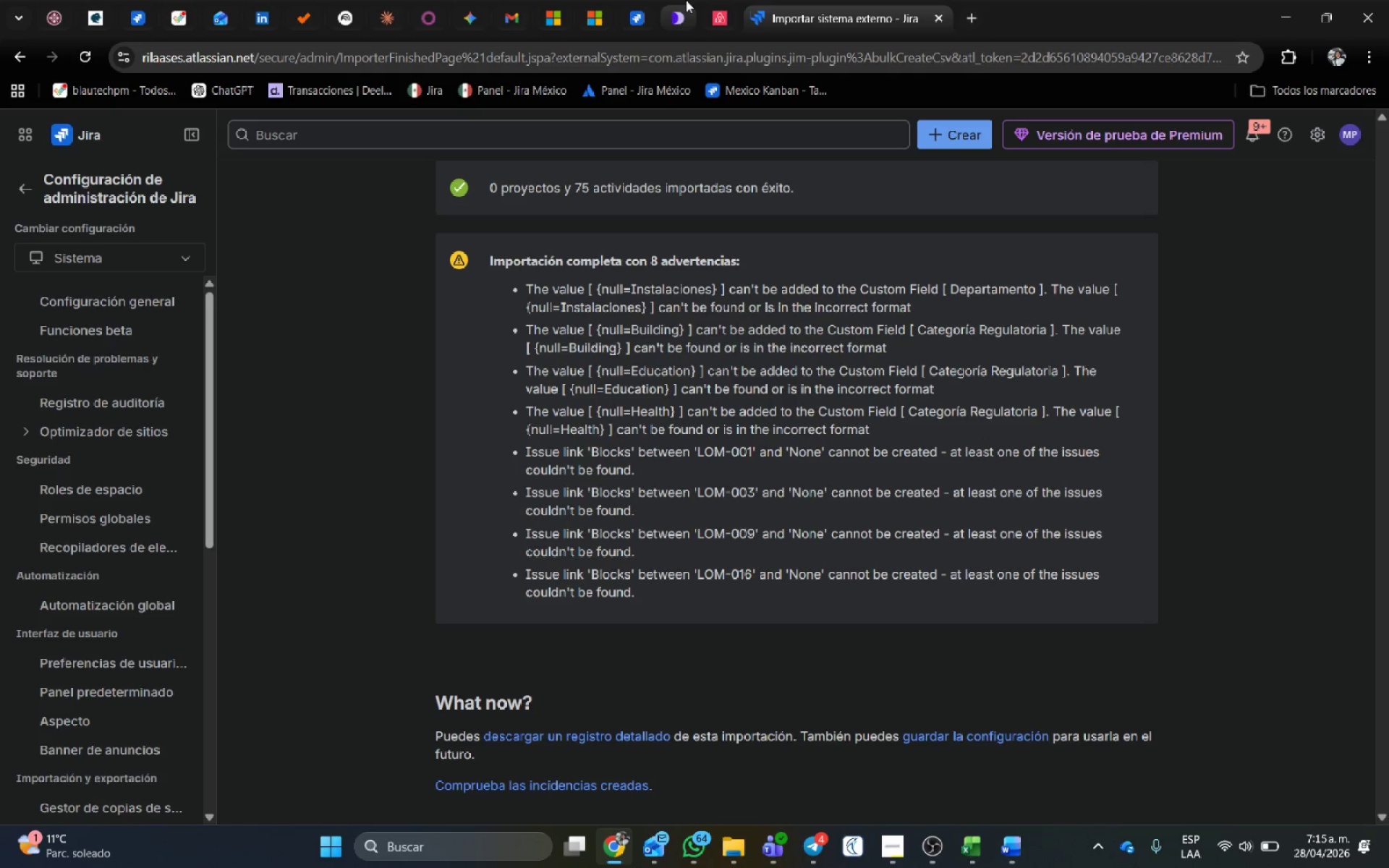 
left_click([642, 9])
 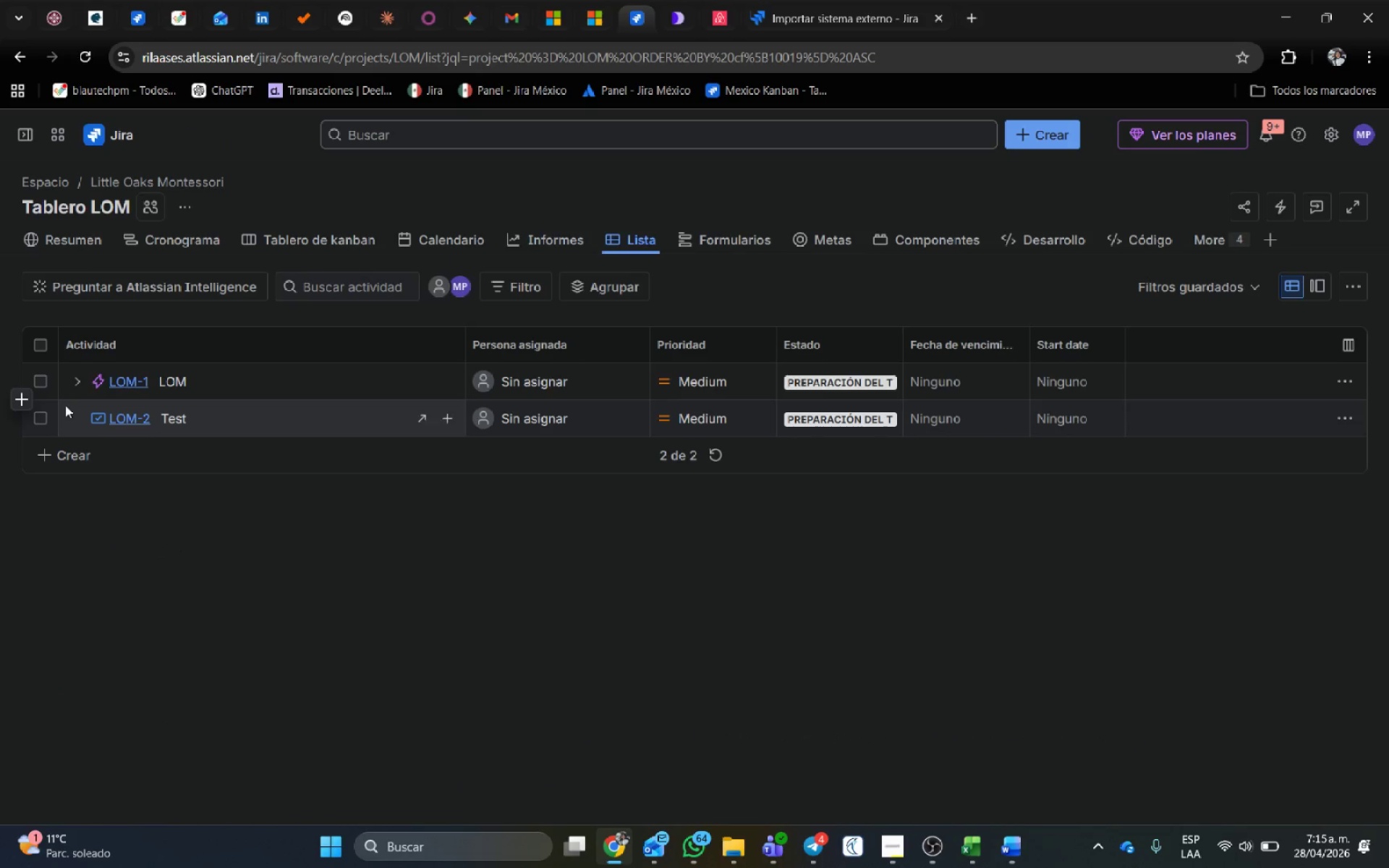 
left_click([75, 385])
 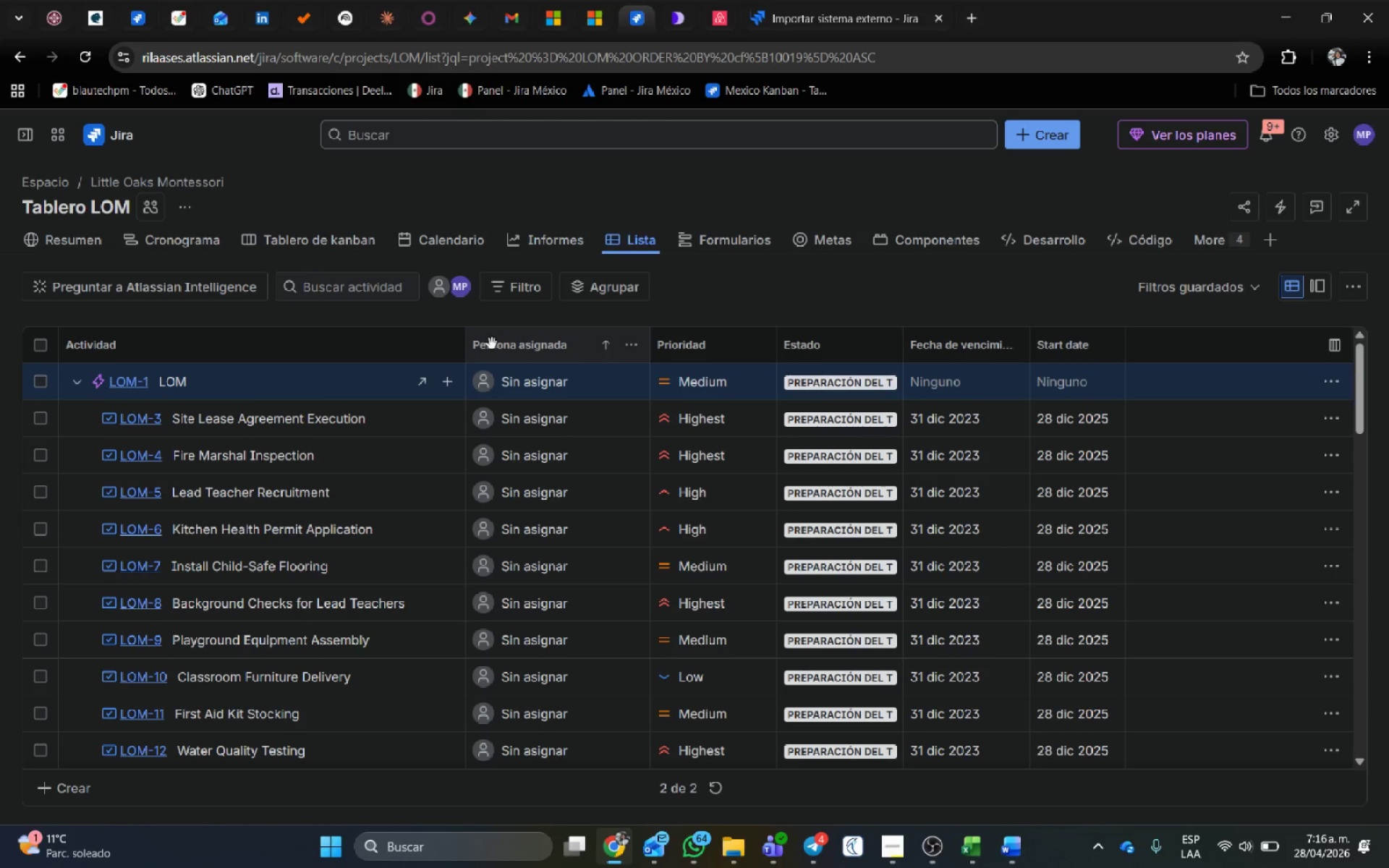 
wait(27.47)
 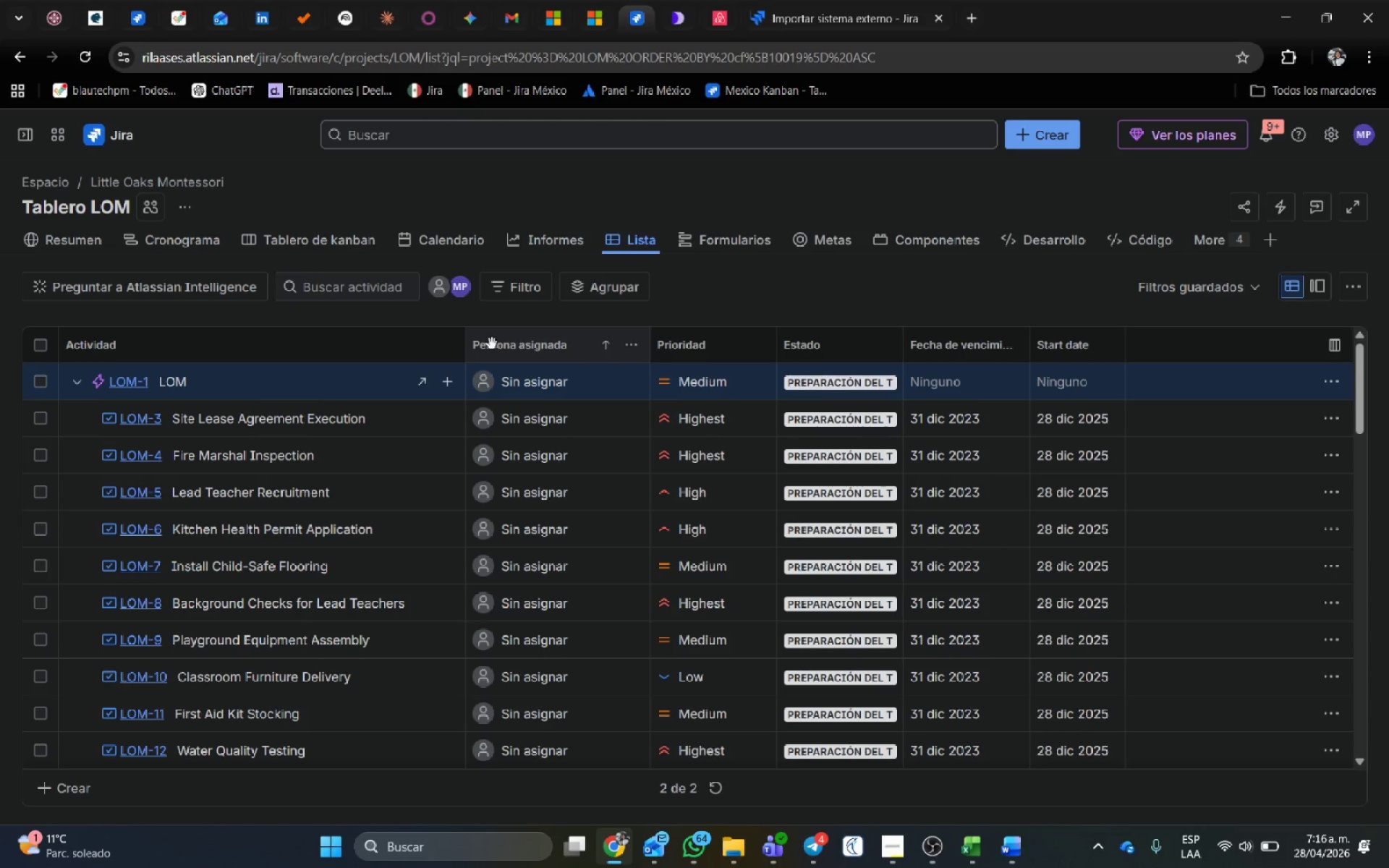 
left_click([1169, 421])
 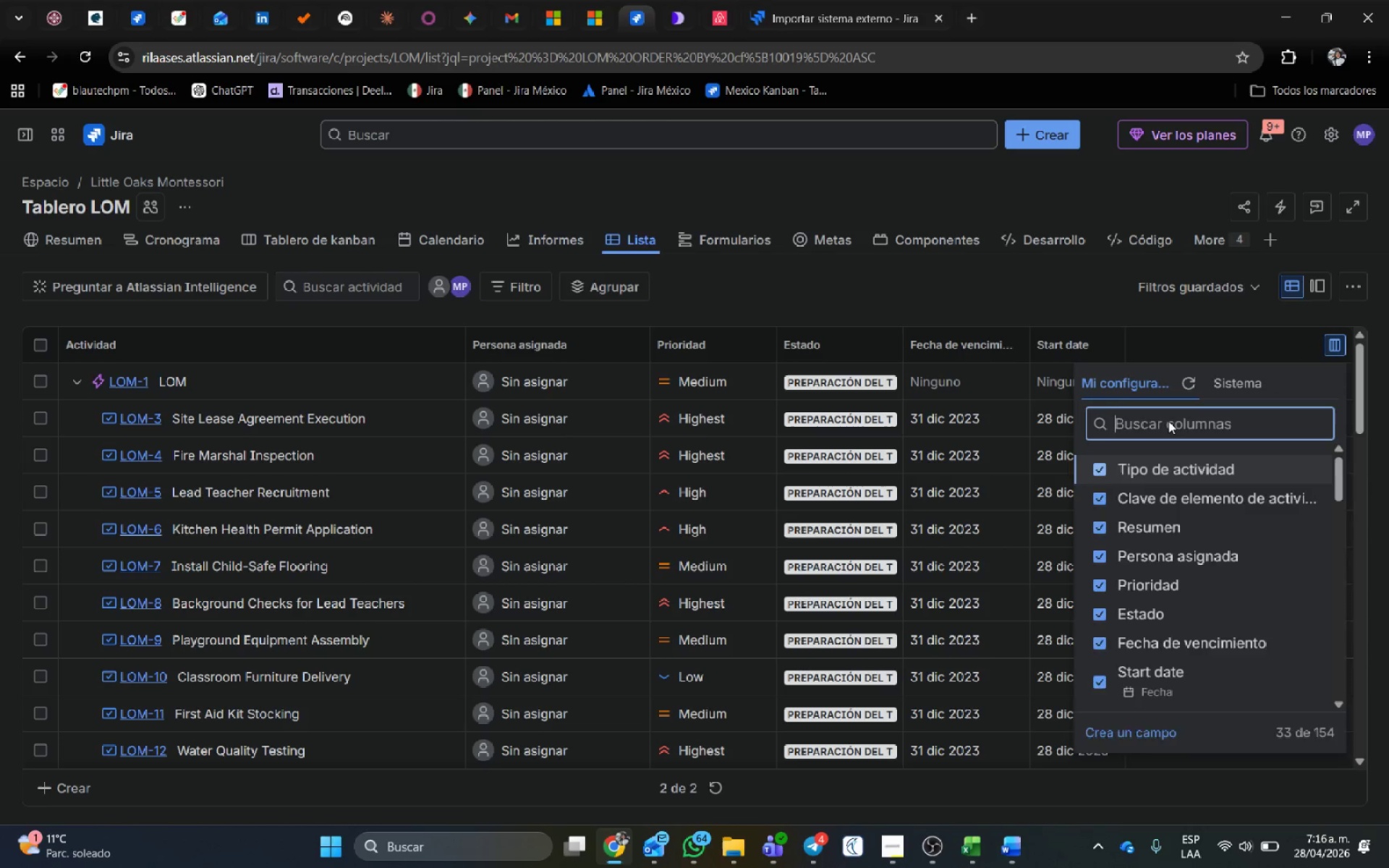 
type(cate)
 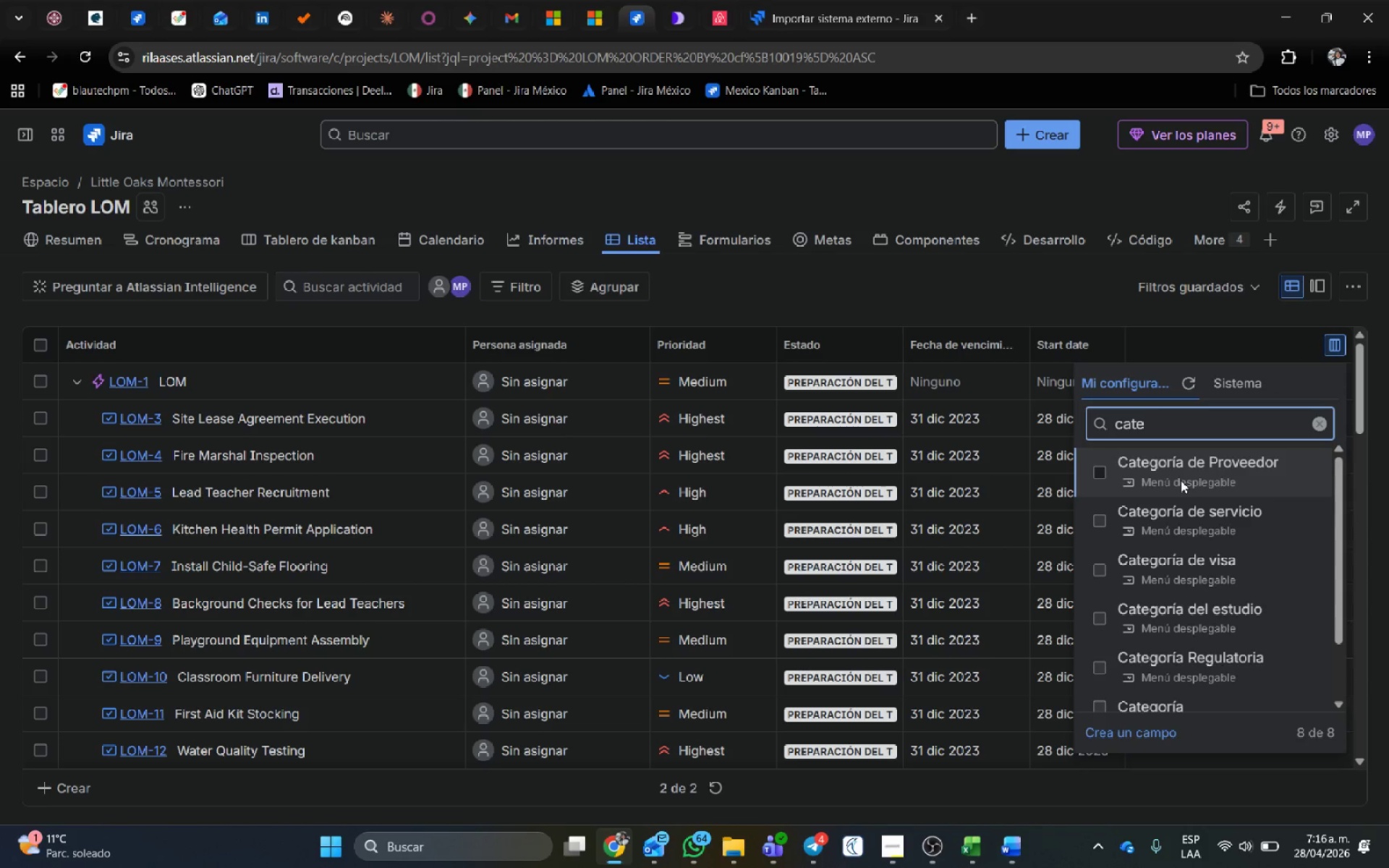 
scroll: coordinate [1244, 610], scroll_direction: down, amount: 1.0
 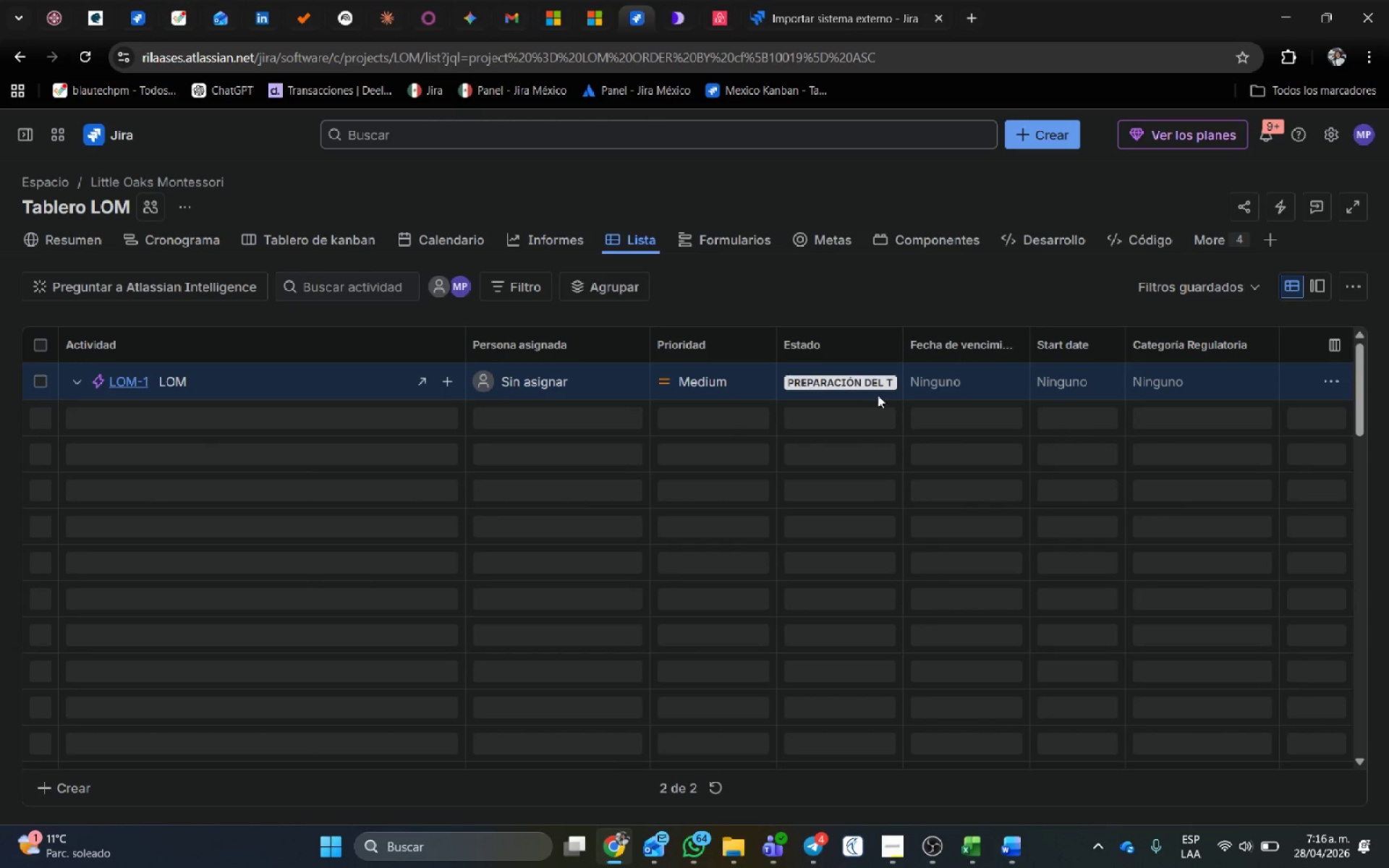 
wait(30.87)
 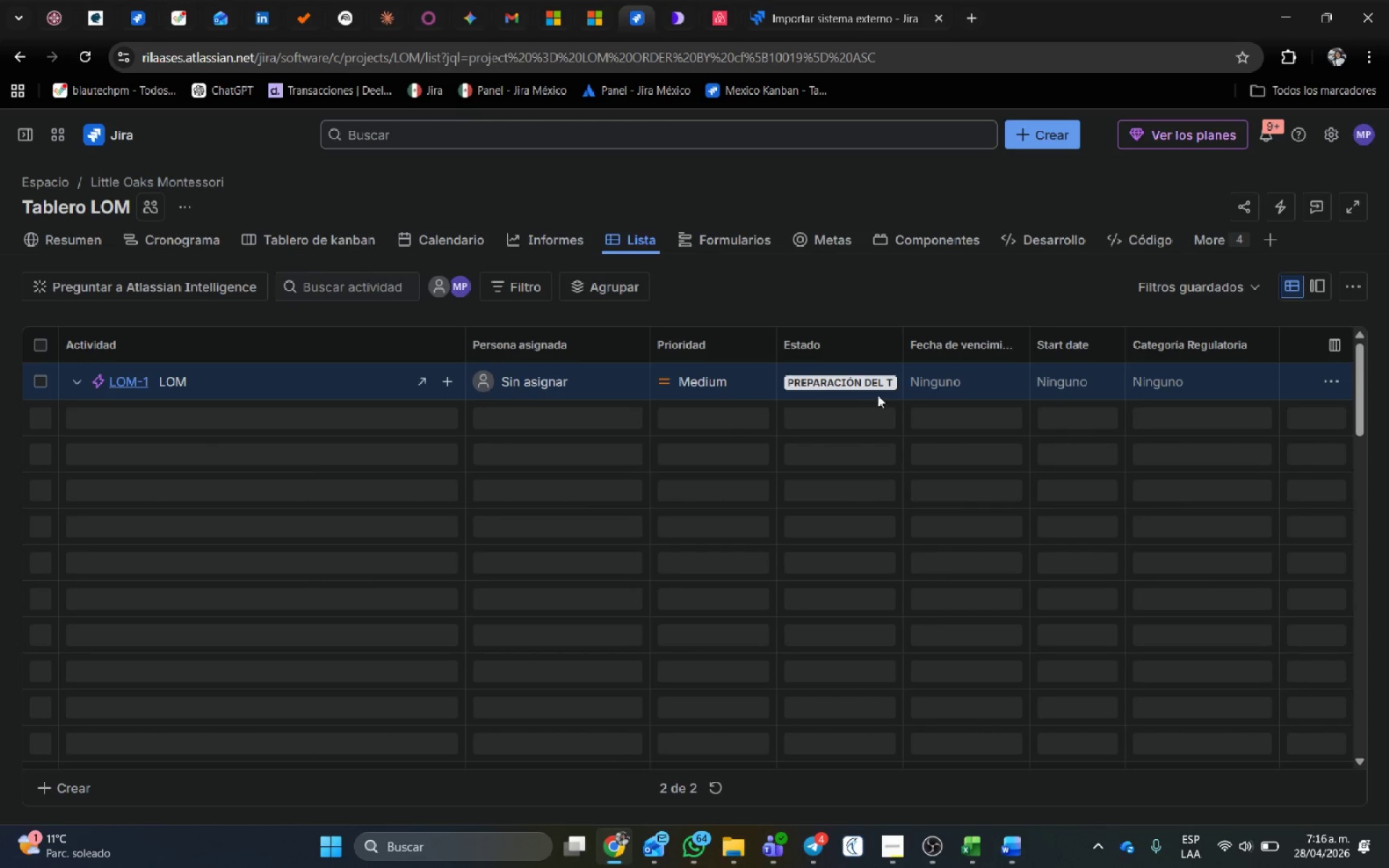 
left_click([1338, 346])
 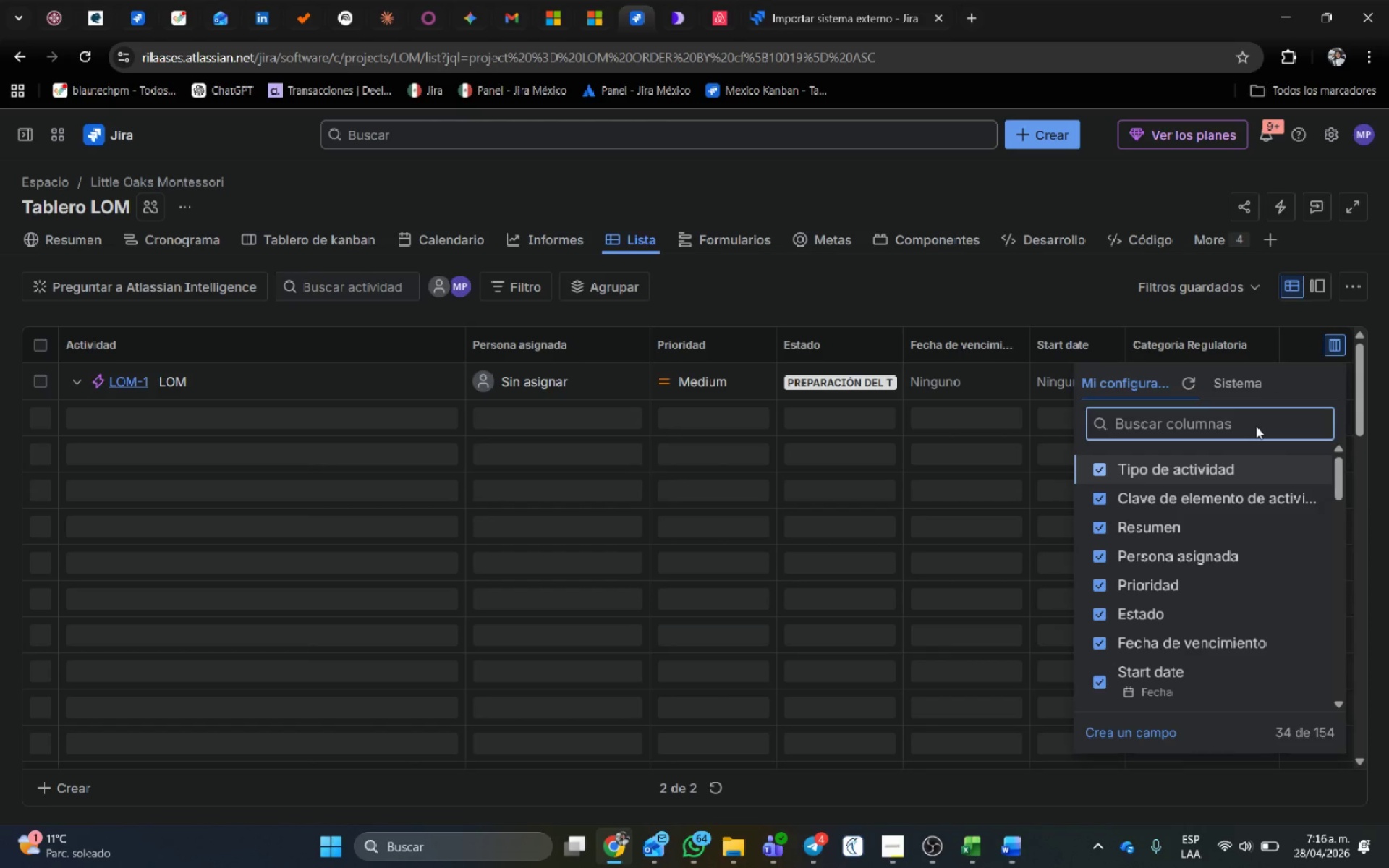 
type(proveedor as)
 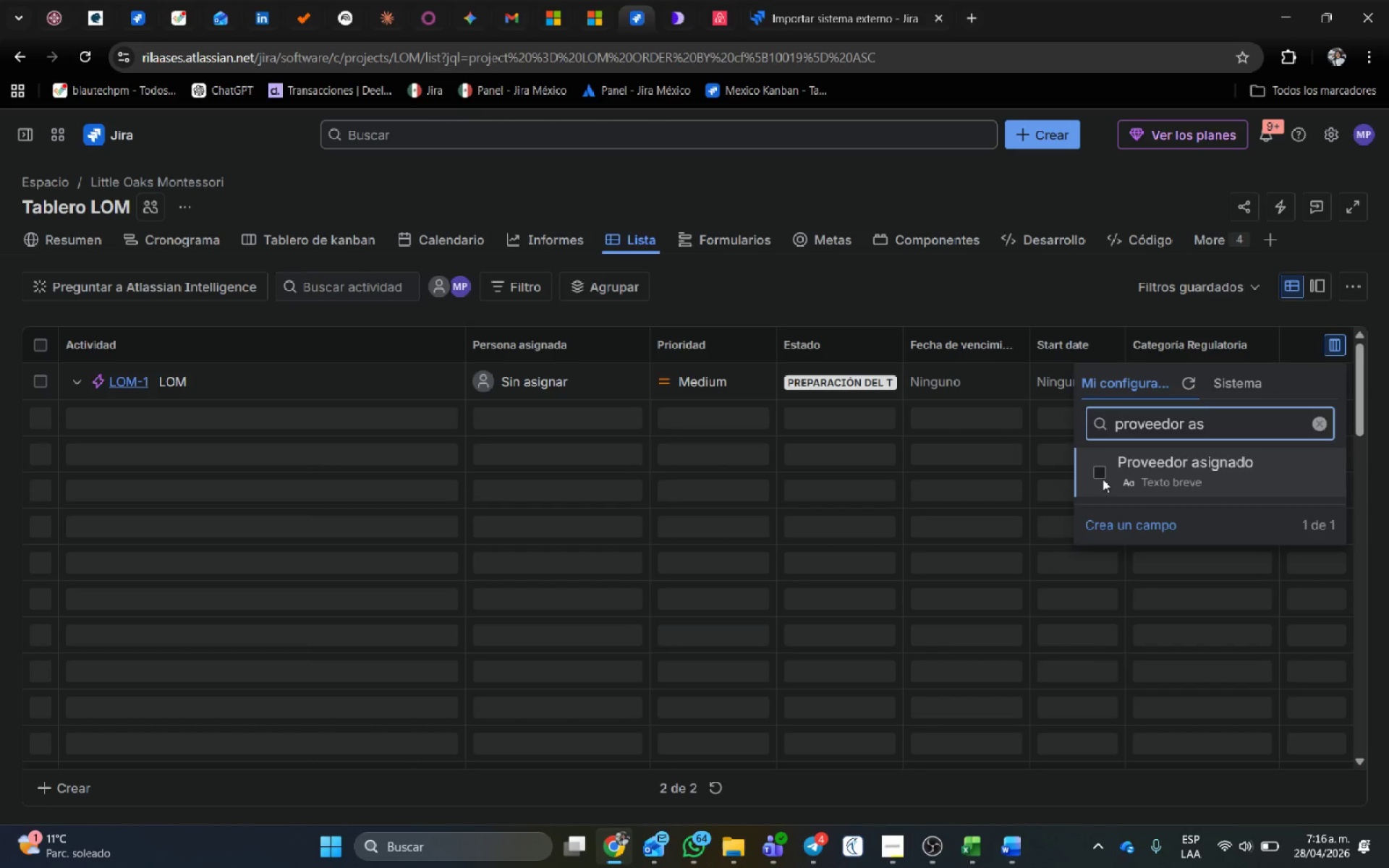 
left_click([1101, 471])
 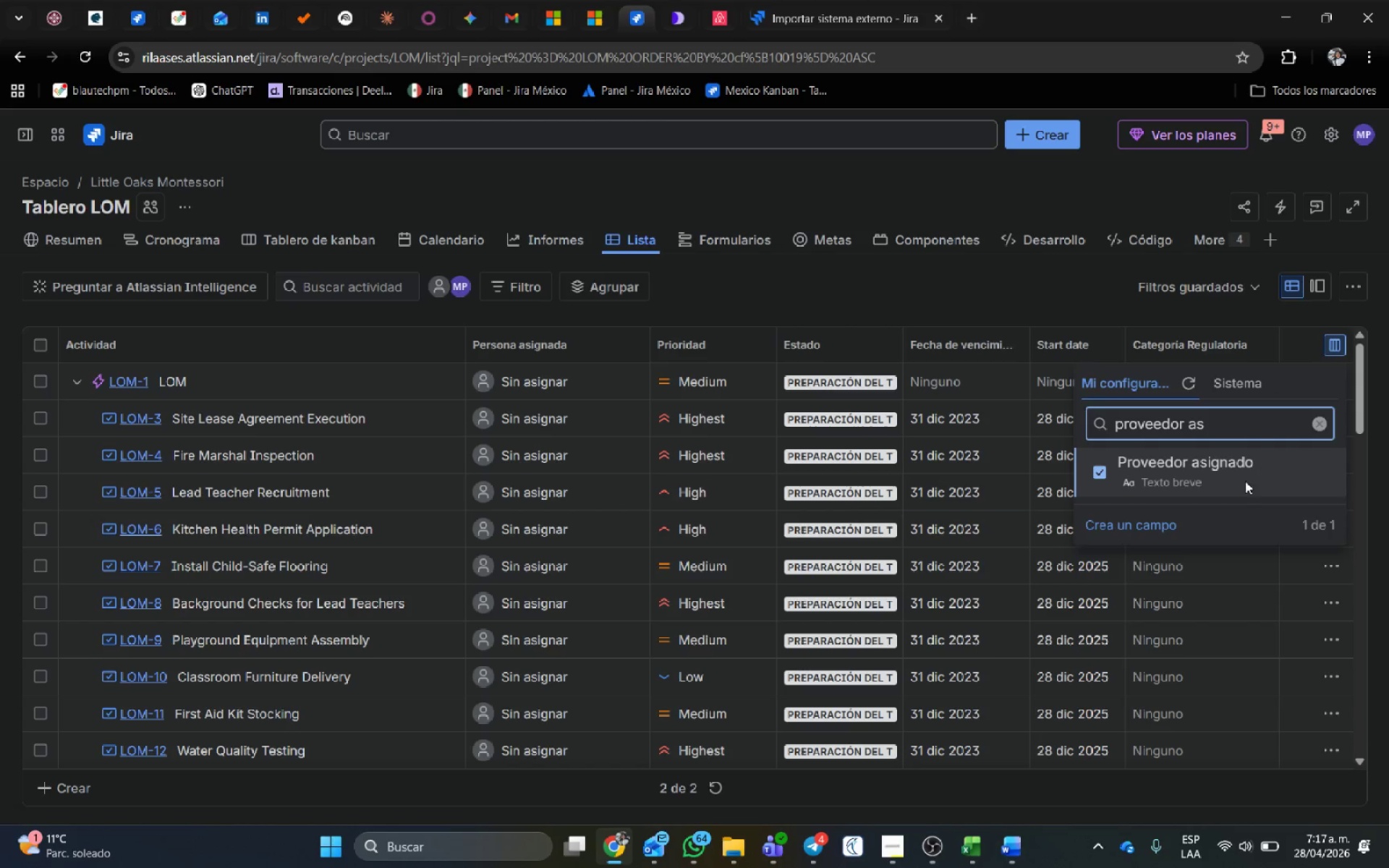 
wait(6.36)
 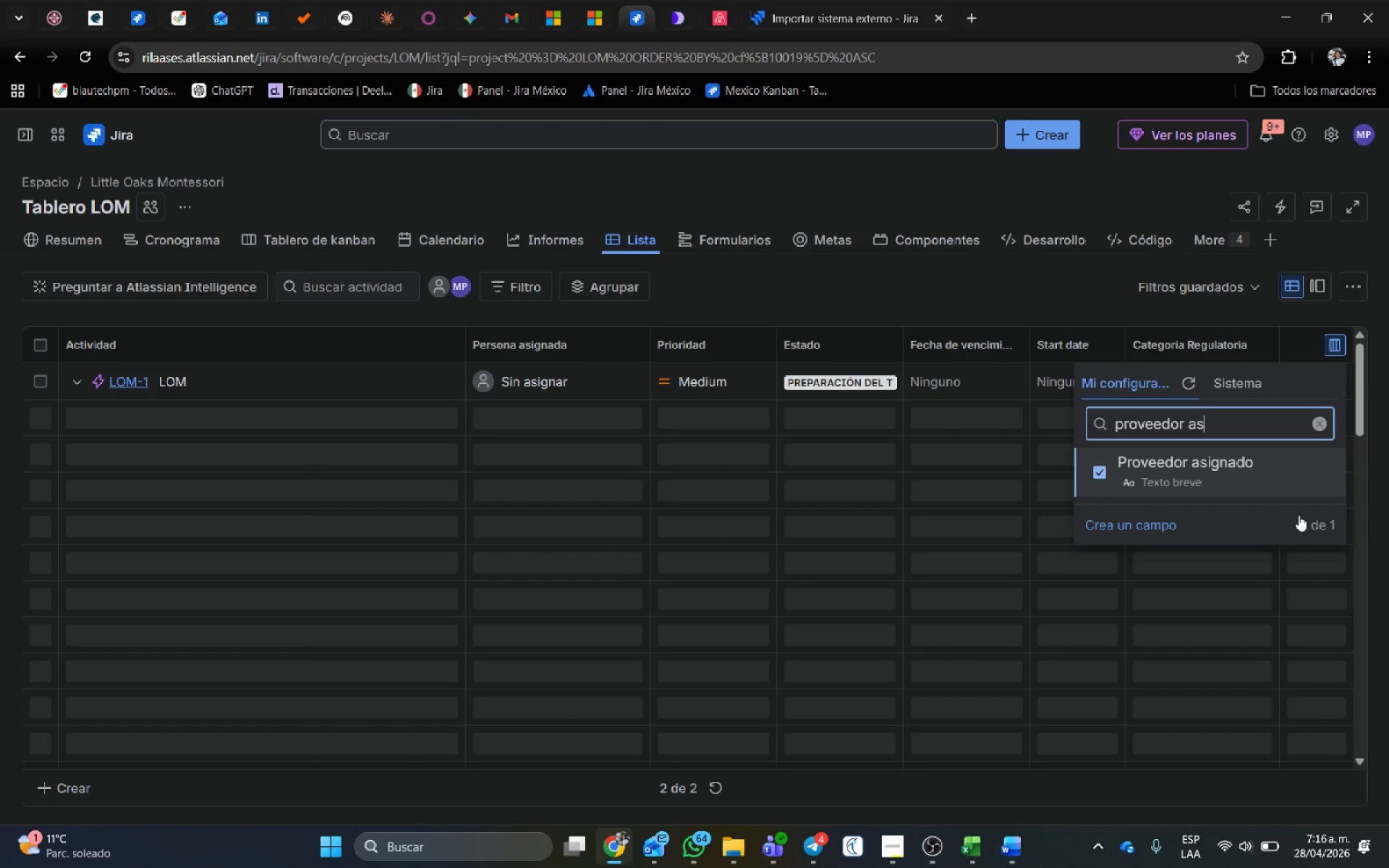 
left_click([1216, 312])
 